 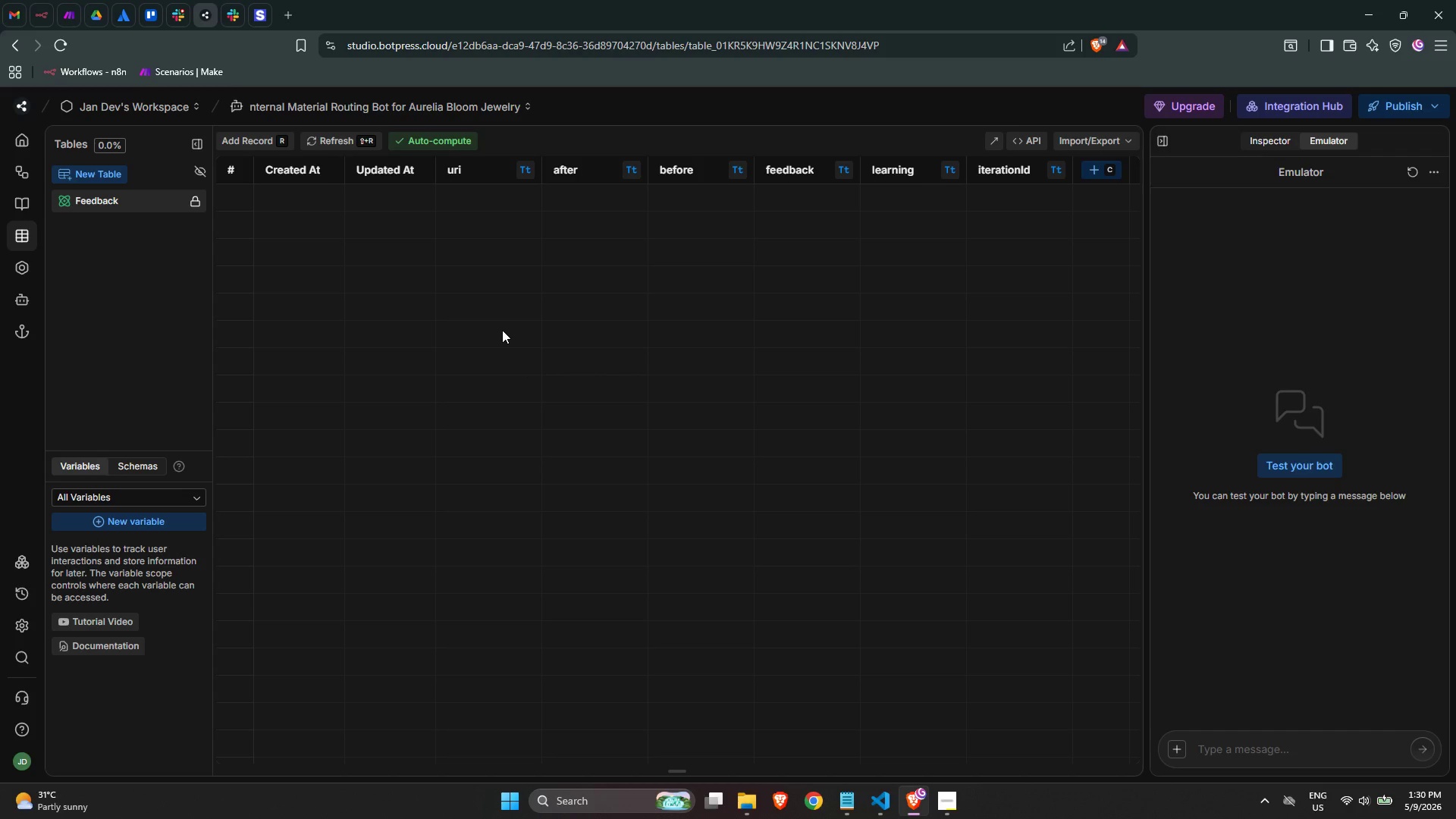 
left_click([110, 168])
 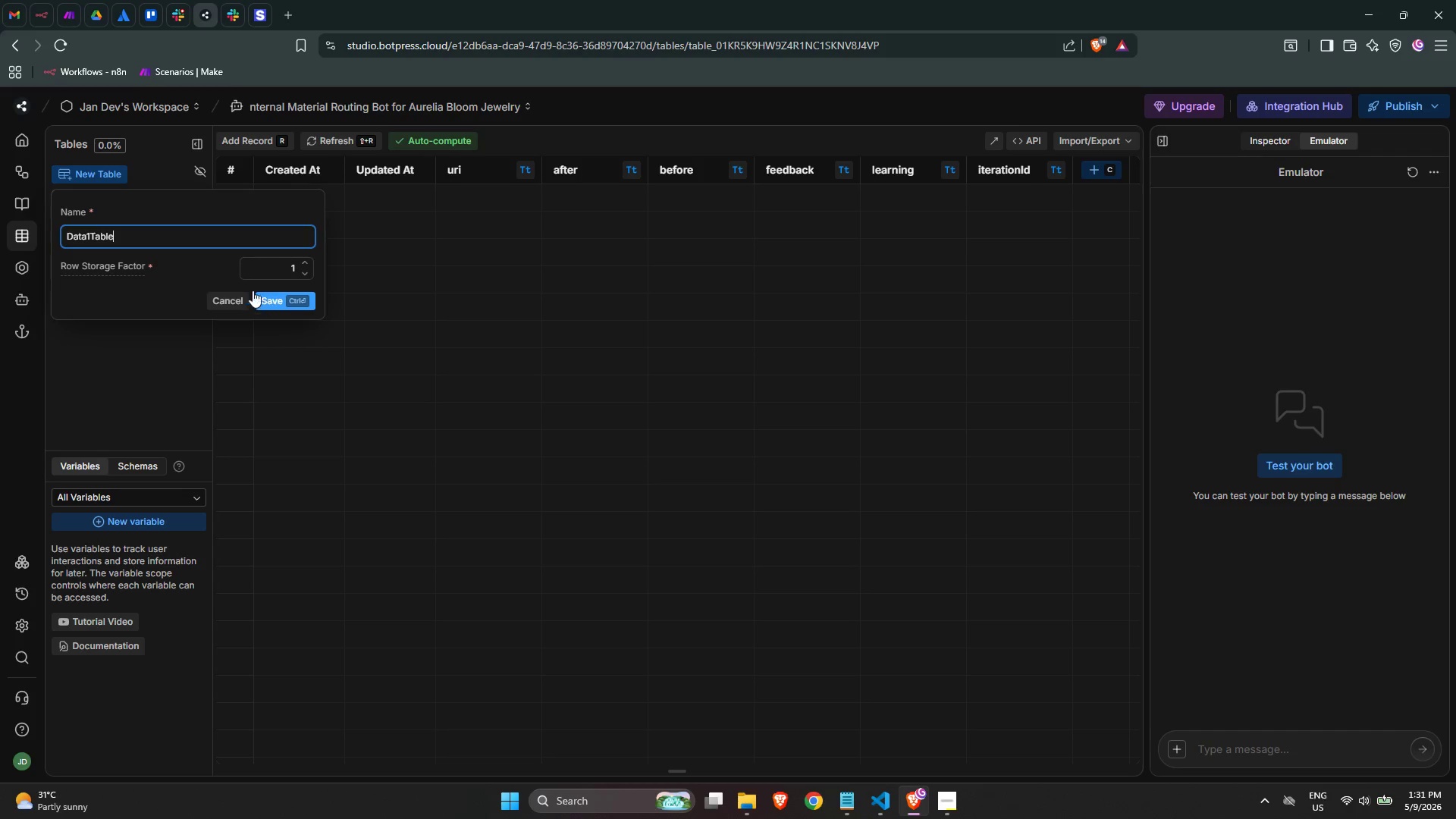 
double_click([206, 237])
 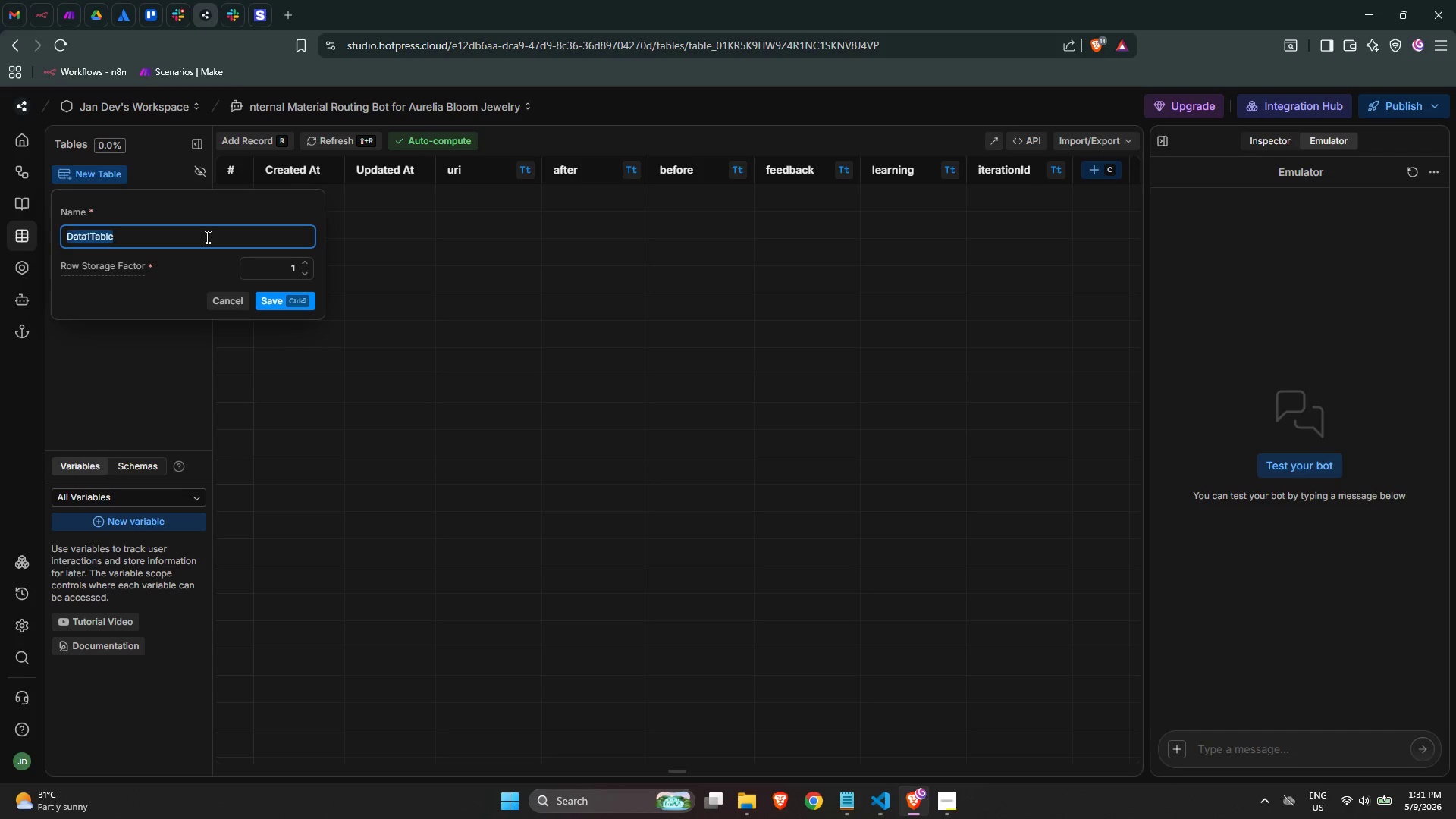 
triple_click([206, 237])
 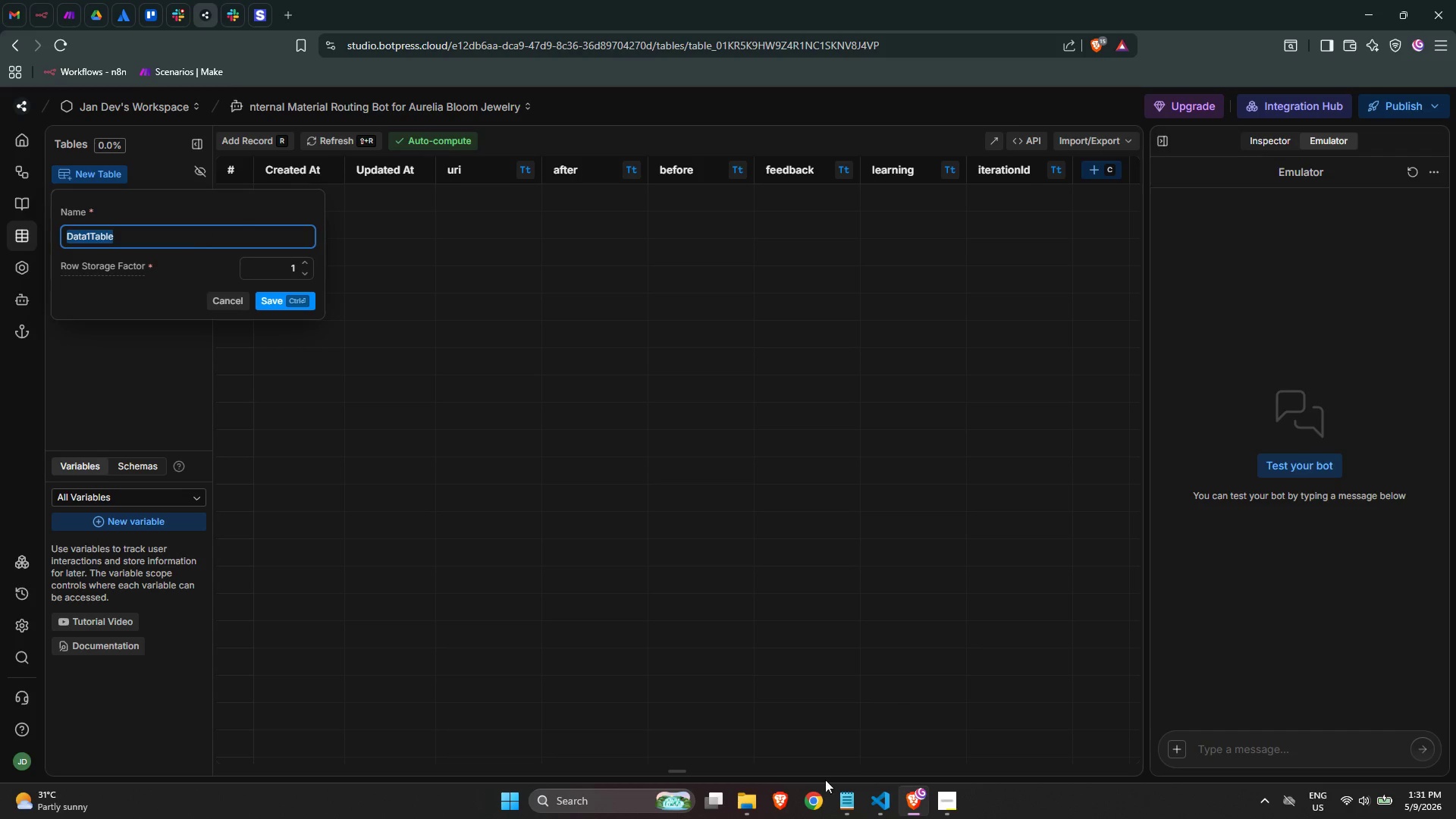 
left_click([756, 803])
 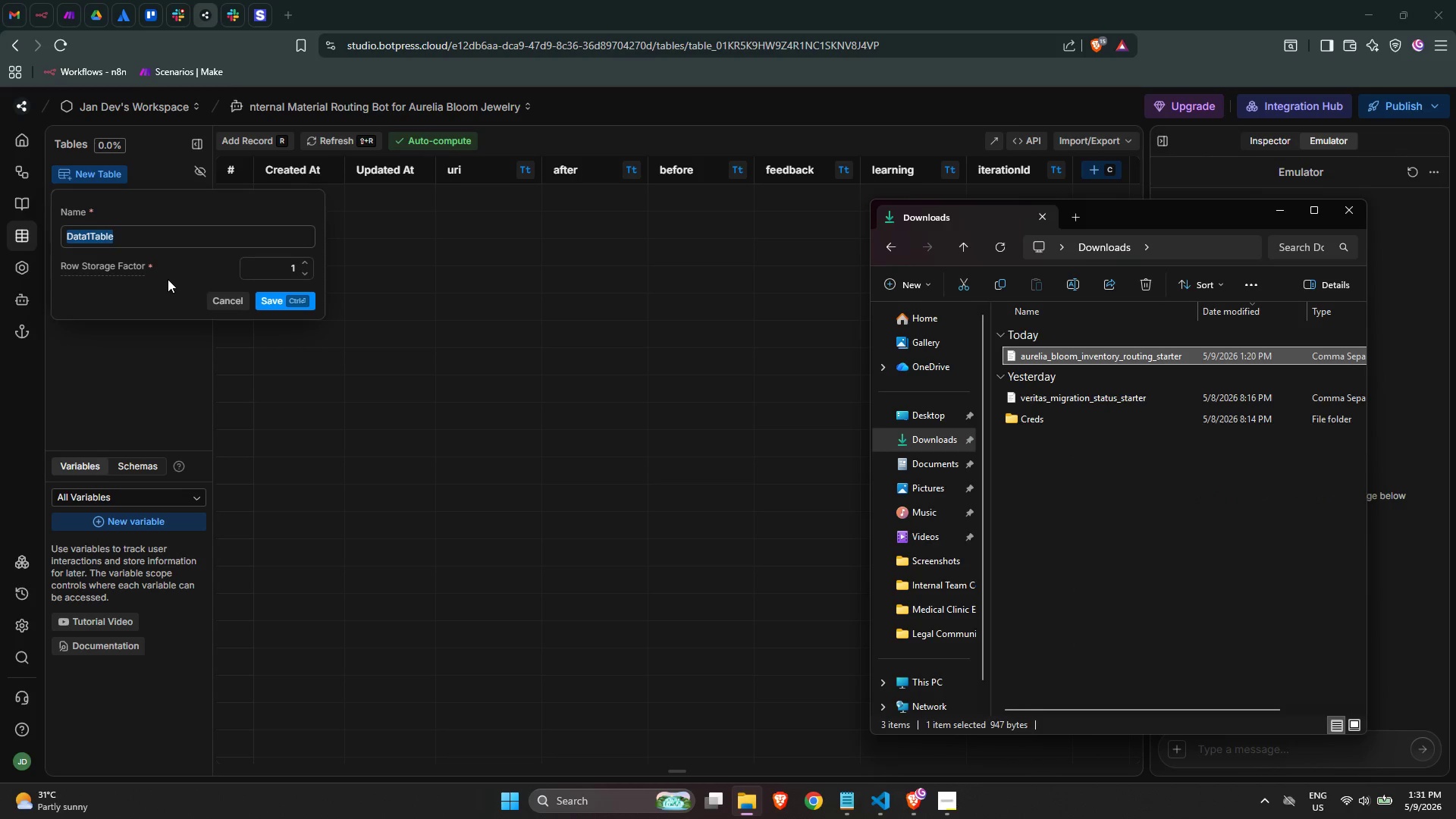 
wait(5.02)
 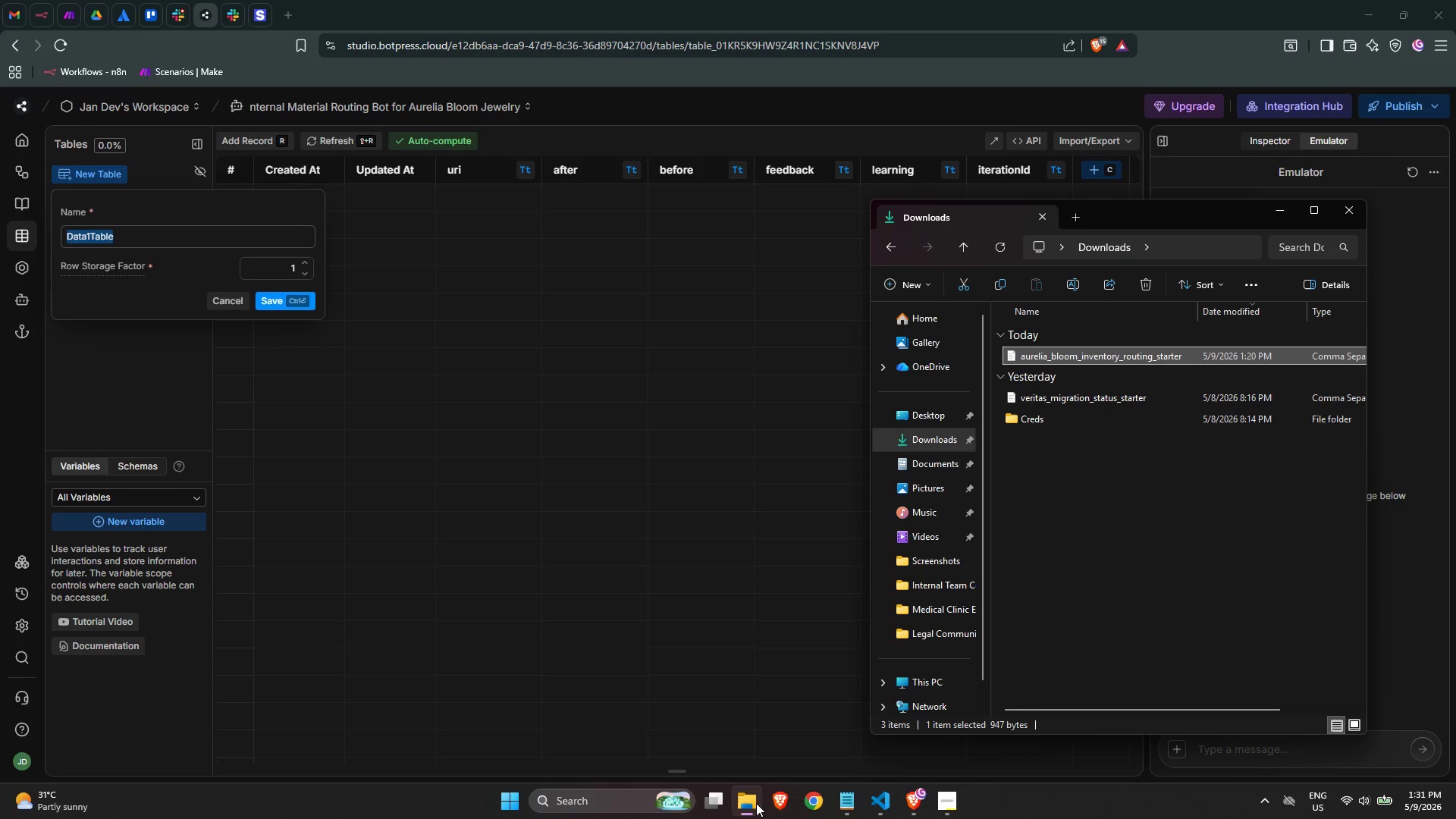 
double_click([165, 241])
 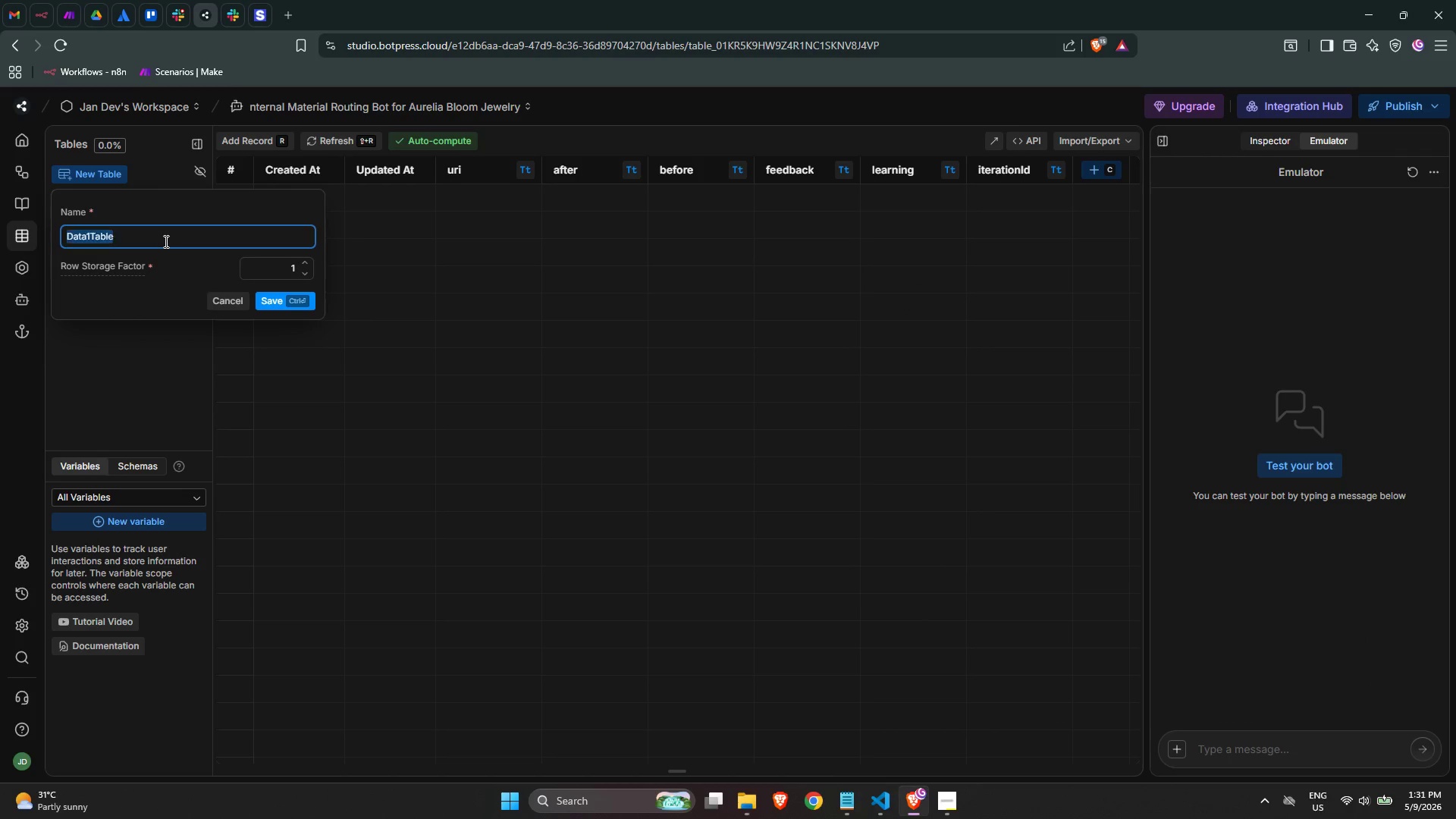 
triple_click([165, 241])
 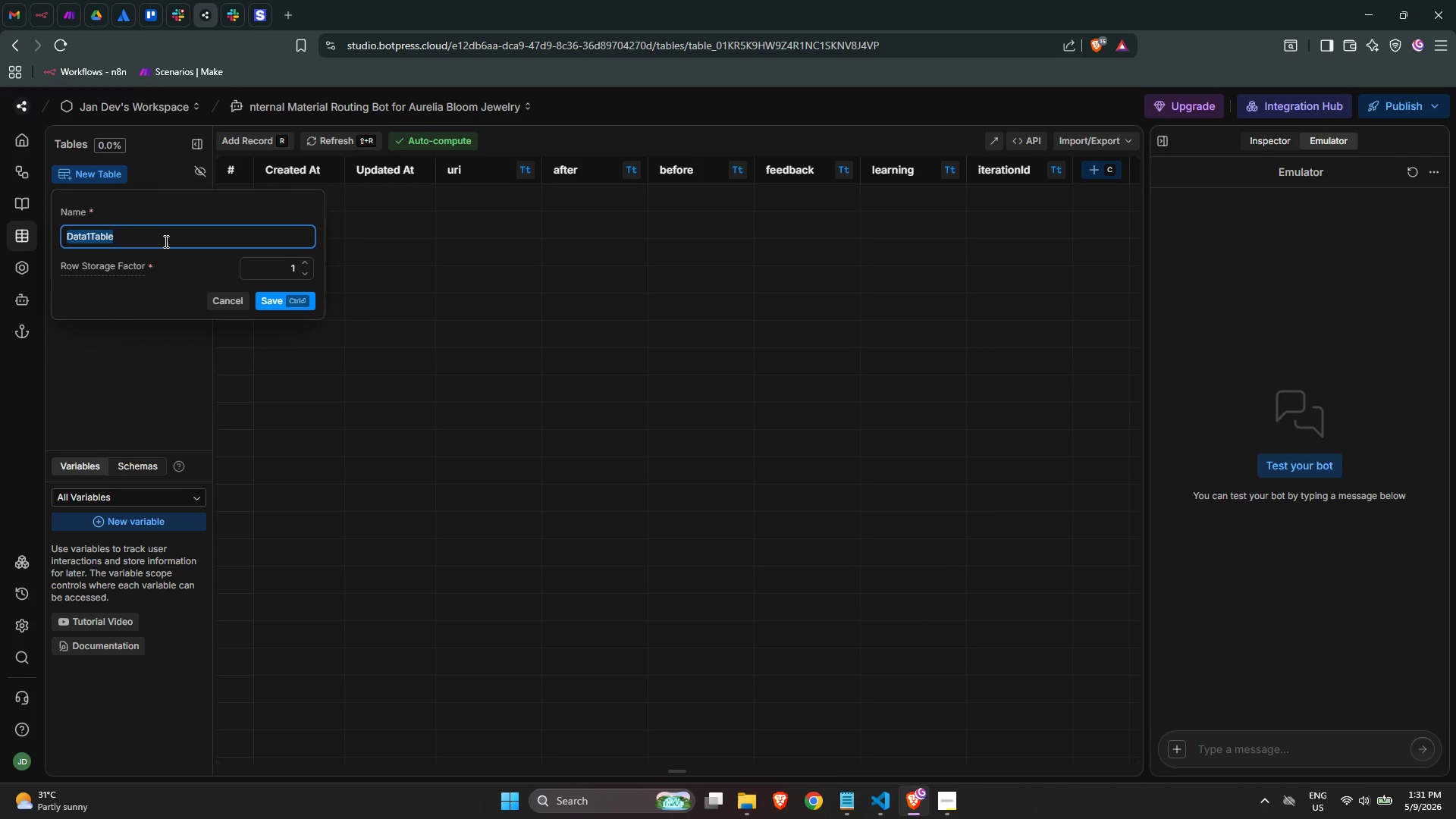 
type(aurelia_bloom_)
 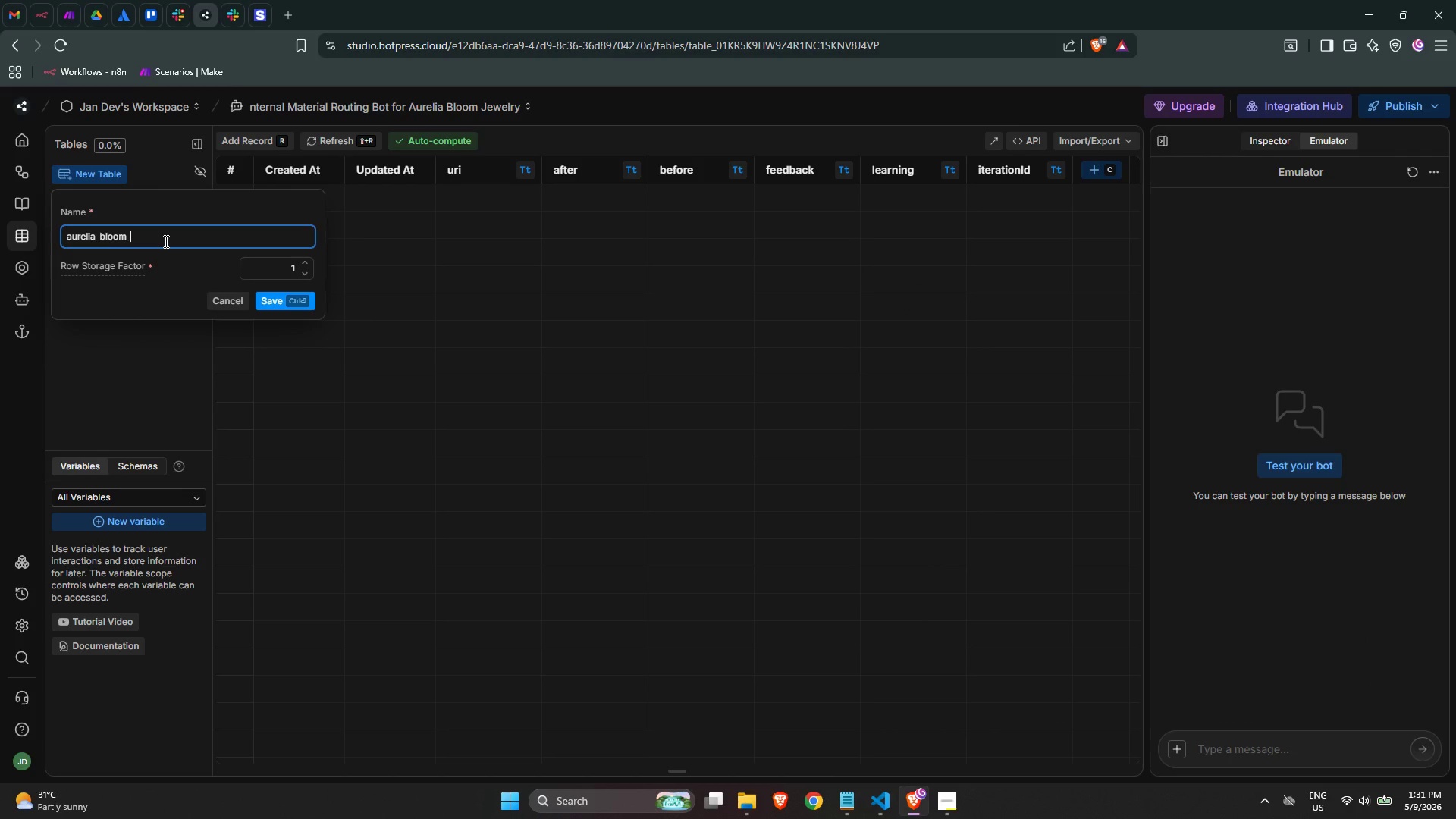 
key(Alt+AltLeft)
 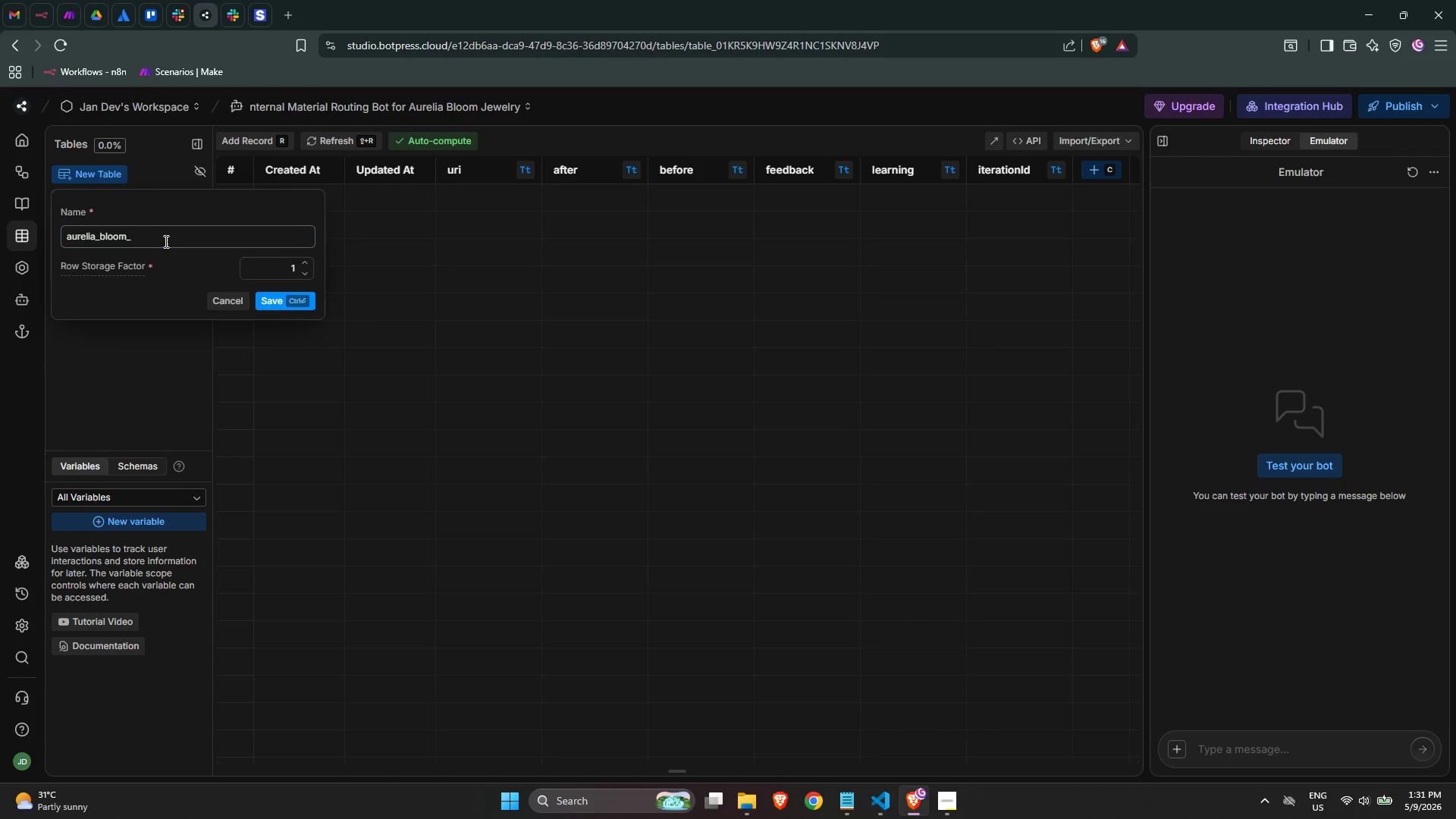 
key(Alt+Tab)
 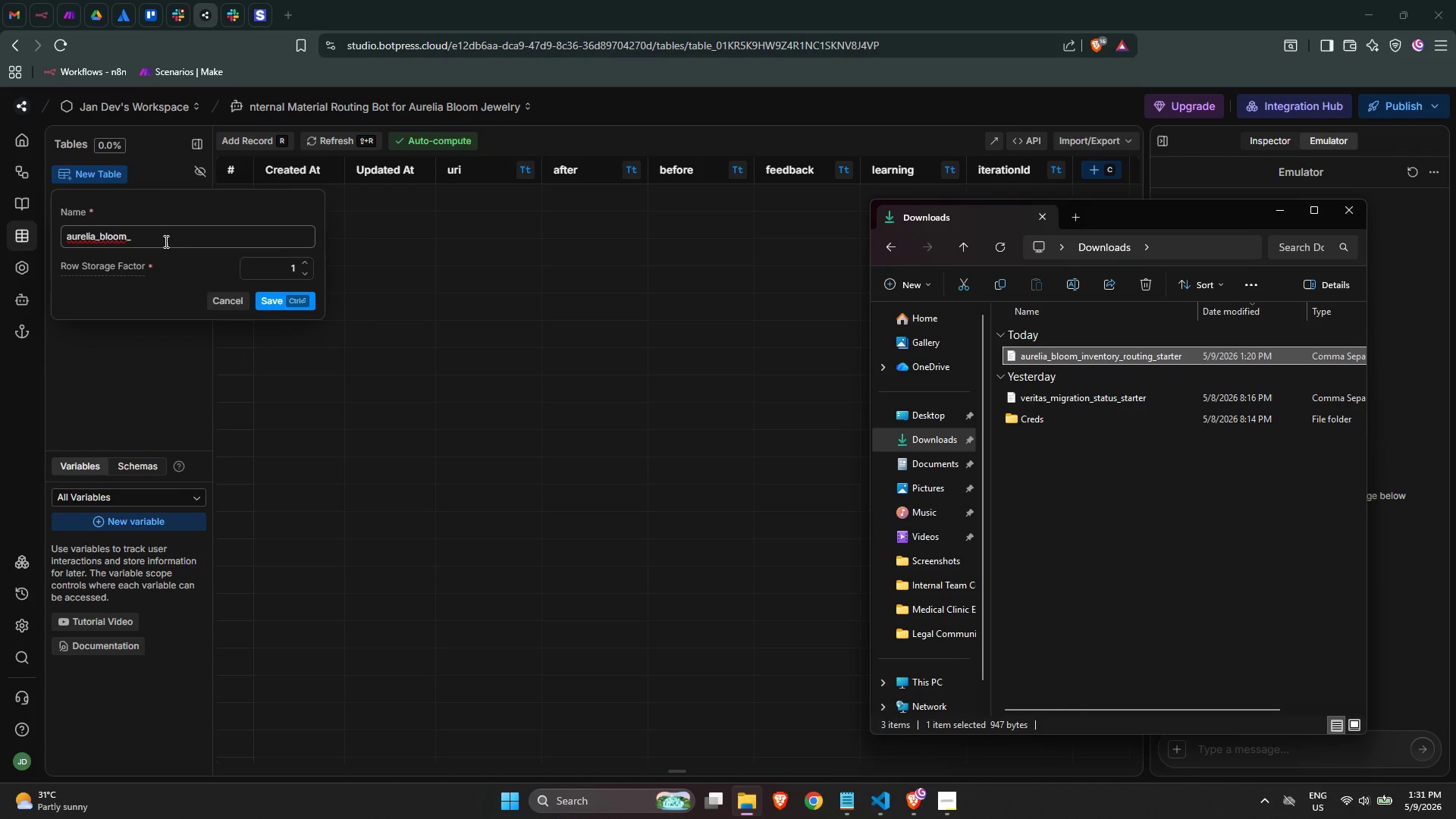 
key(Alt+AltLeft)
 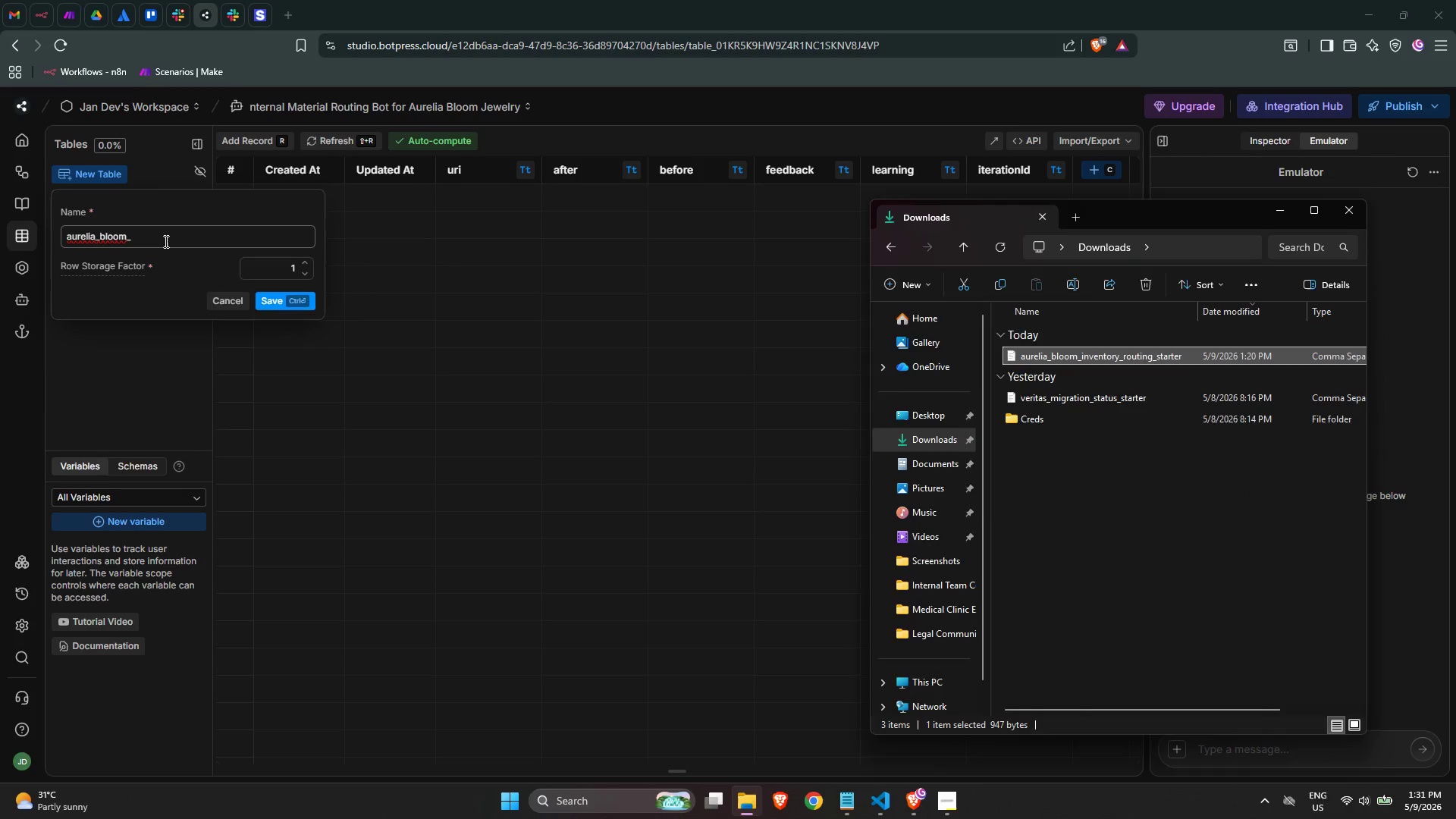 
key(Alt+Tab)
 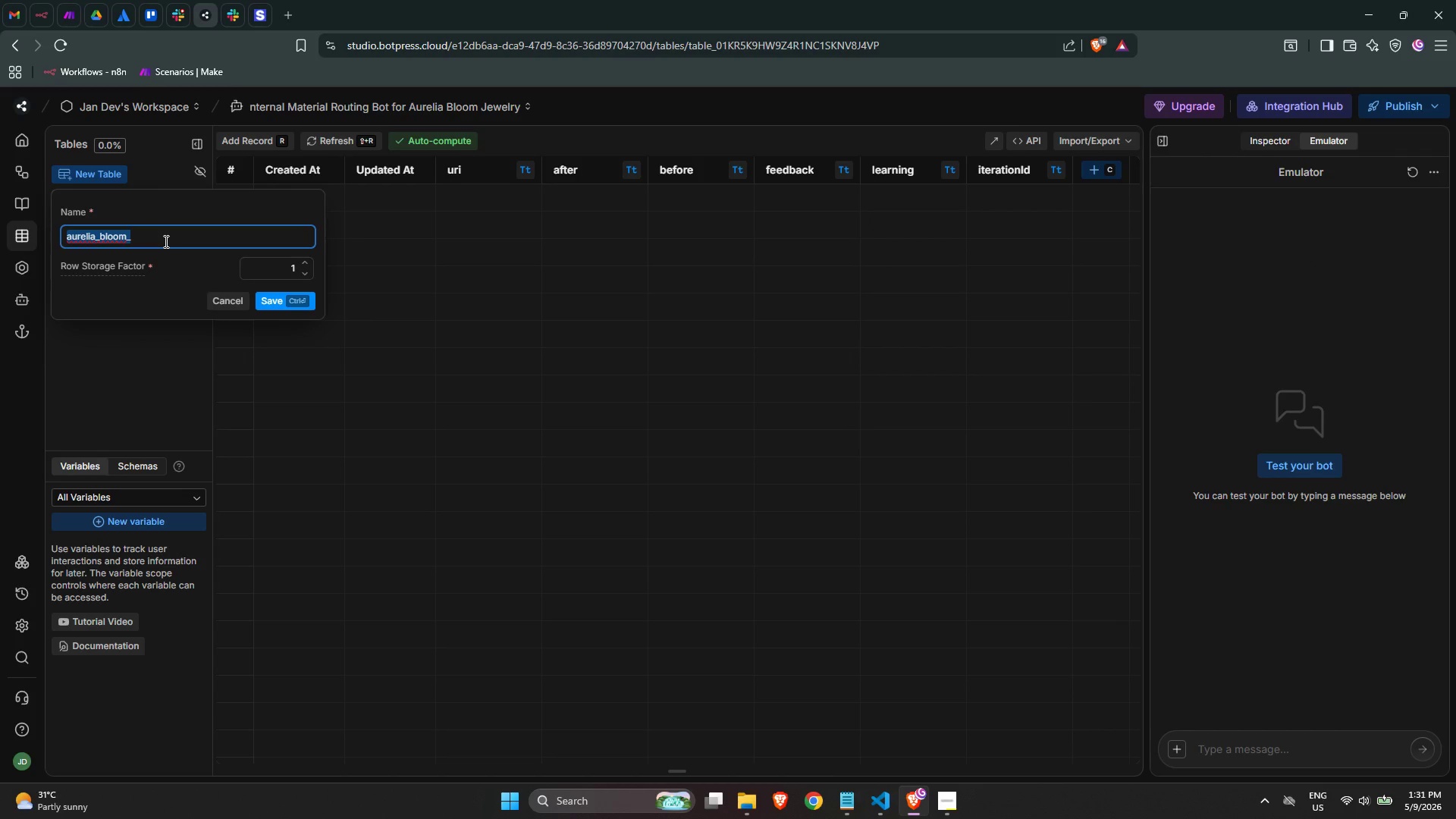 
key(ArrowRight)
 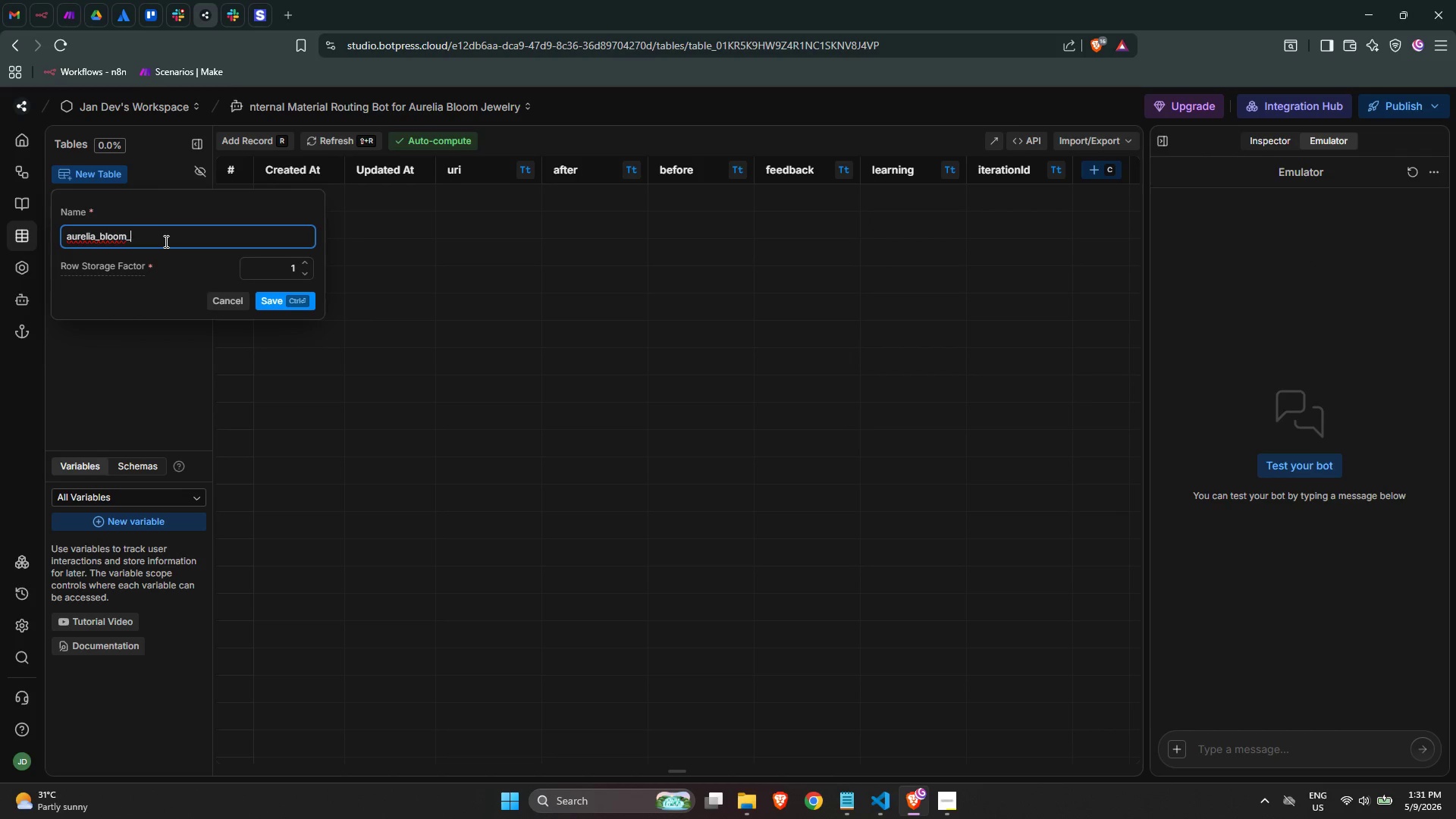 
type(inventory_)
 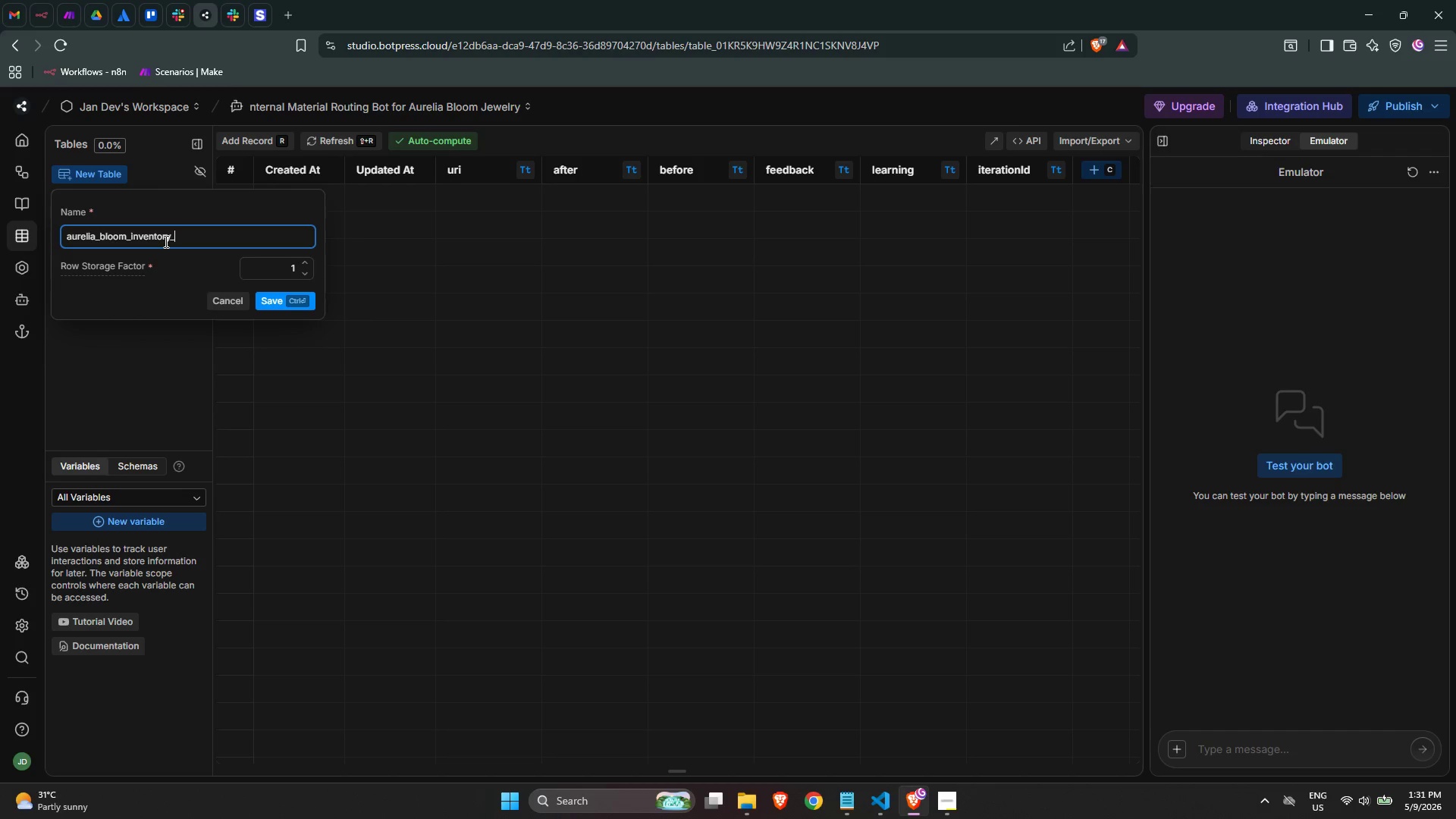 
key(Alt+AltLeft)
 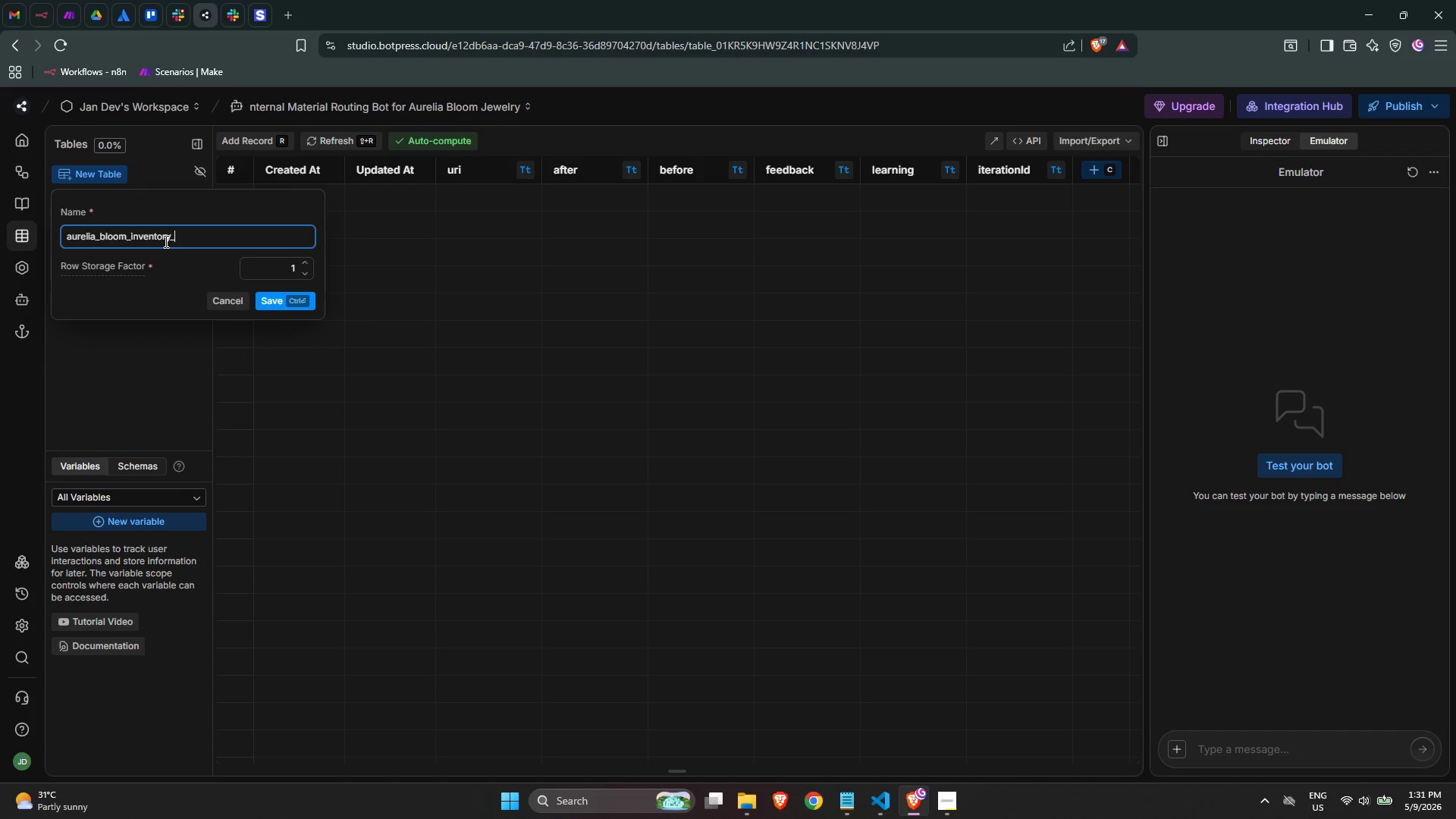 
key(Alt+Tab)
 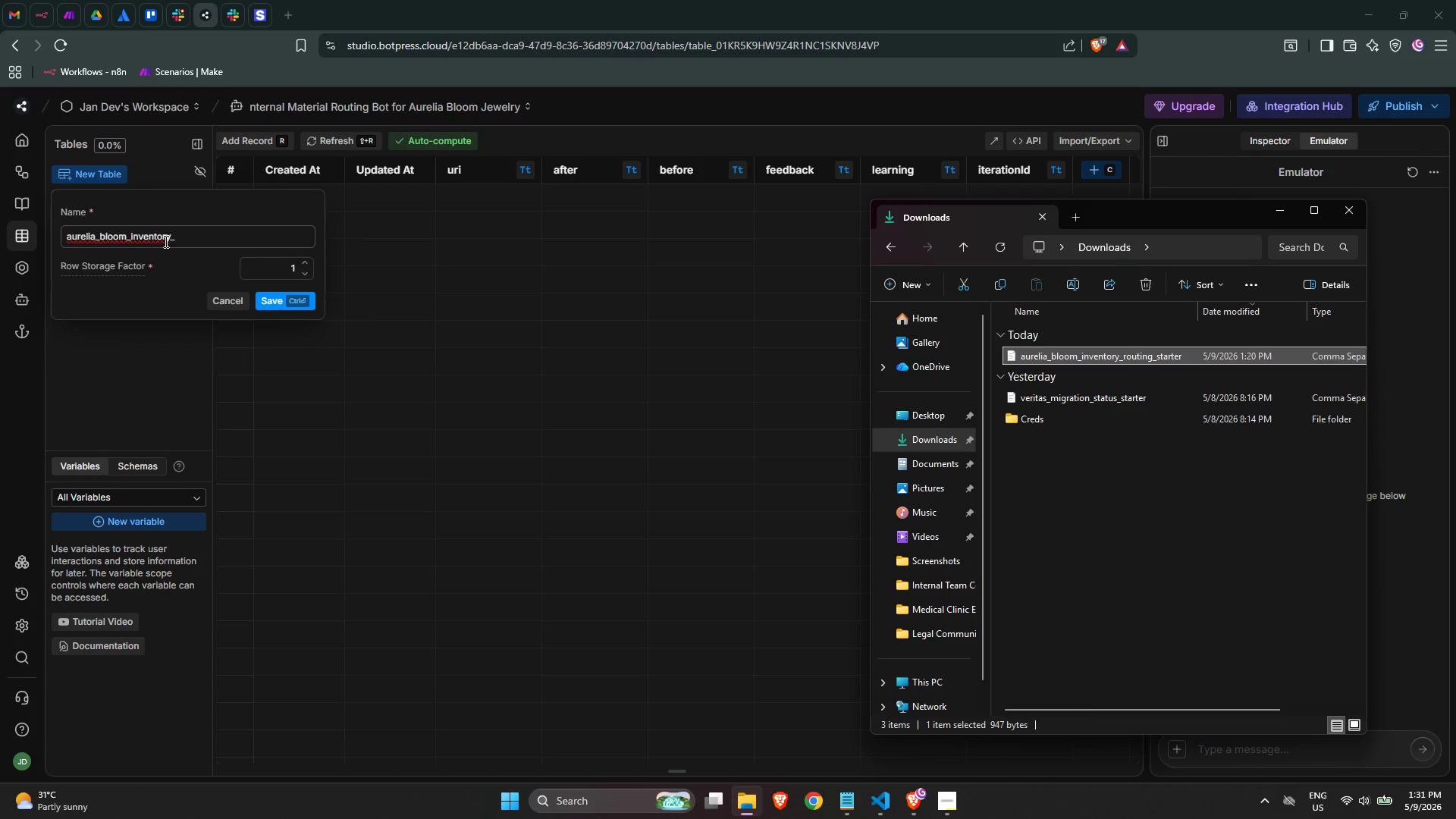 
key(Alt+AltLeft)
 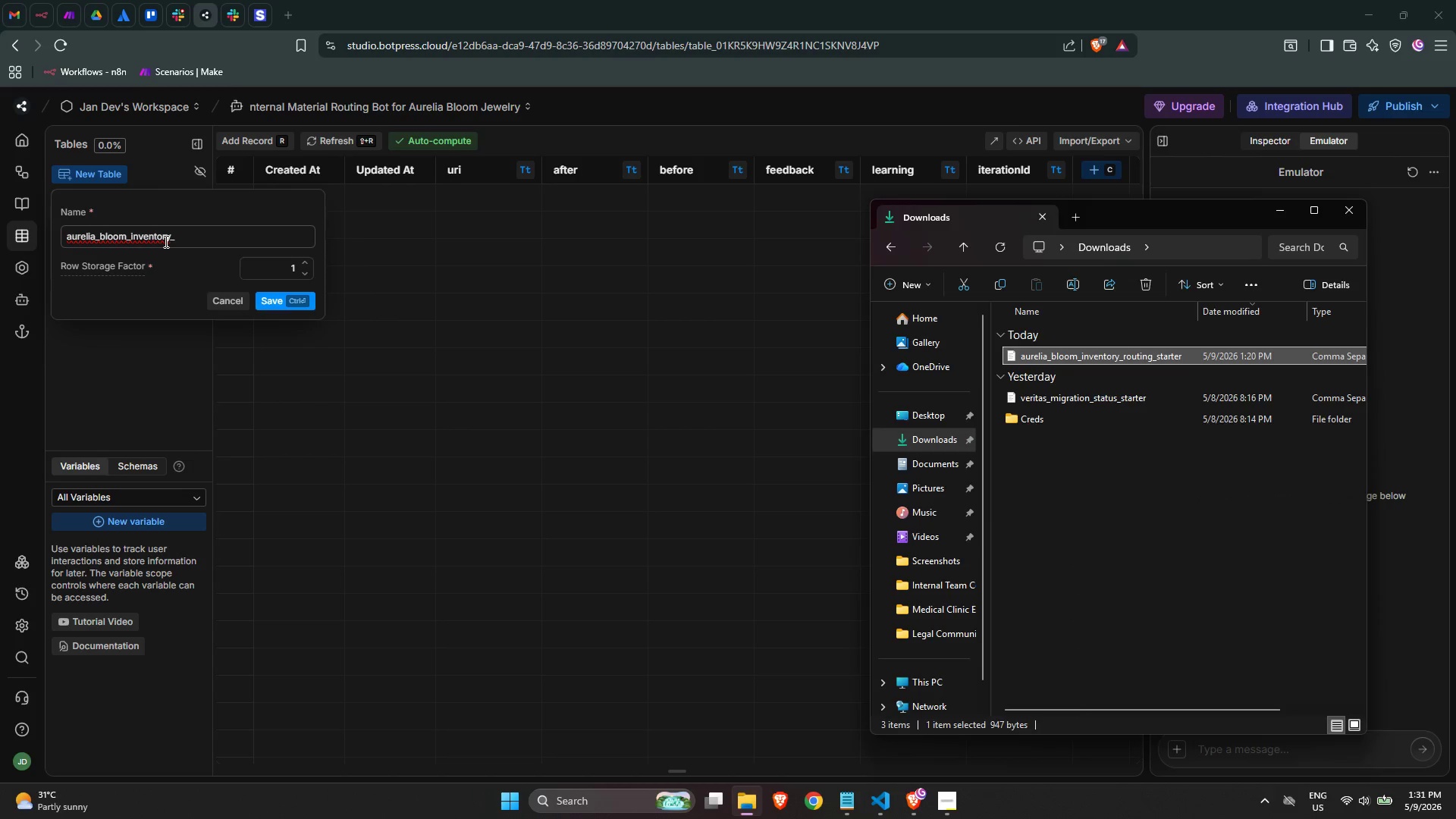 
key(Alt+Tab)
 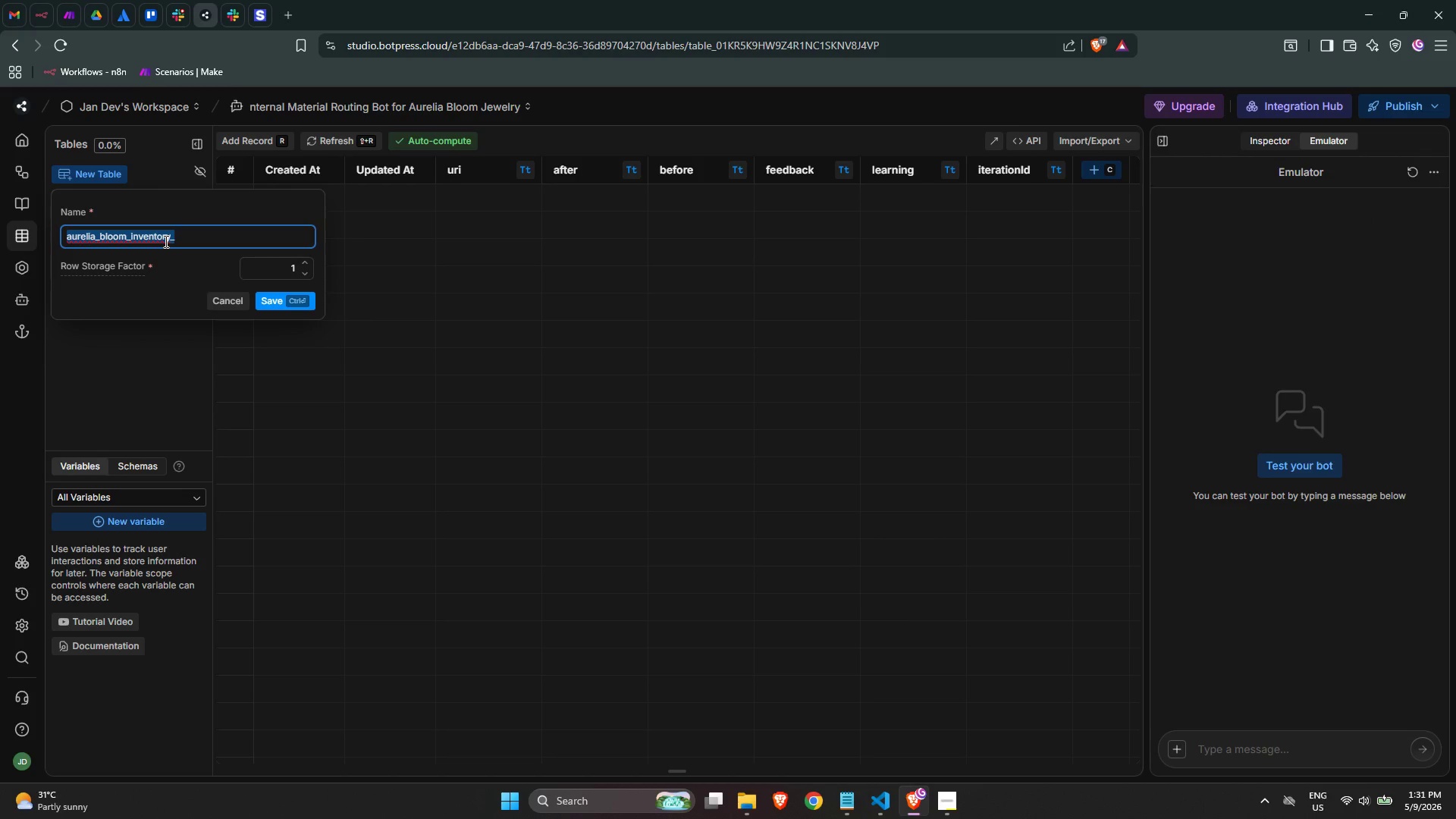 
key(ArrowRight)
 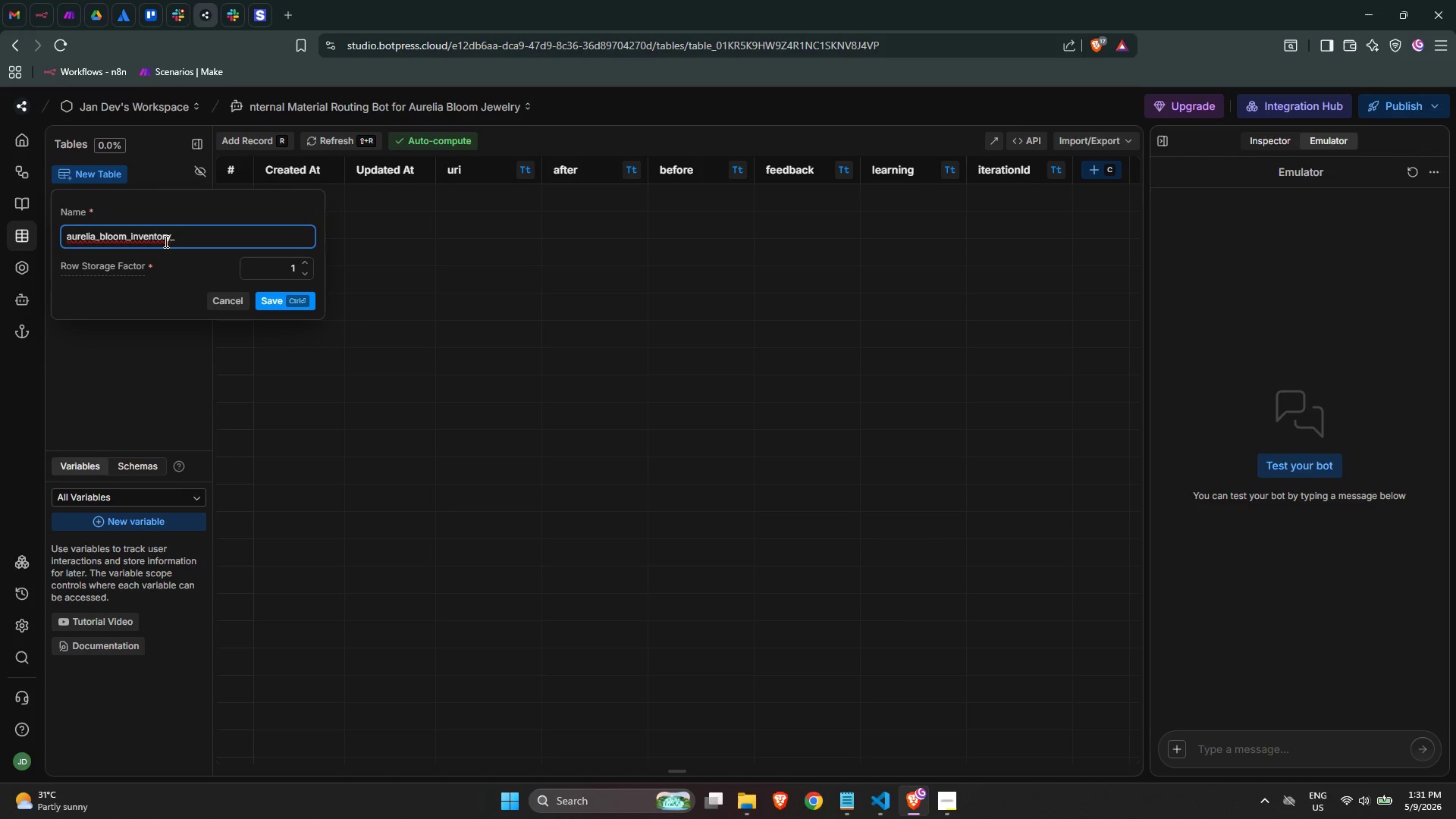 
type(routing)
 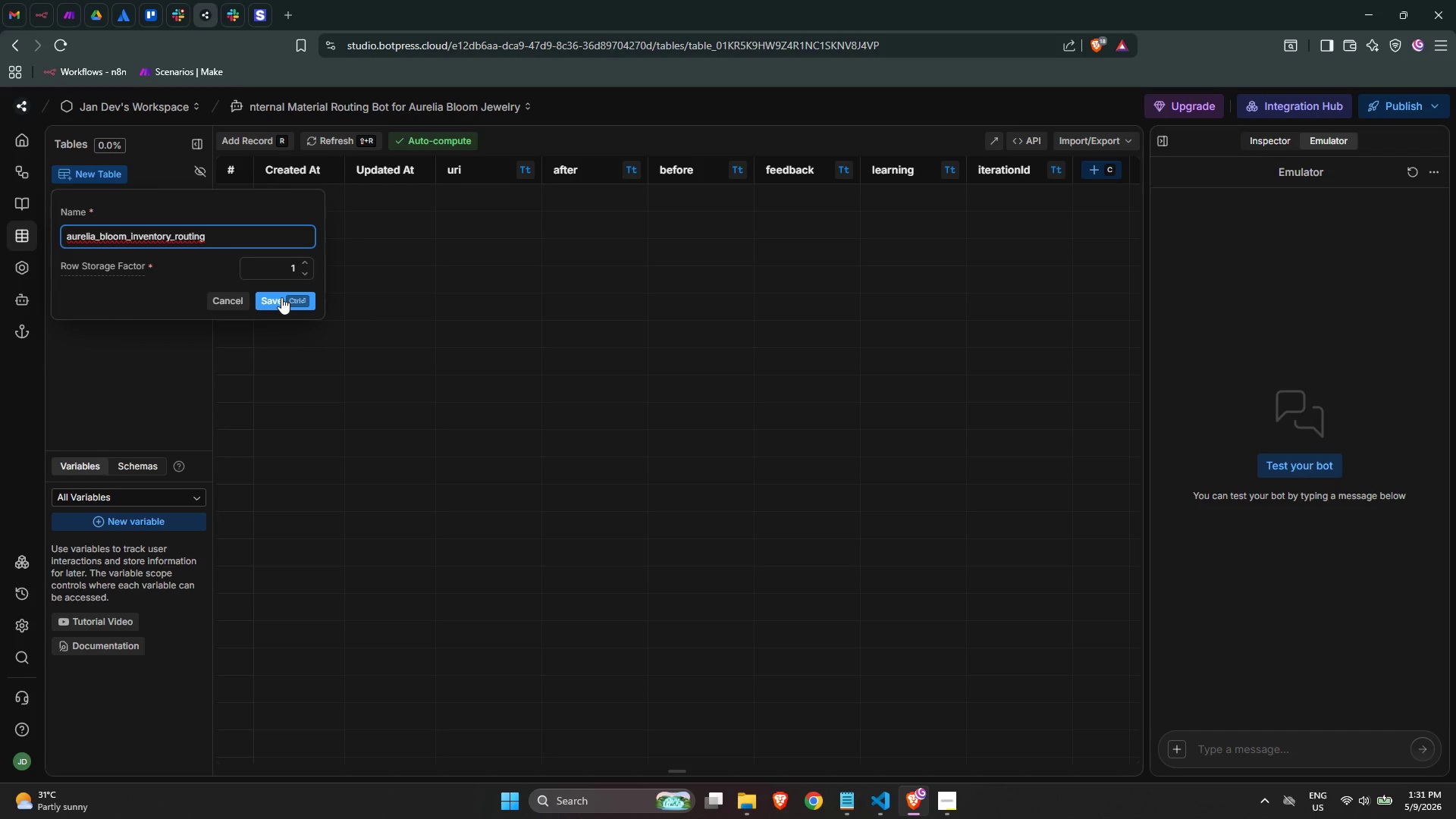 
wait(6.78)
 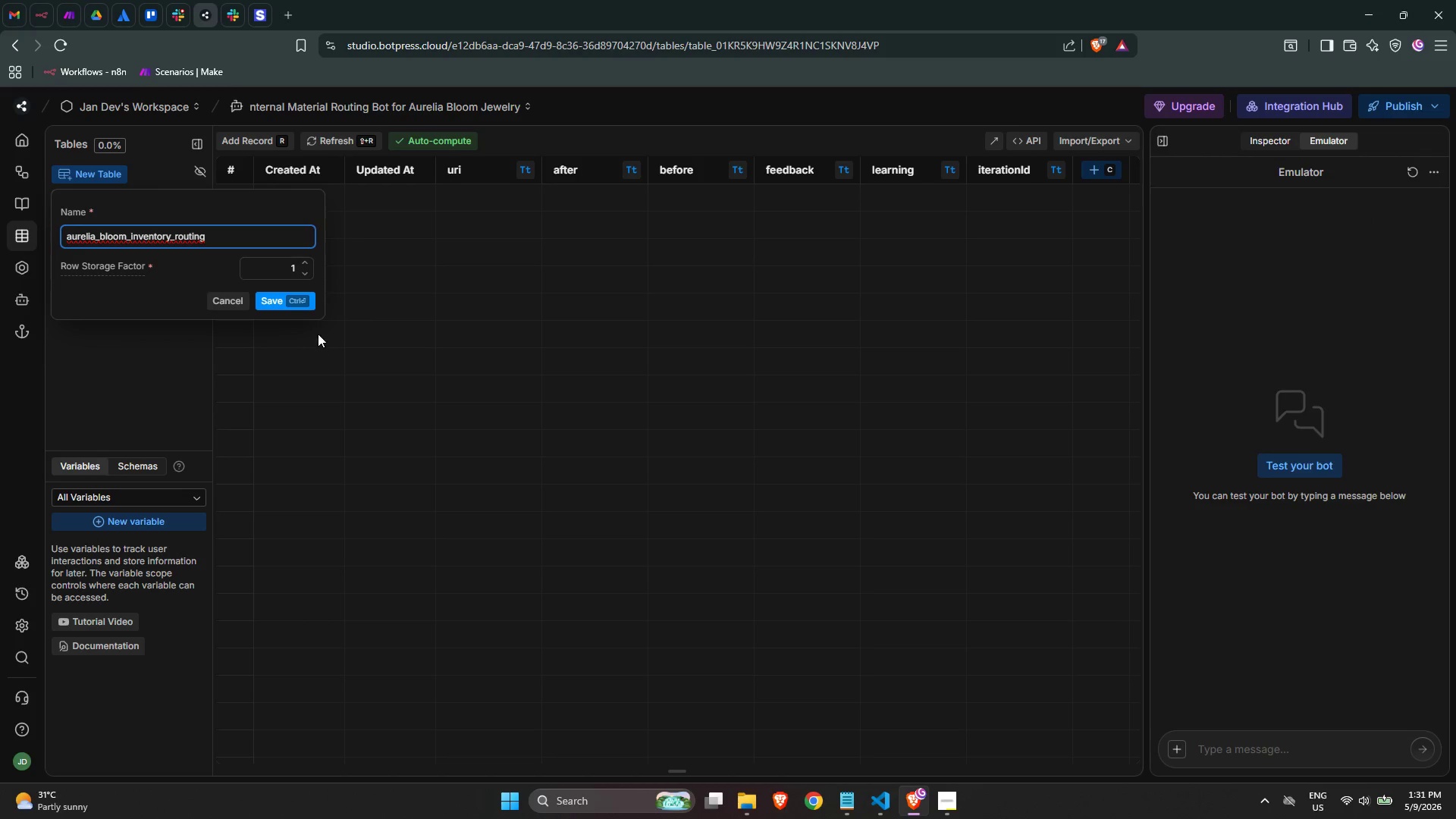 
left_click([281, 297])
 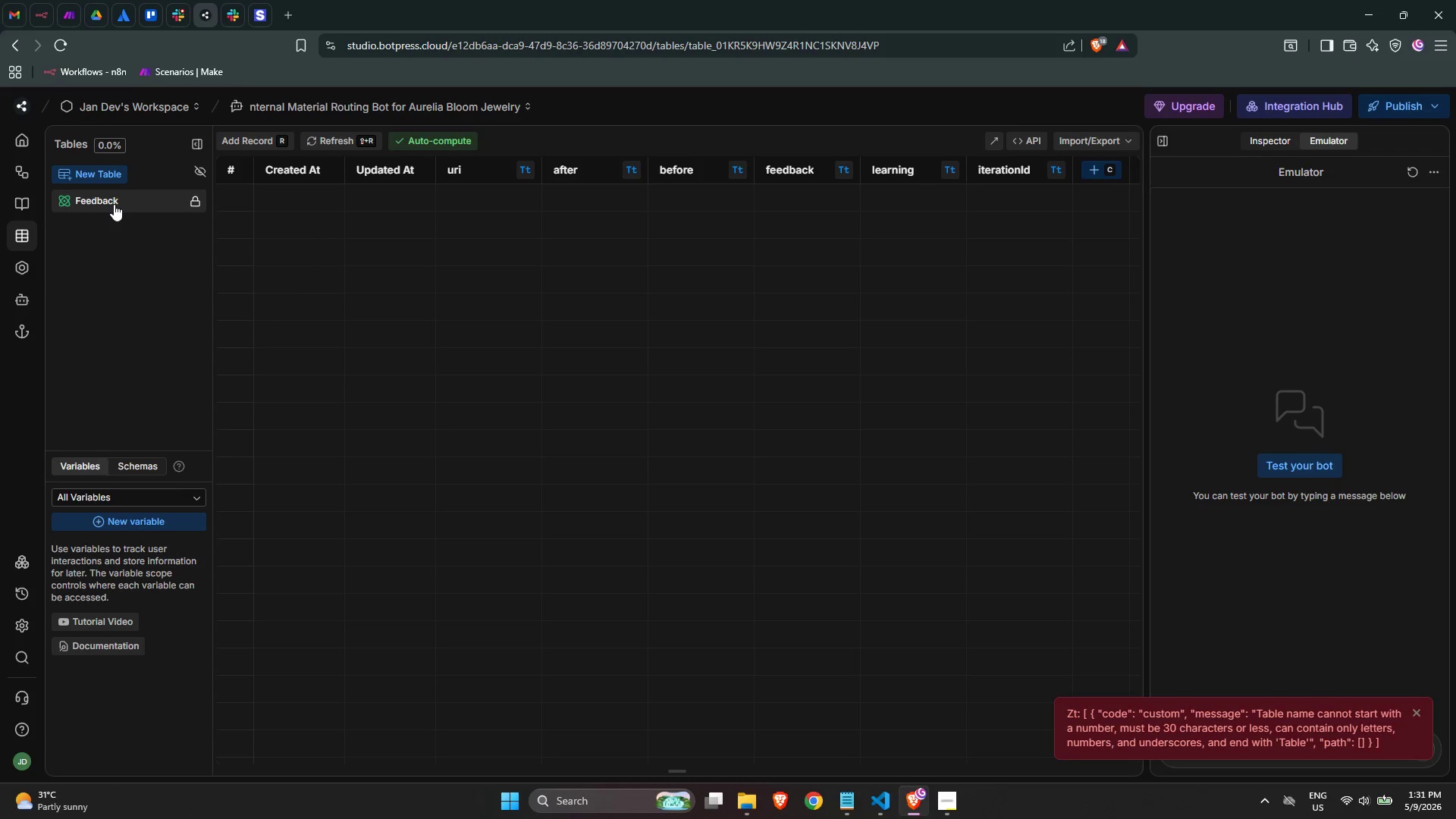 
left_click([119, 176])
 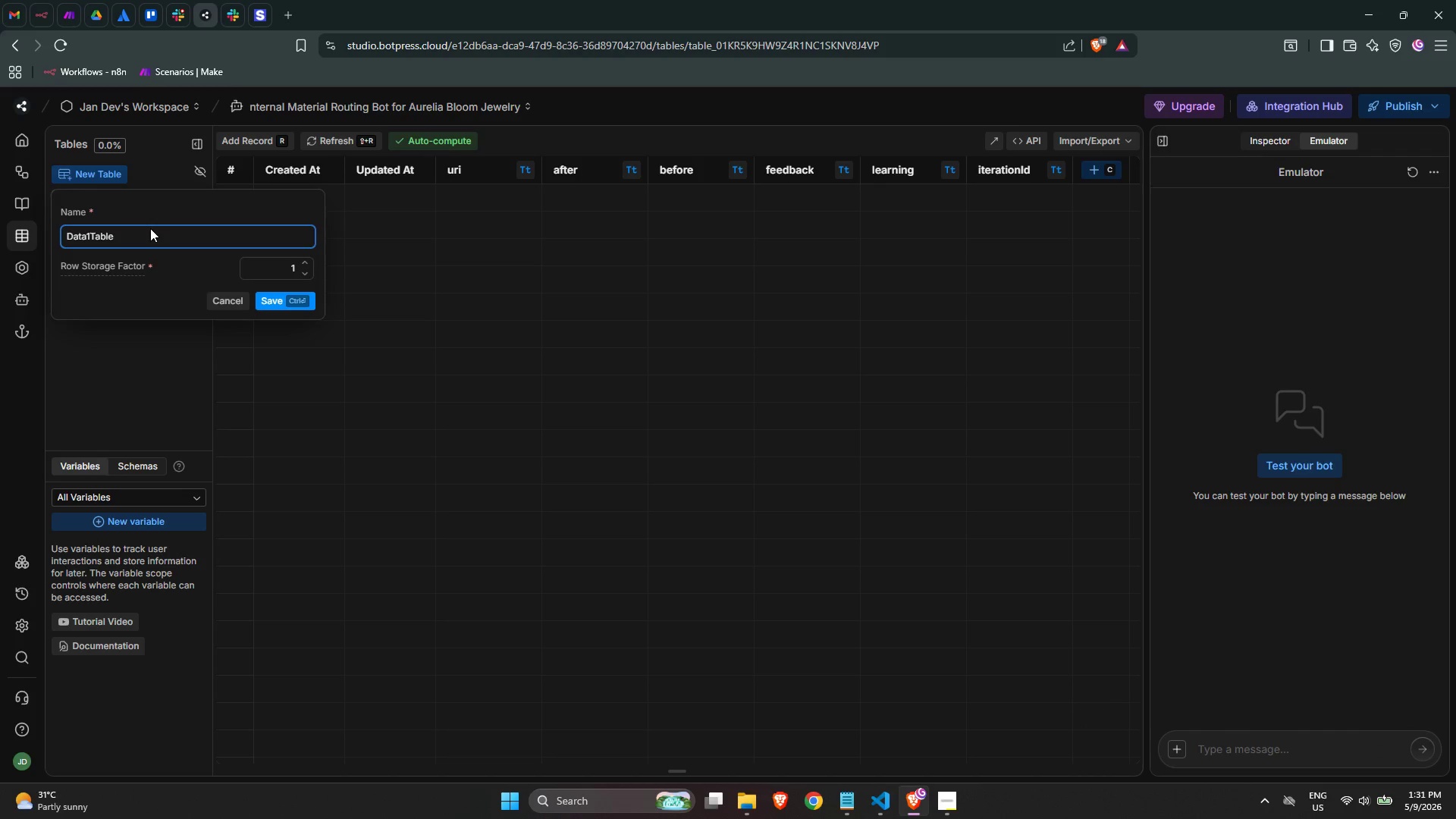 
double_click([150, 236])
 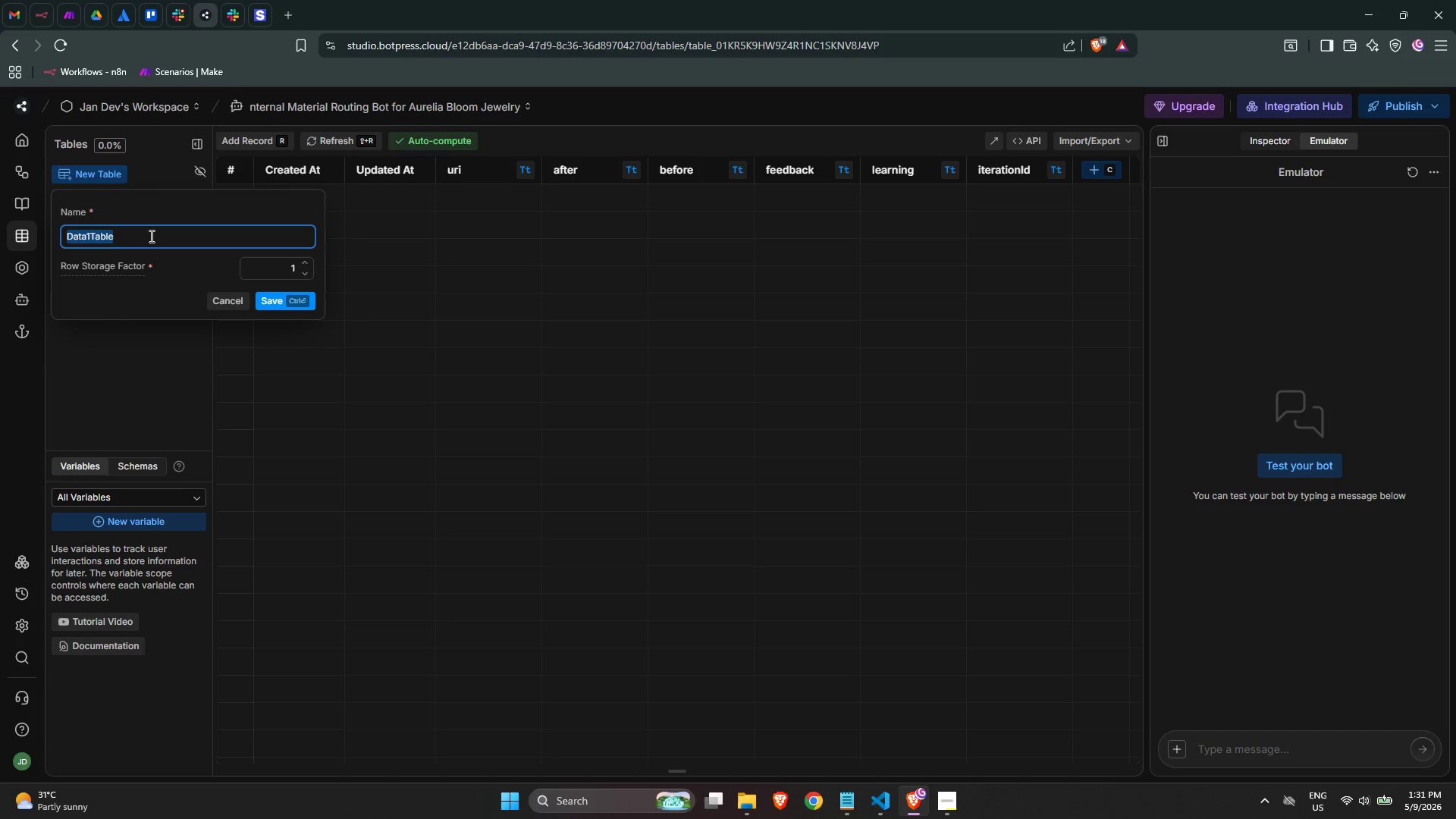 
triple_click([150, 236])
 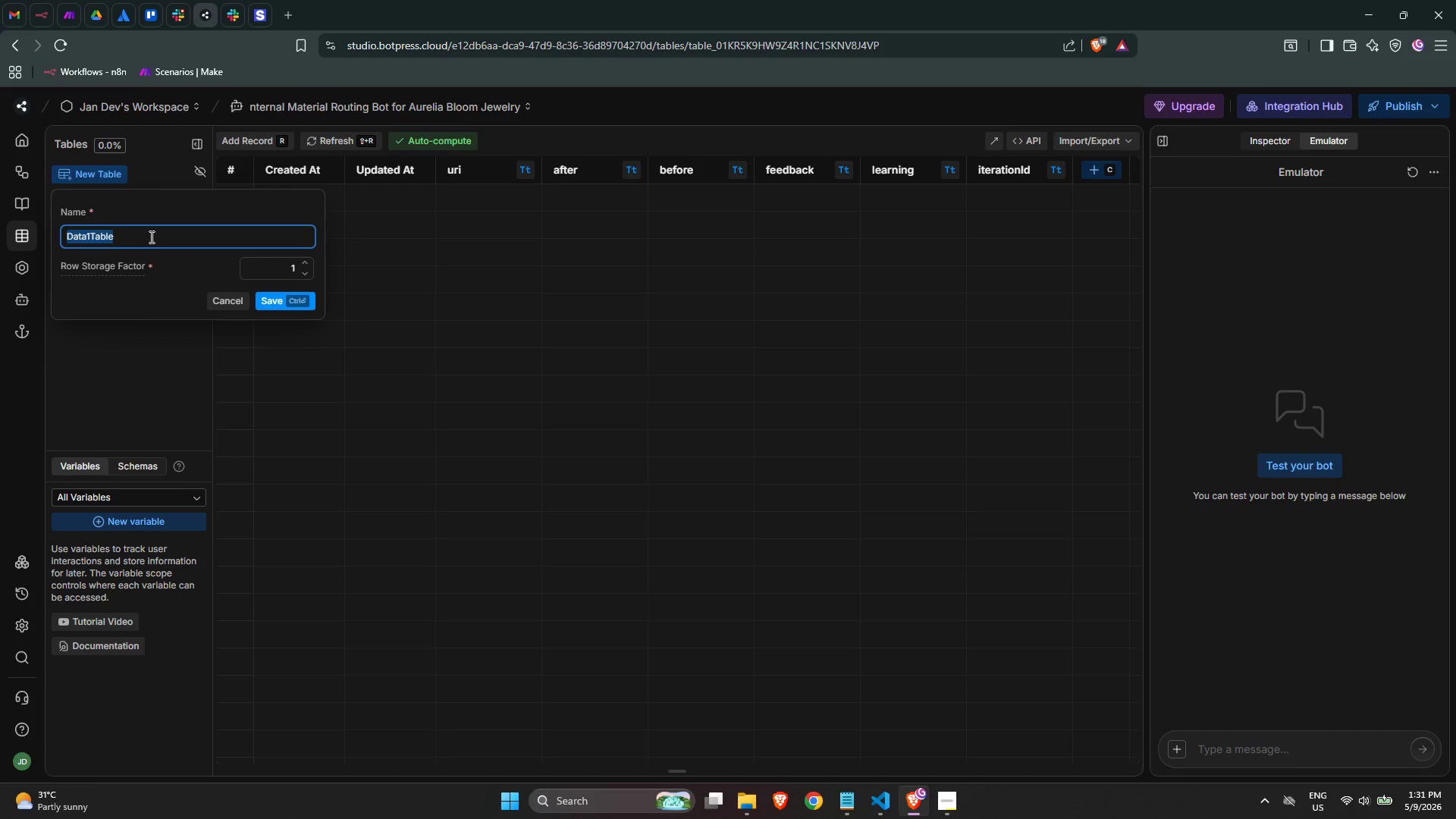 
type(aurelia)
 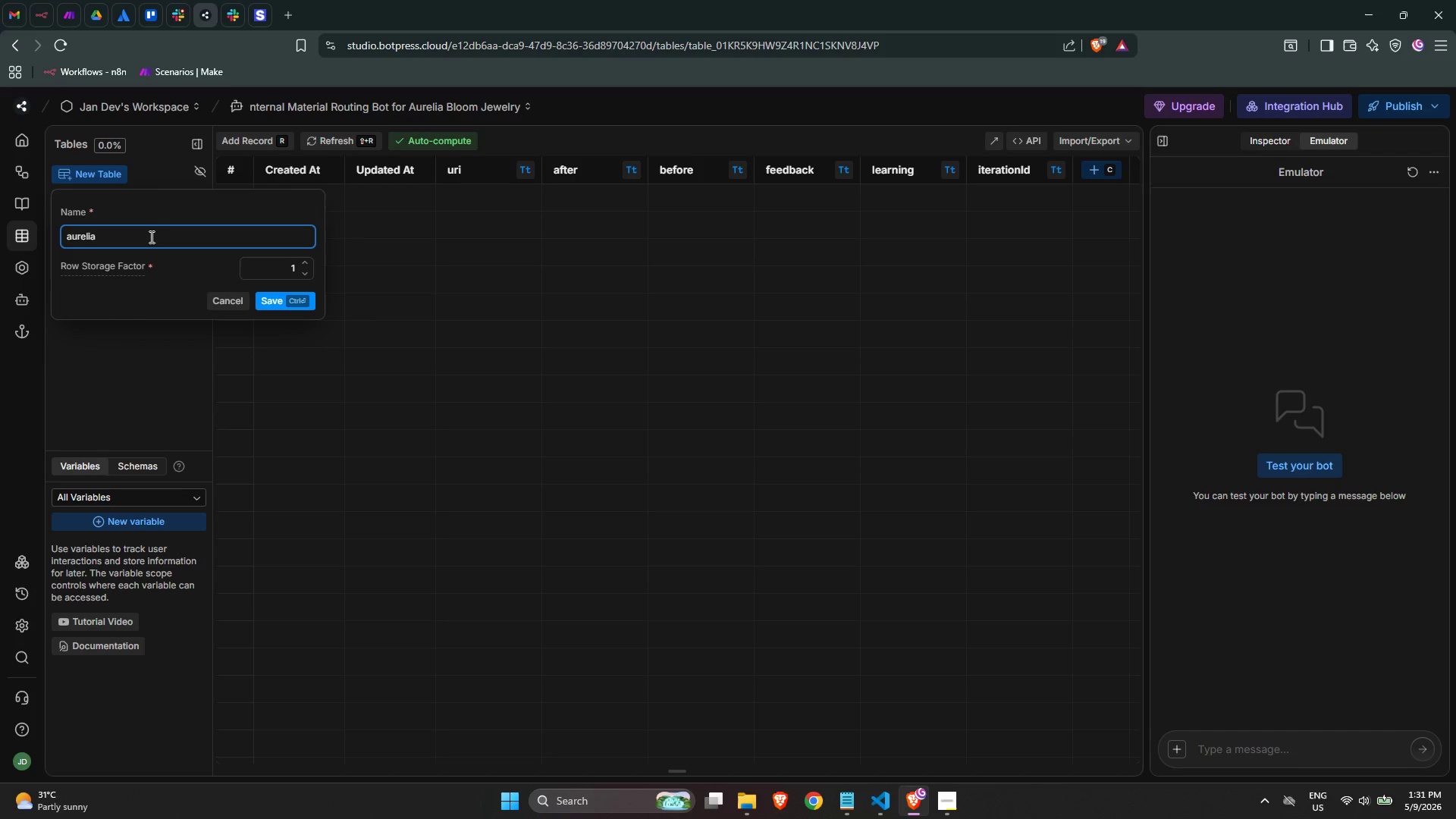 
wait(5.38)
 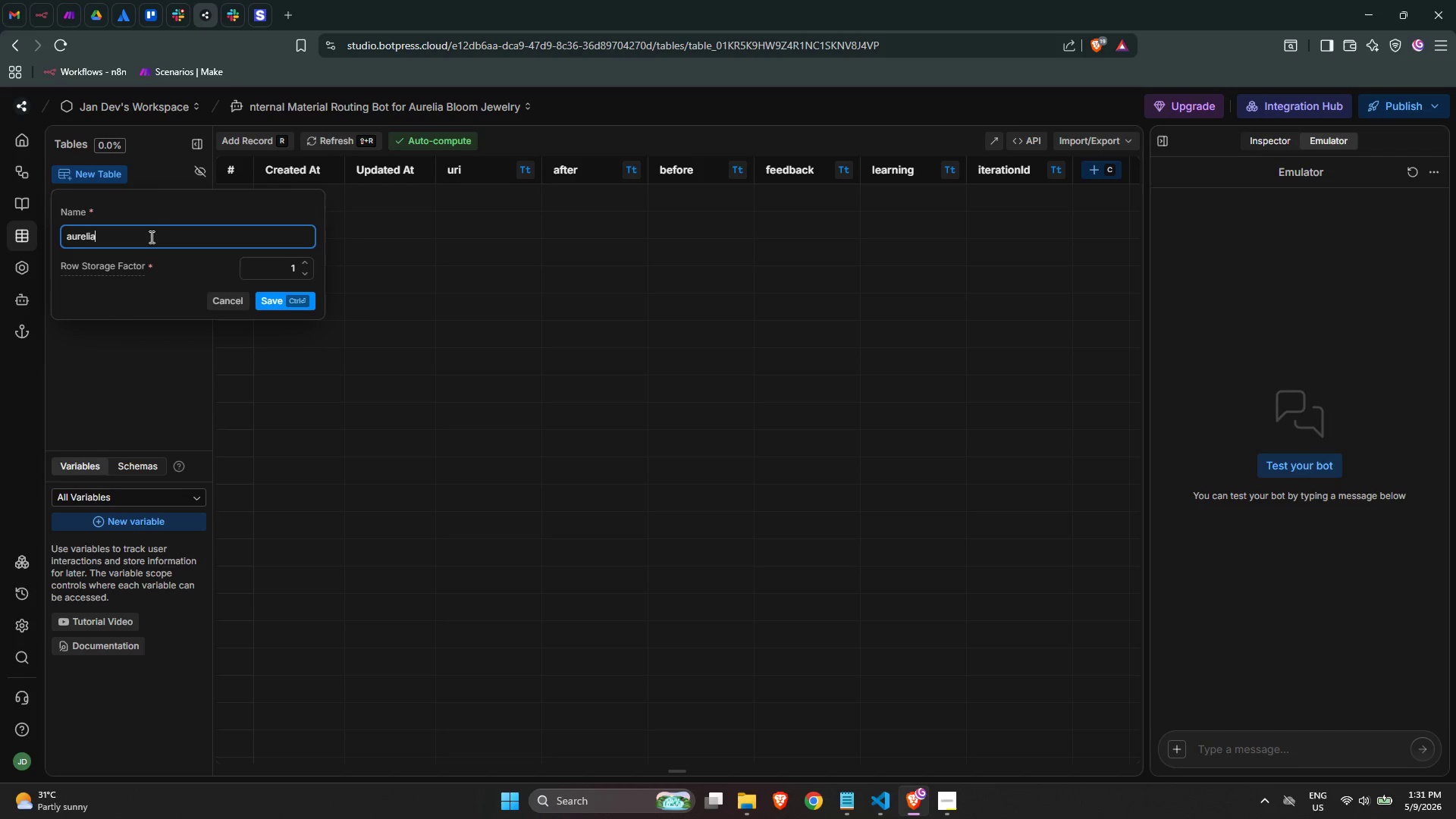 
key(Alt+Tab)
 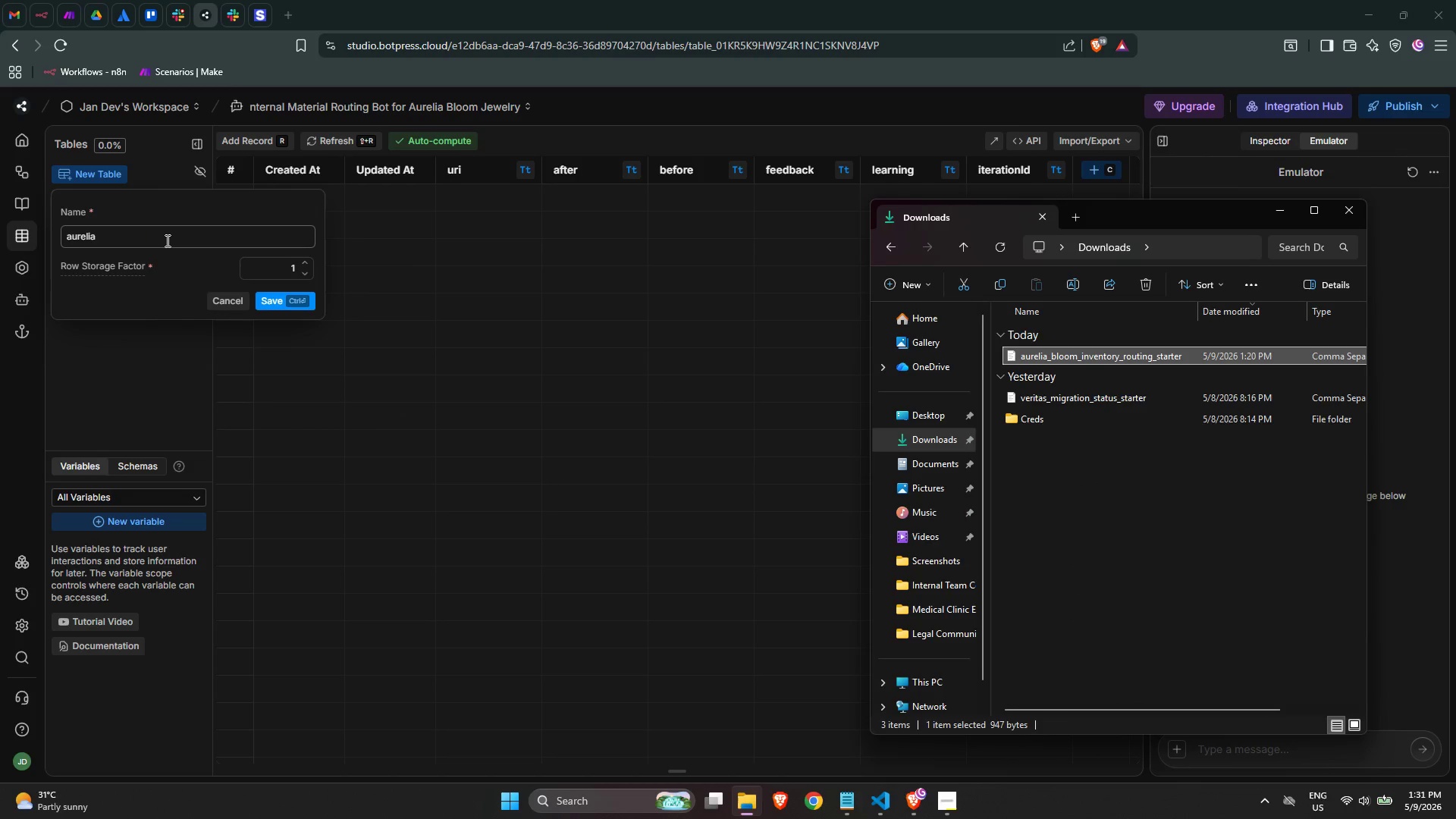 
left_click([166, 240])
 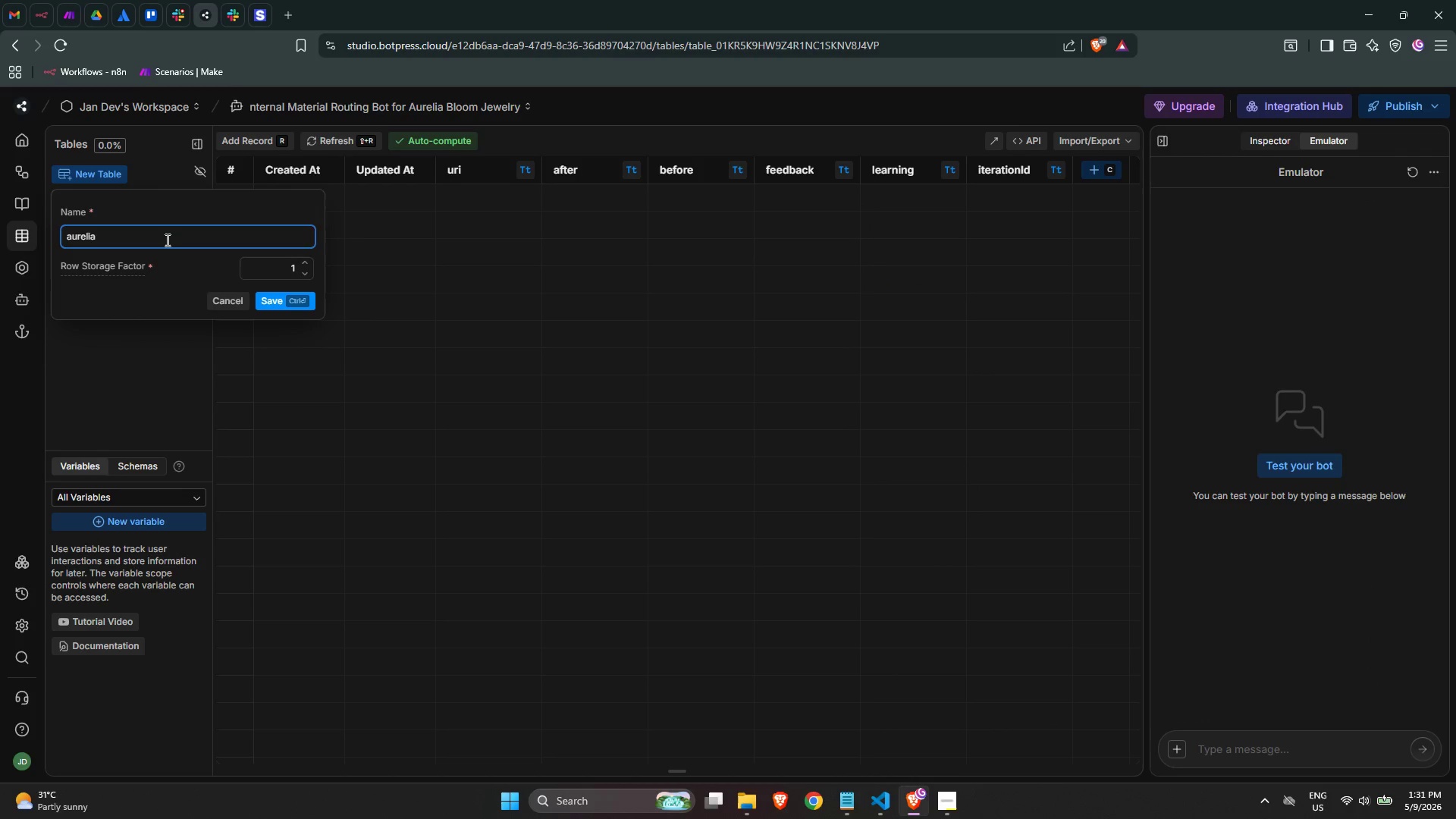 
type(_bloom_inventory_)
 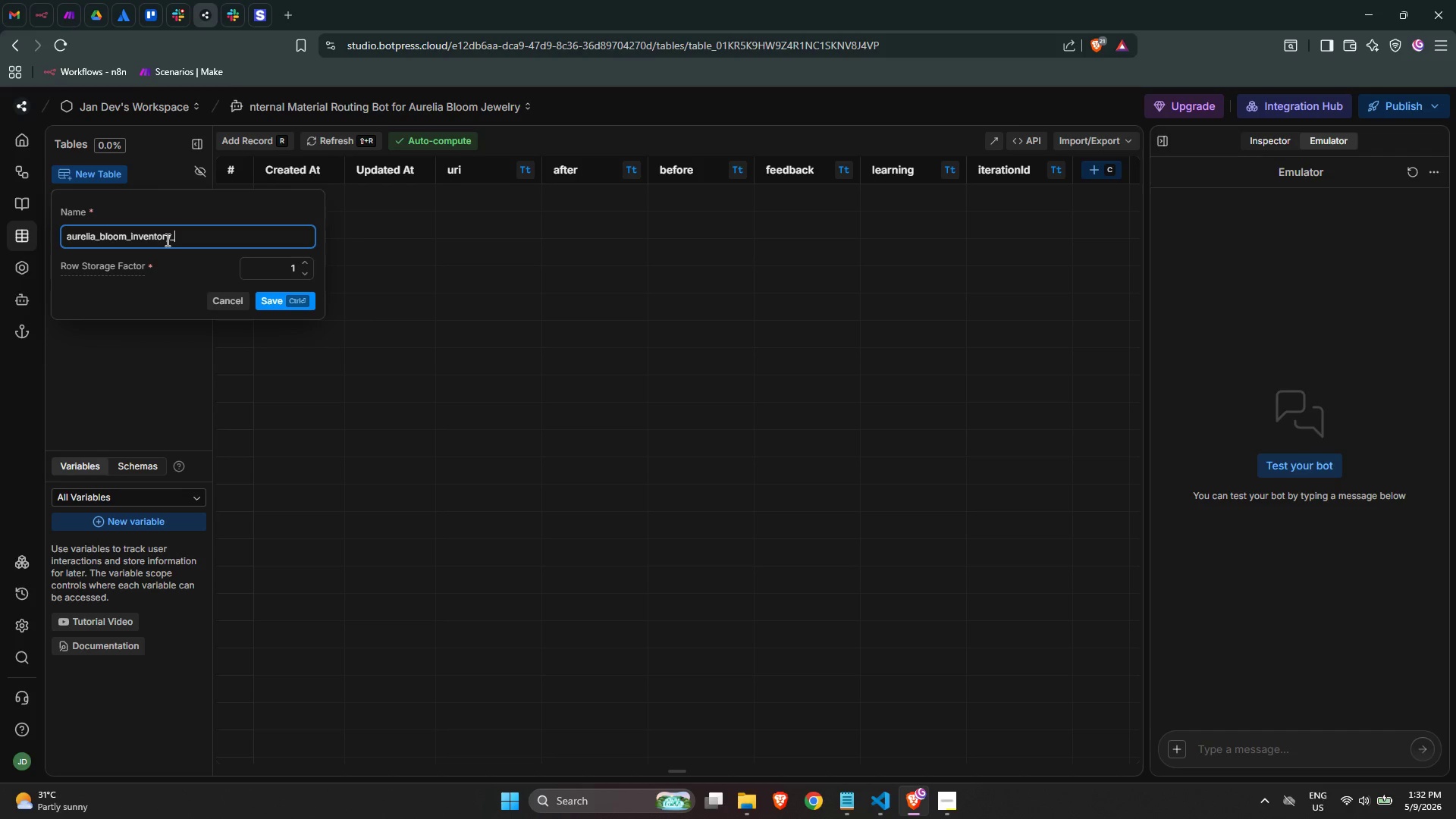 
wait(7.56)
 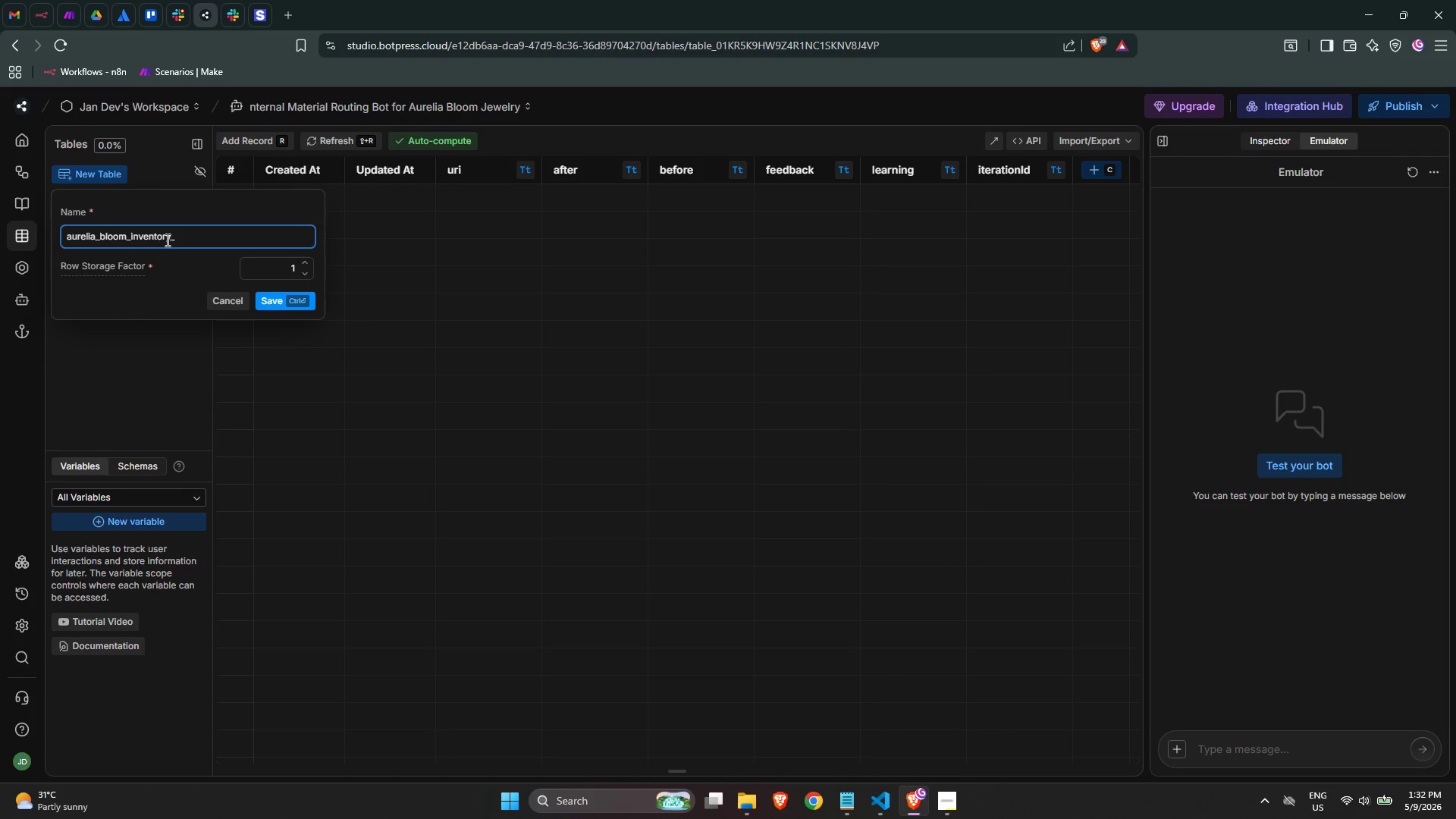 
key(Alt+AltLeft)
 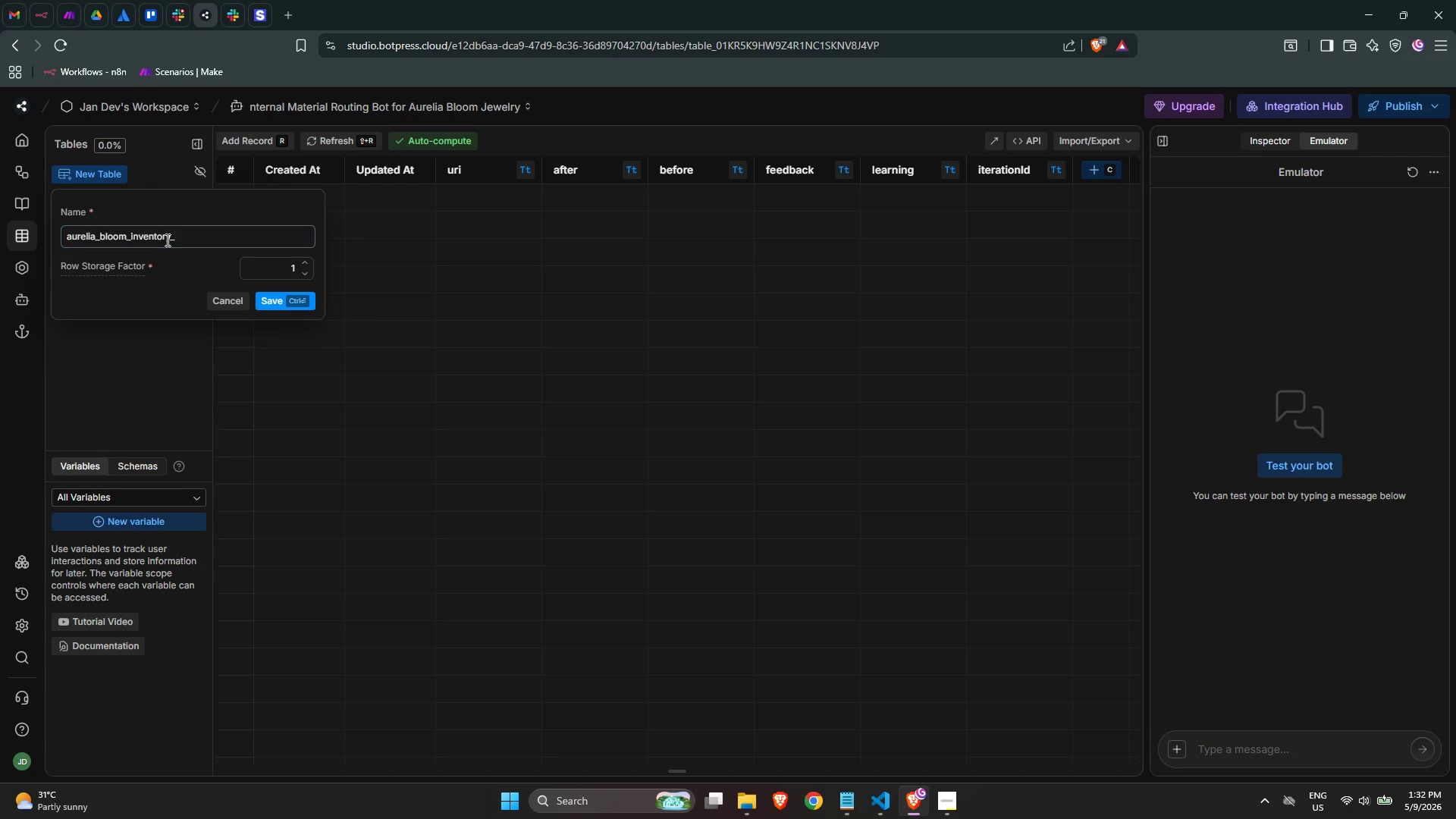 
key(Alt+Tab)
 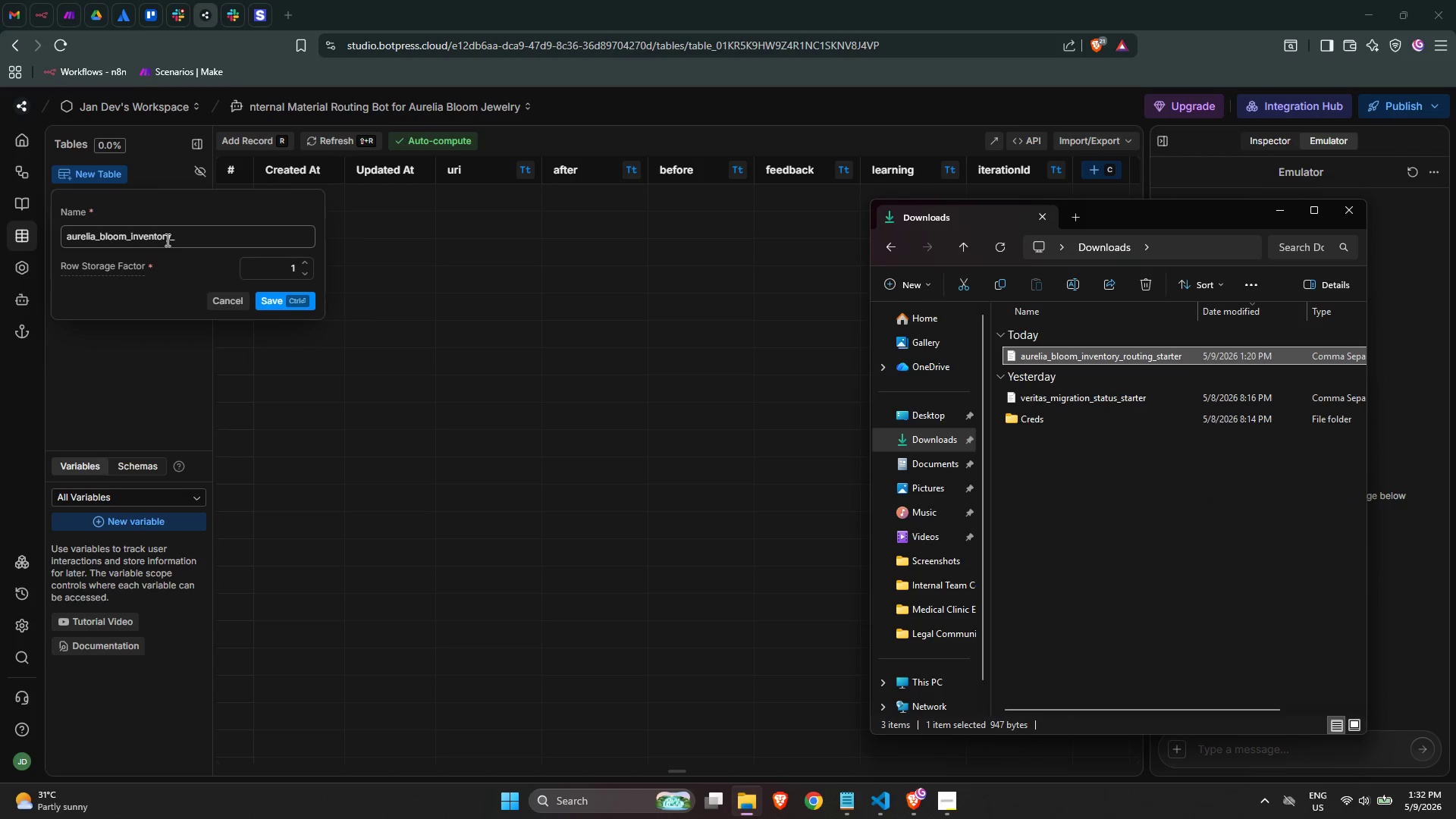 
key(Alt+AltLeft)
 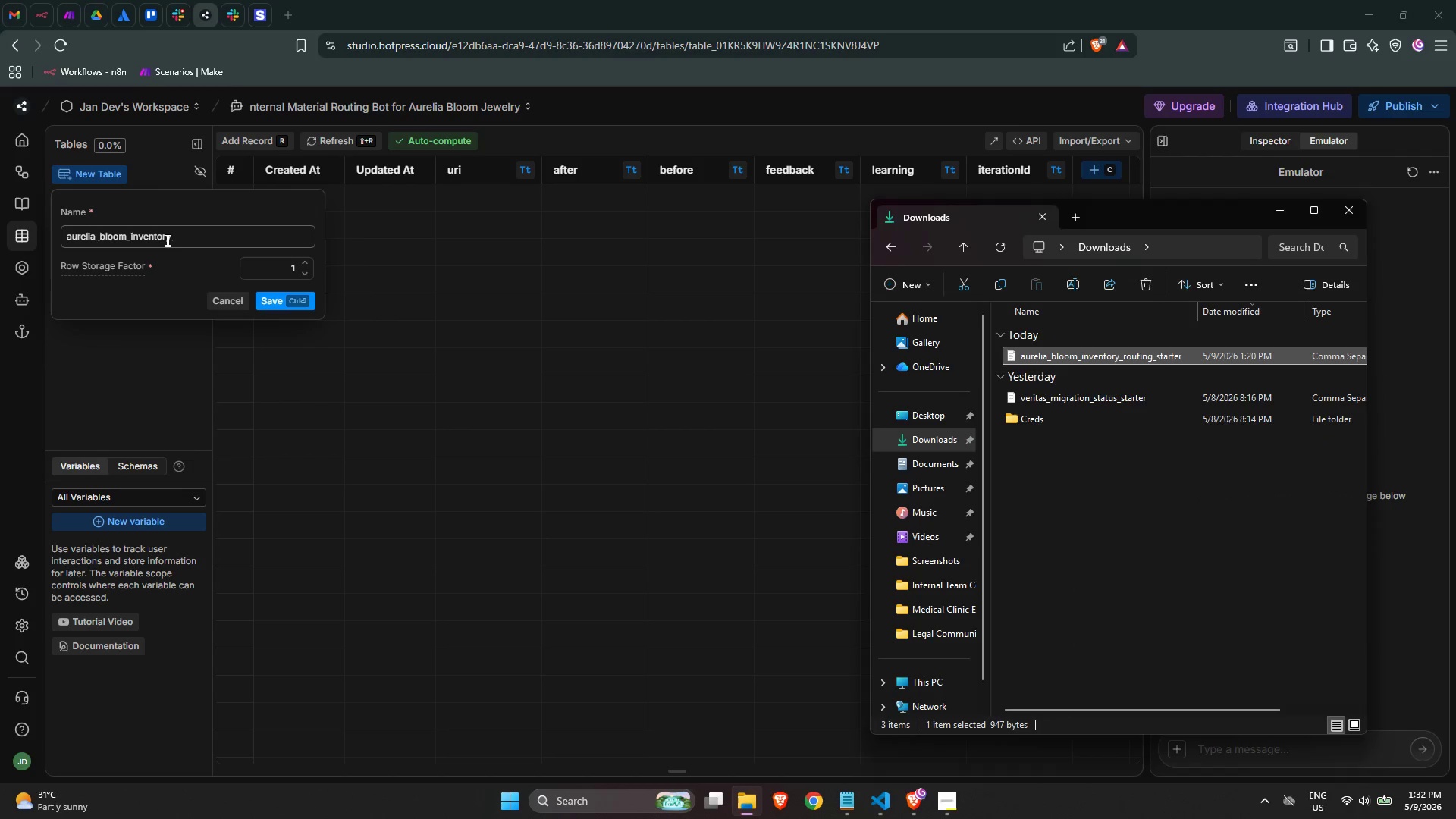 
key(Alt+Tab)
 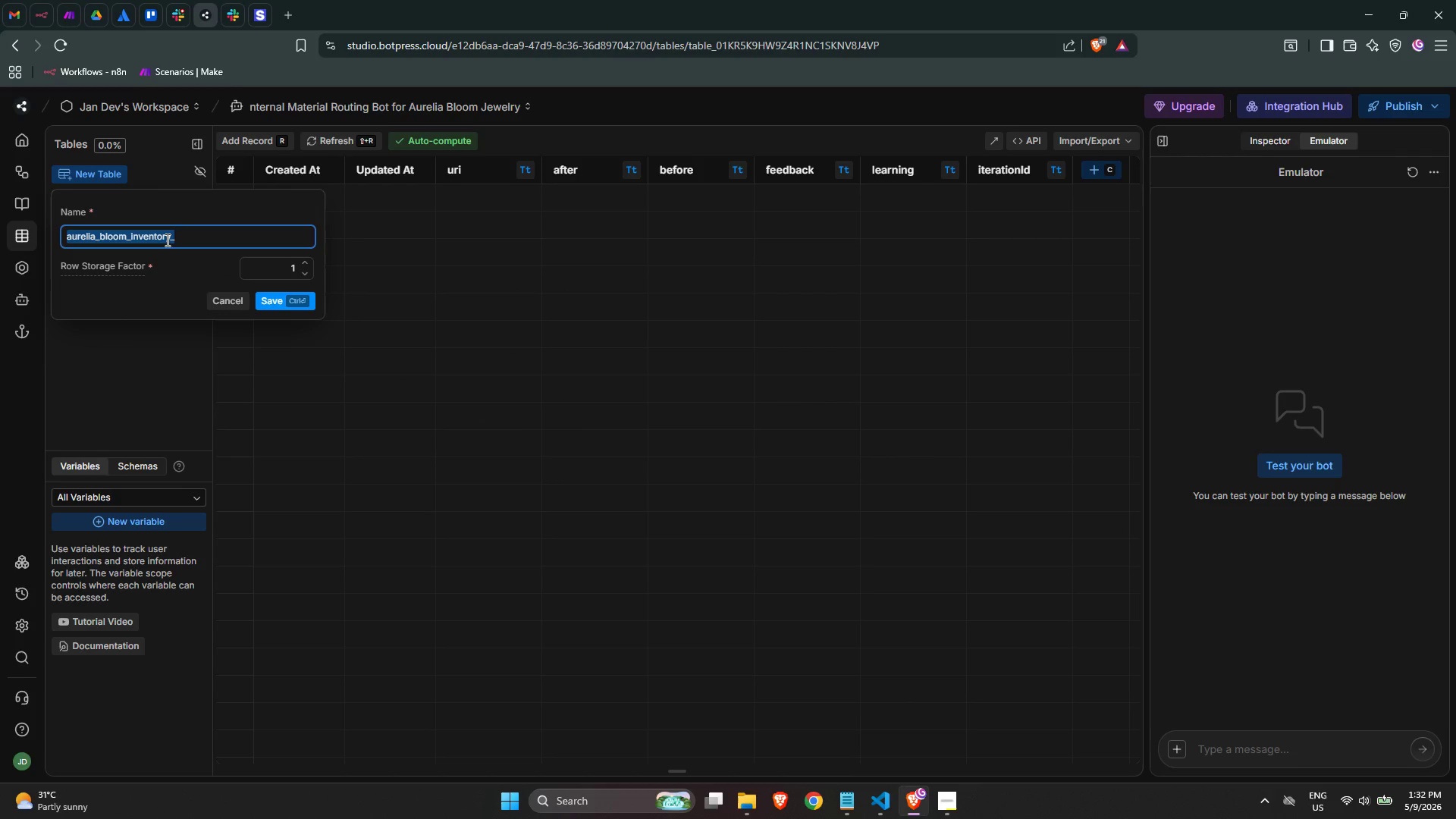 
key(ArrowRight)
 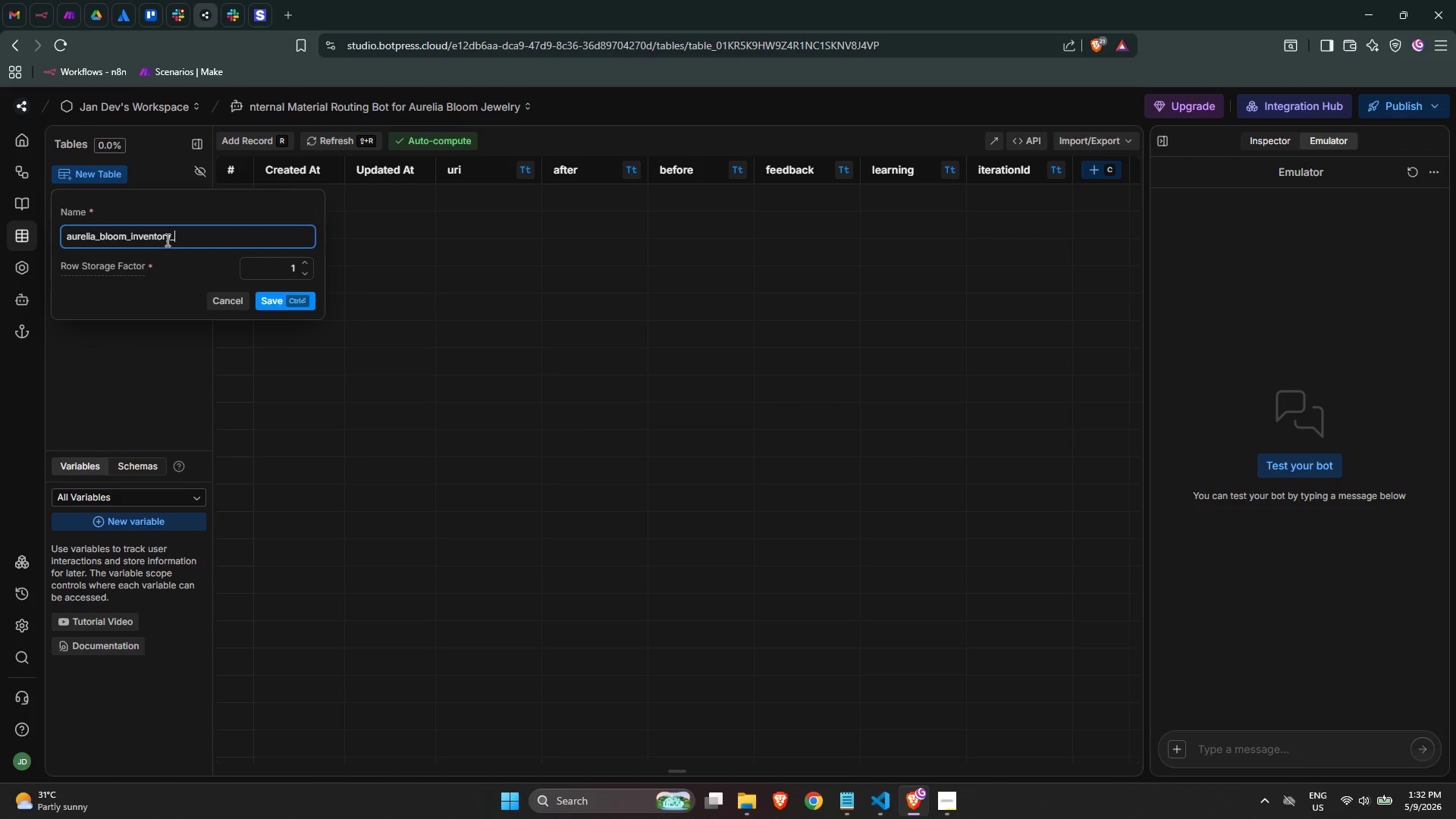 
key(ArrowRight)
 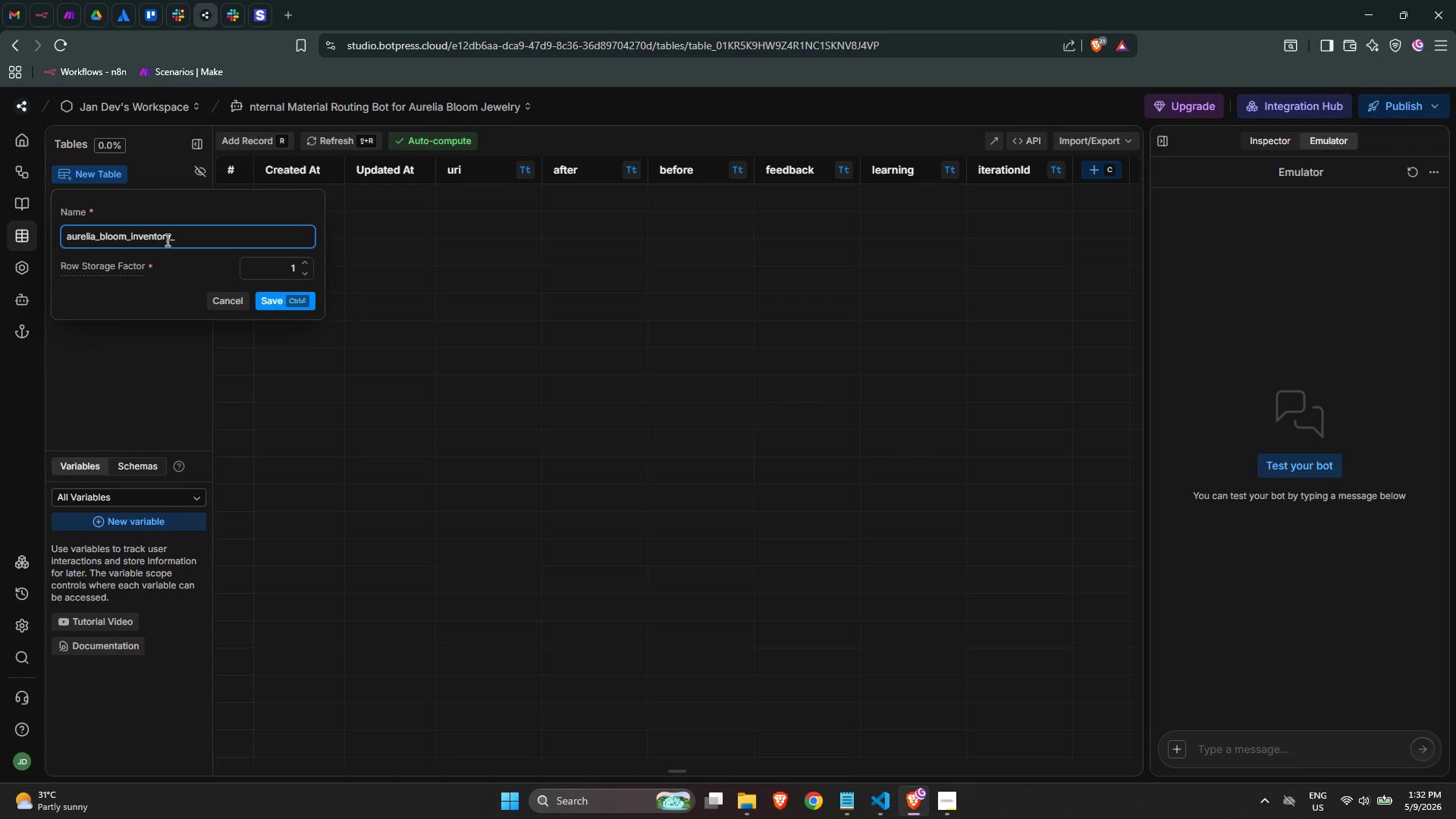 
type(routing_)
 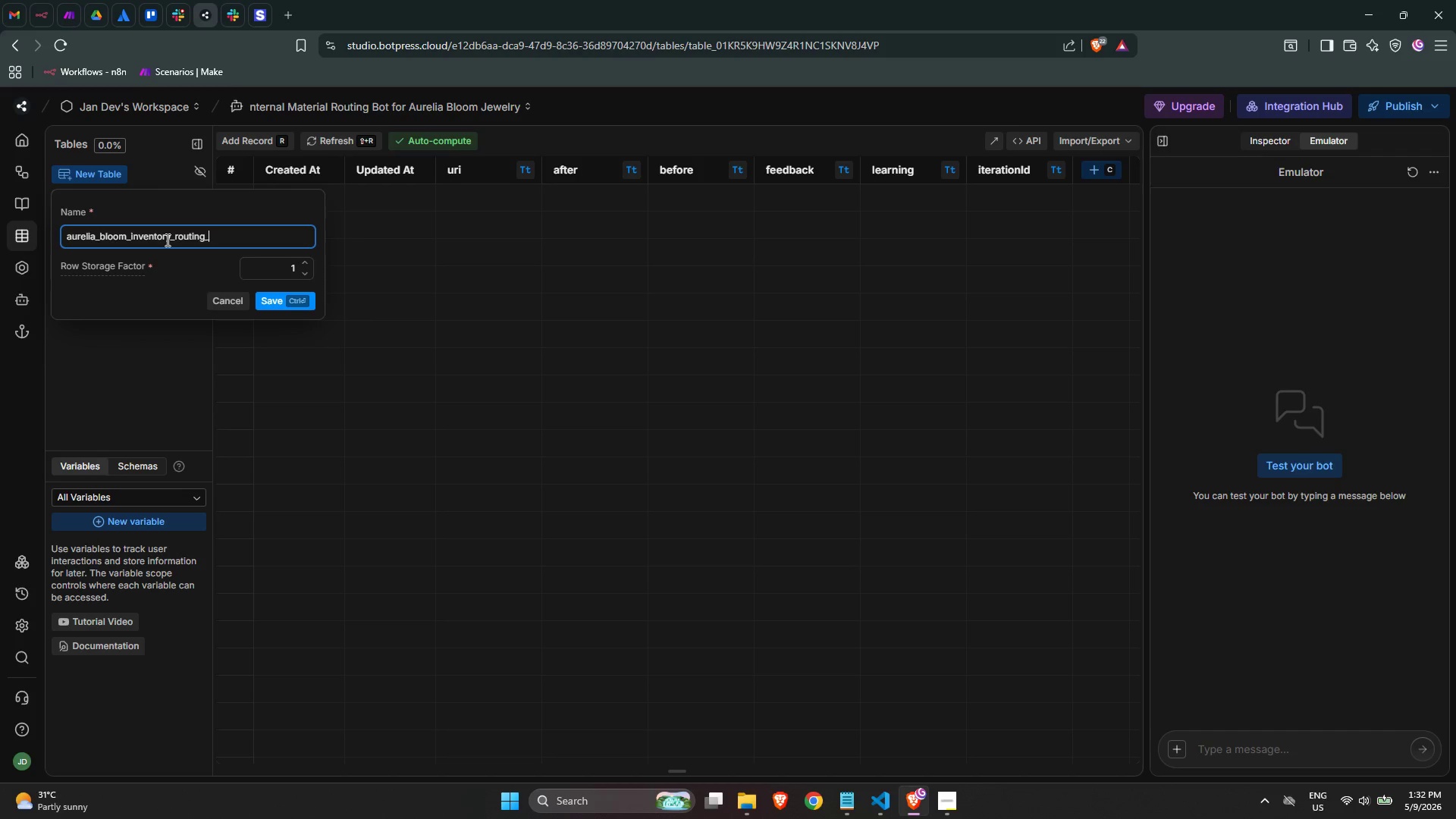 
key(Enter)
 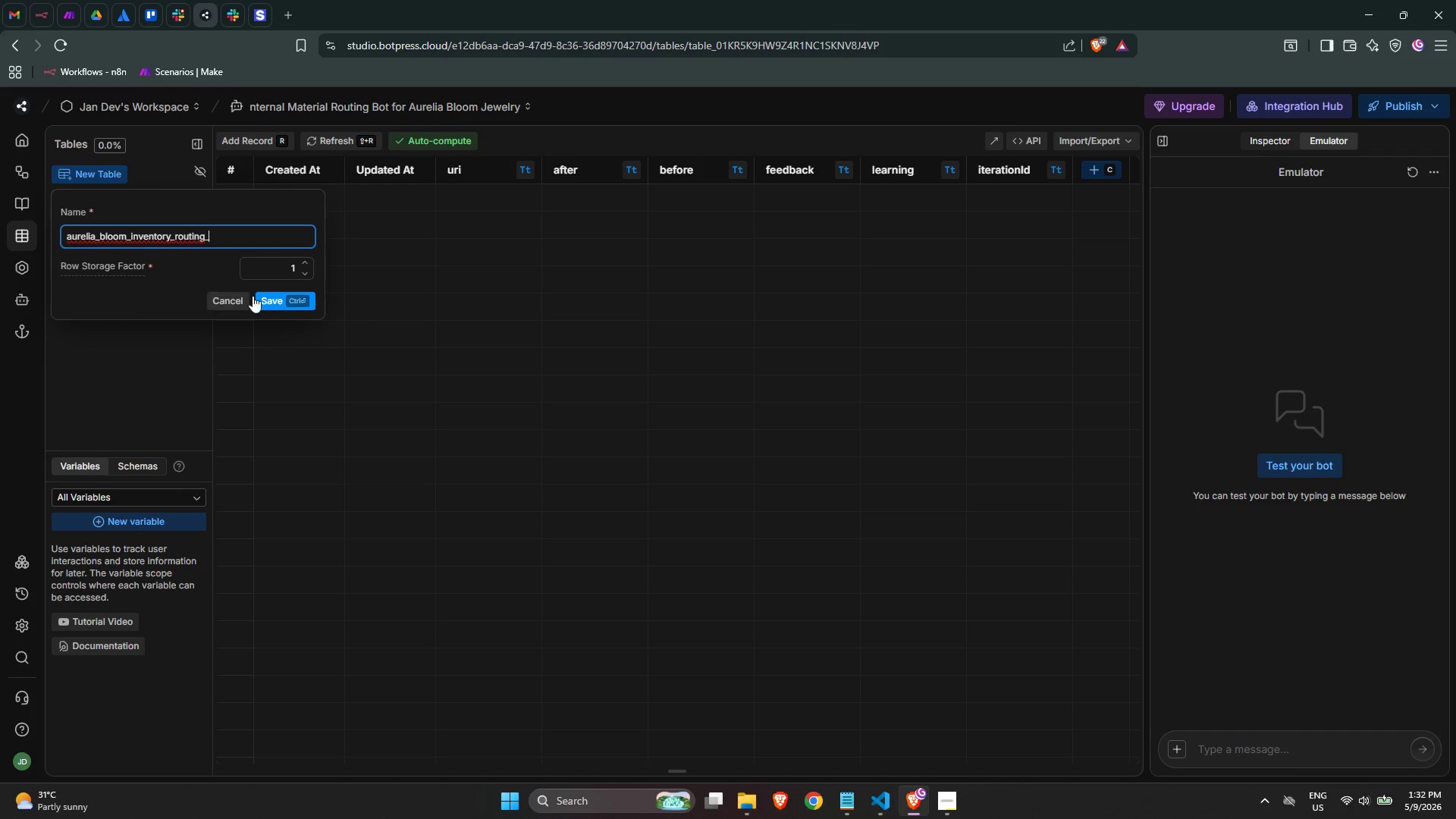 
double_click([273, 309])
 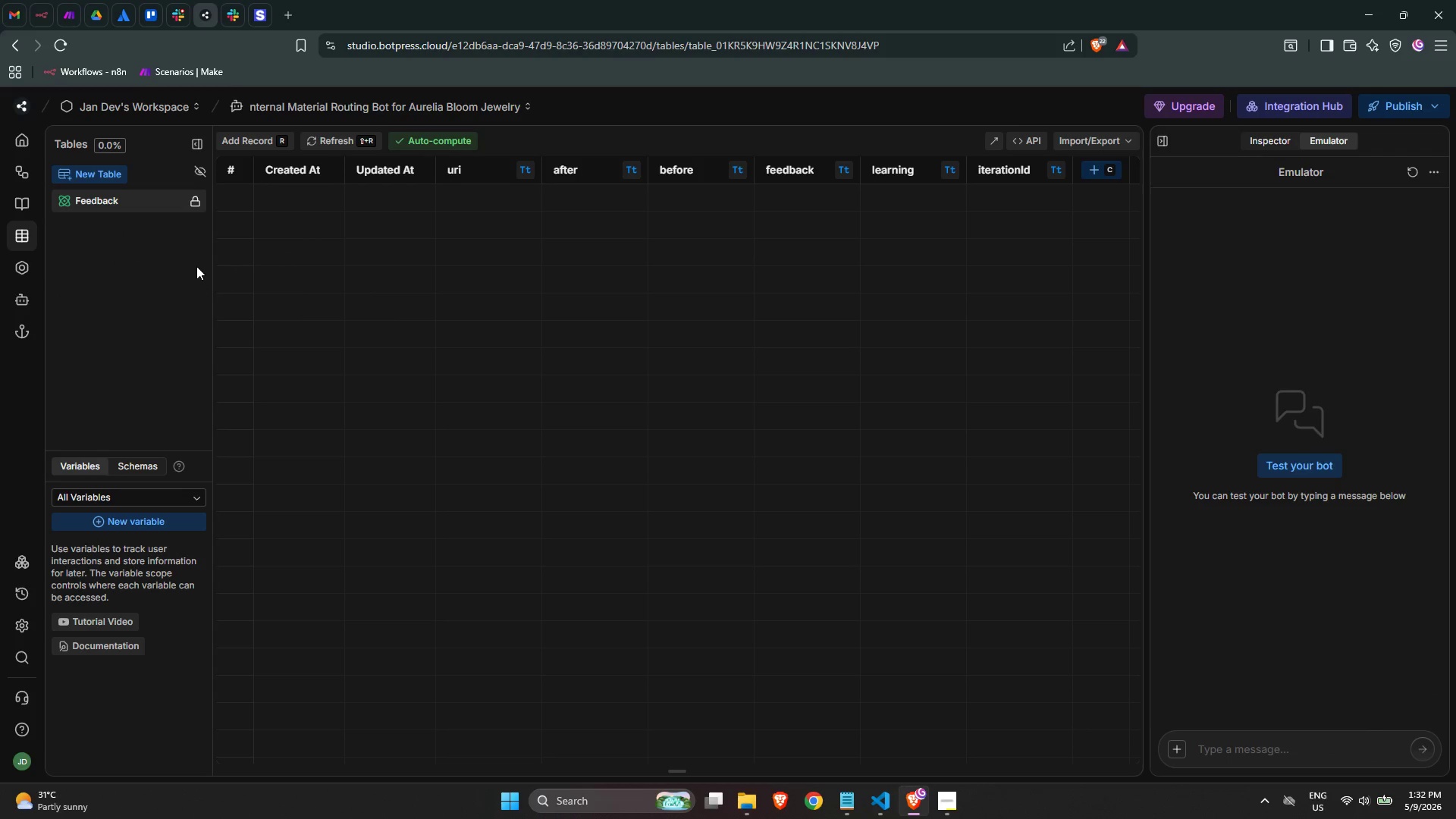 
wait(6.59)
 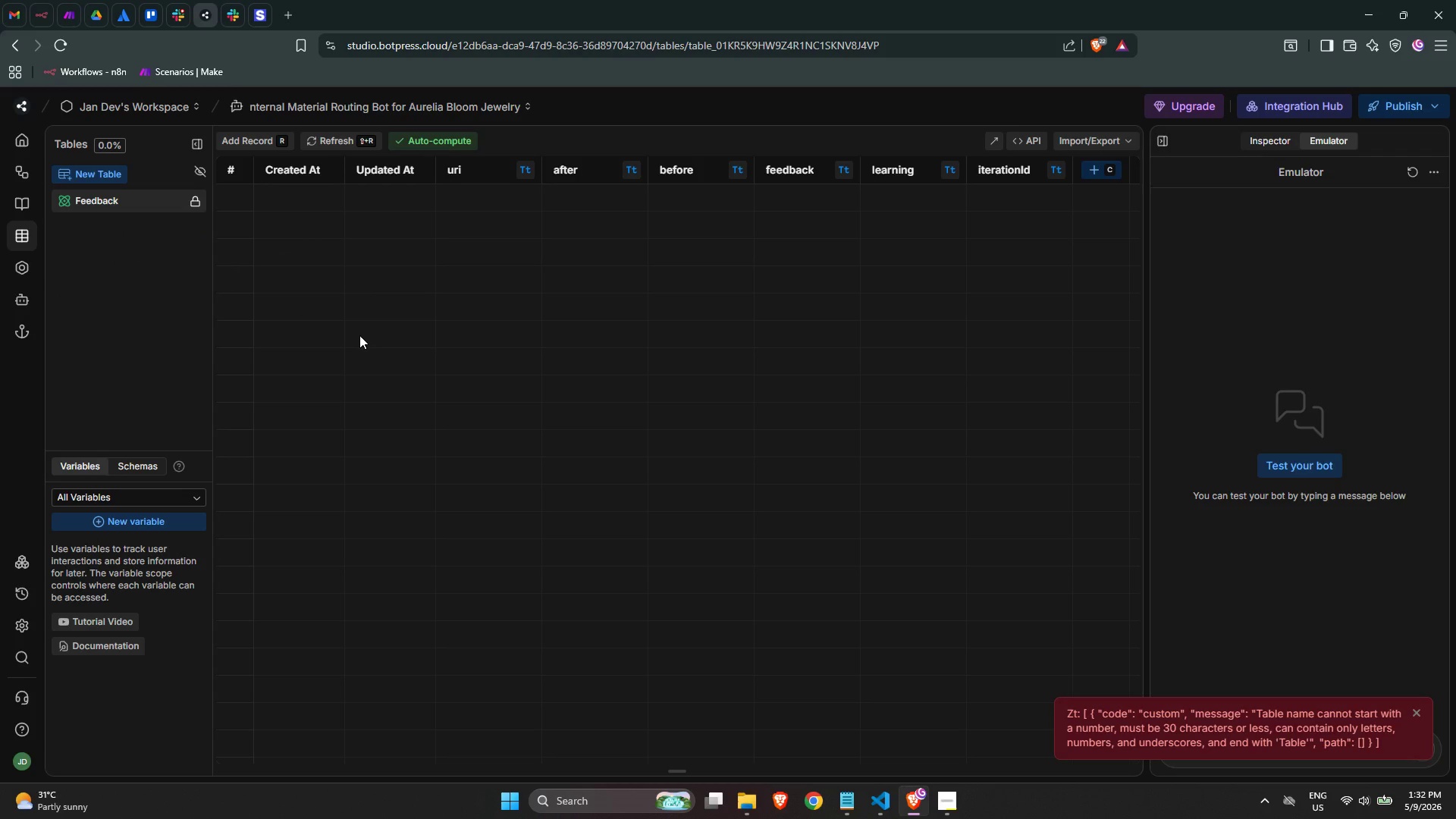 
key(Alt+AltLeft)
 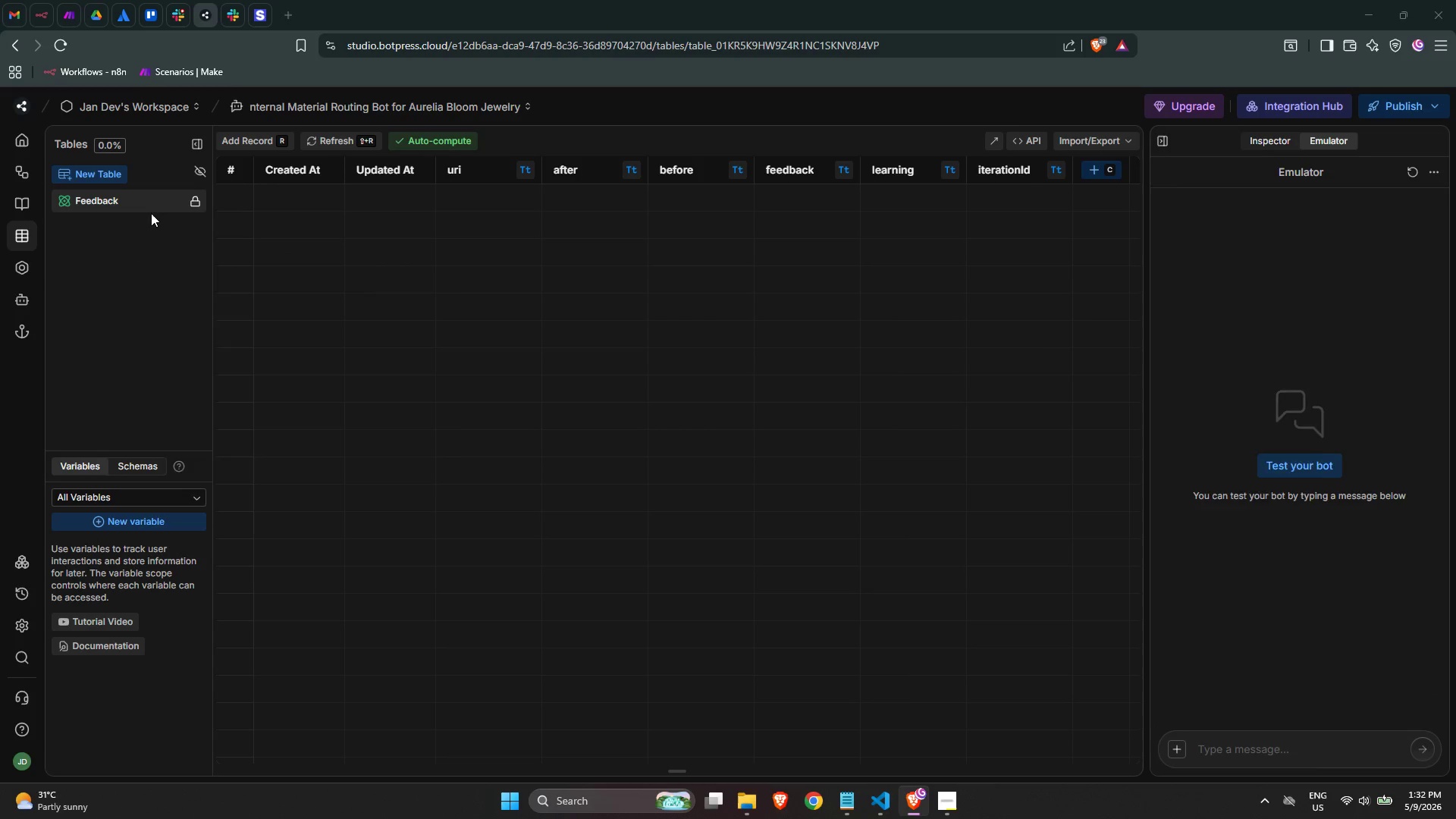 
key(Alt+Tab)
 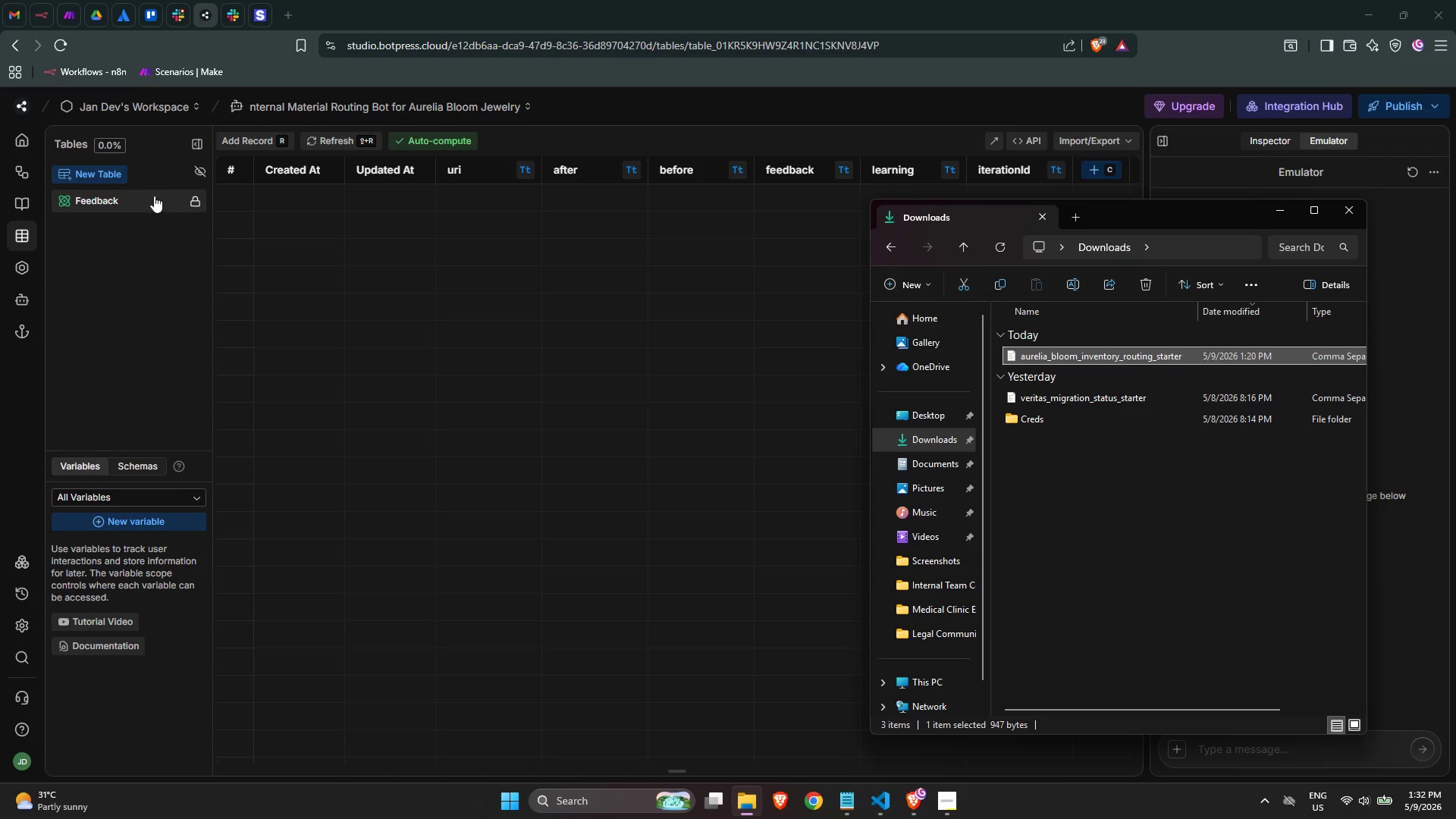 
left_click([108, 170])
 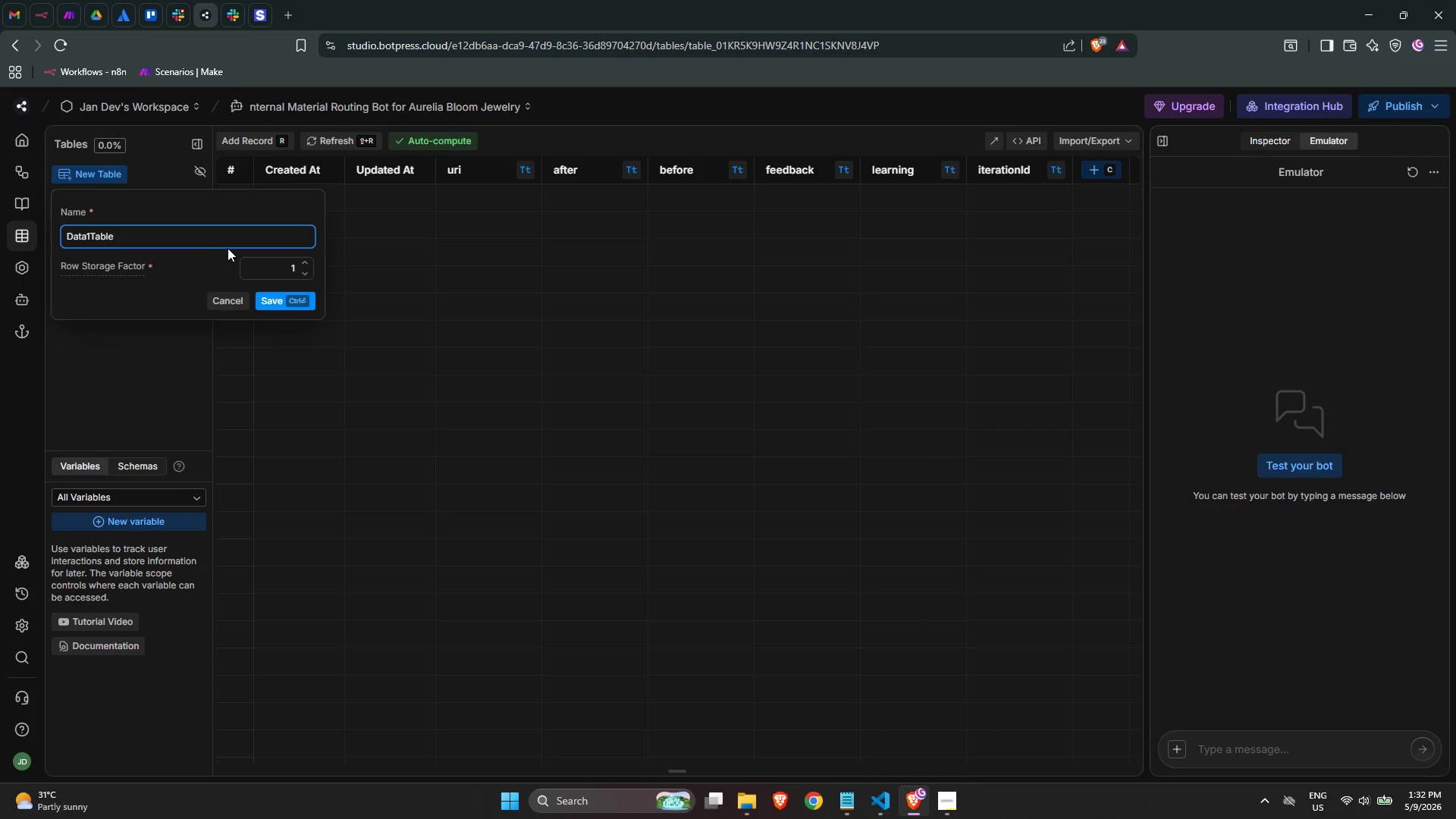 
key(Control+ControlLeft)
 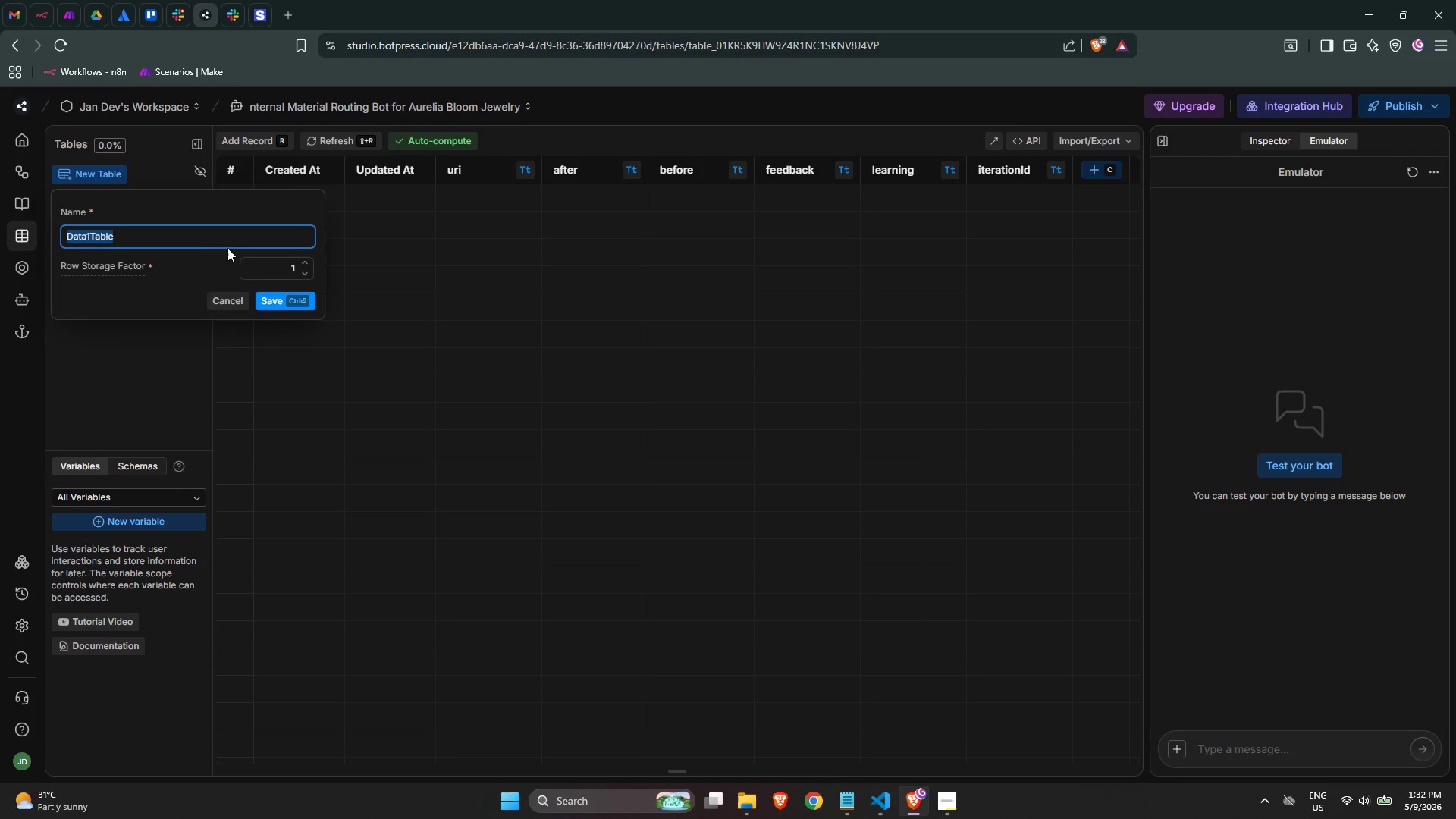 
key(Control+A)
 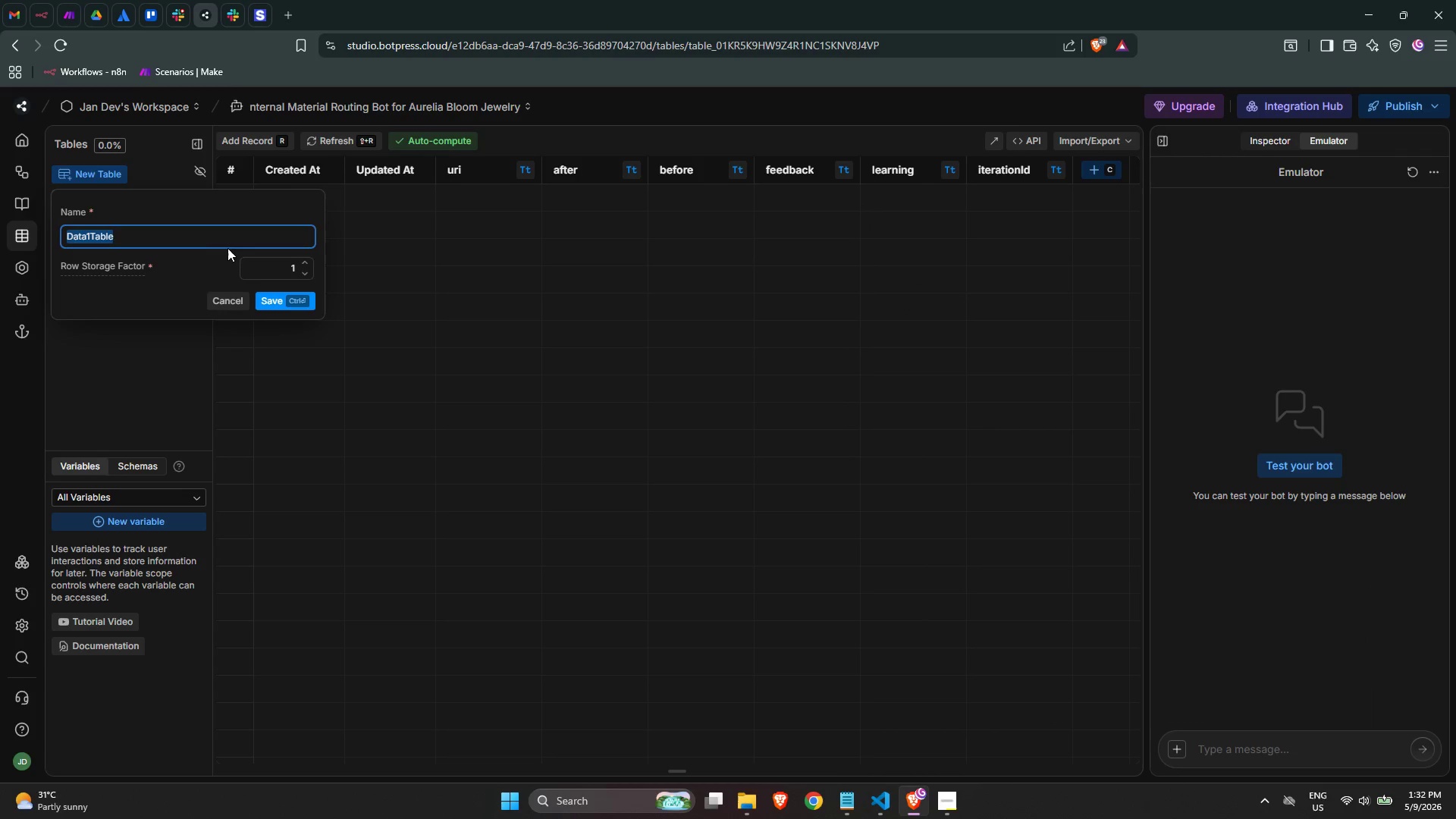 
type(aurelia_bloom_inver)
key(Backspace)
type(ntory)
 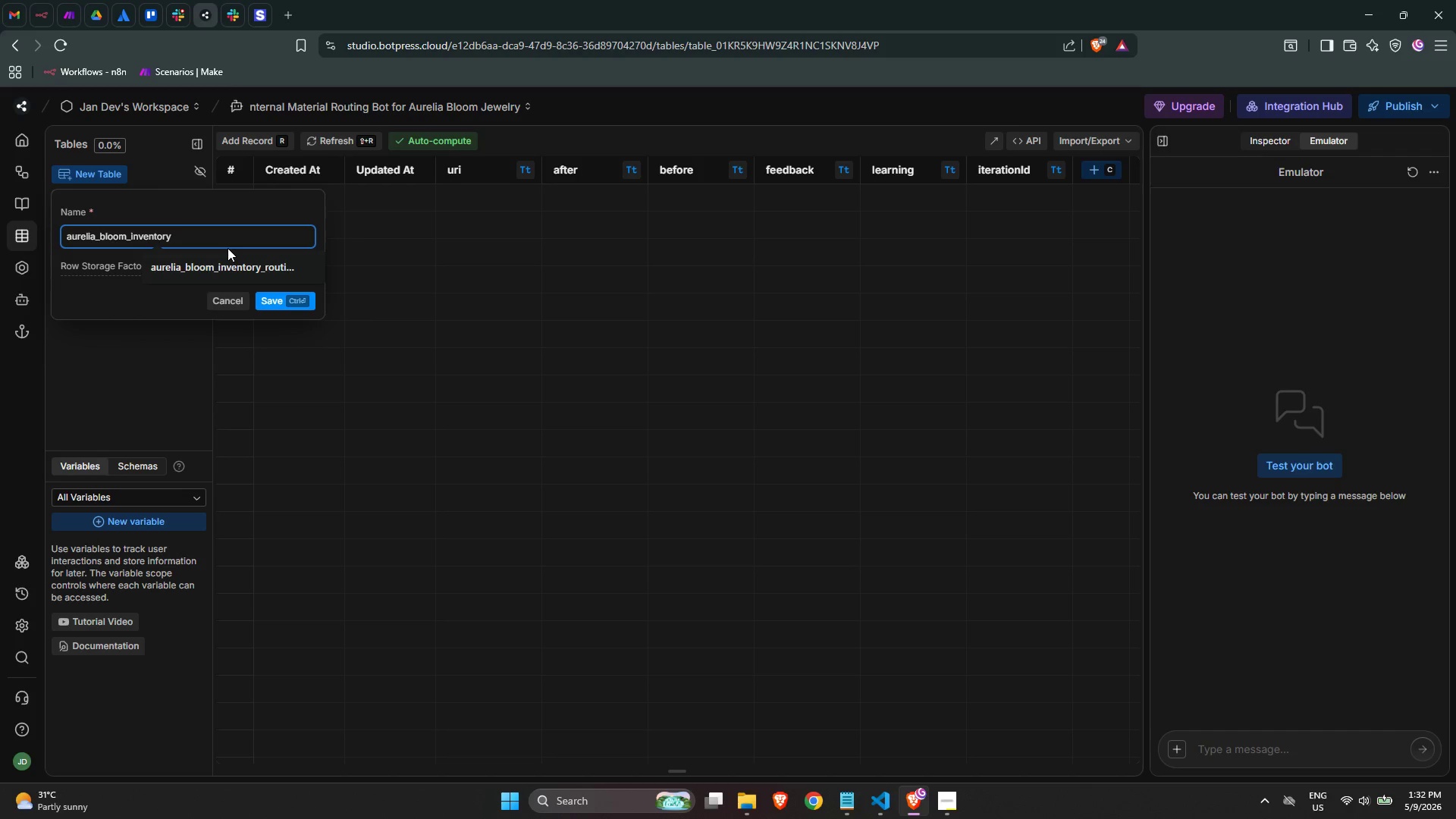 
left_click([289, 302])
 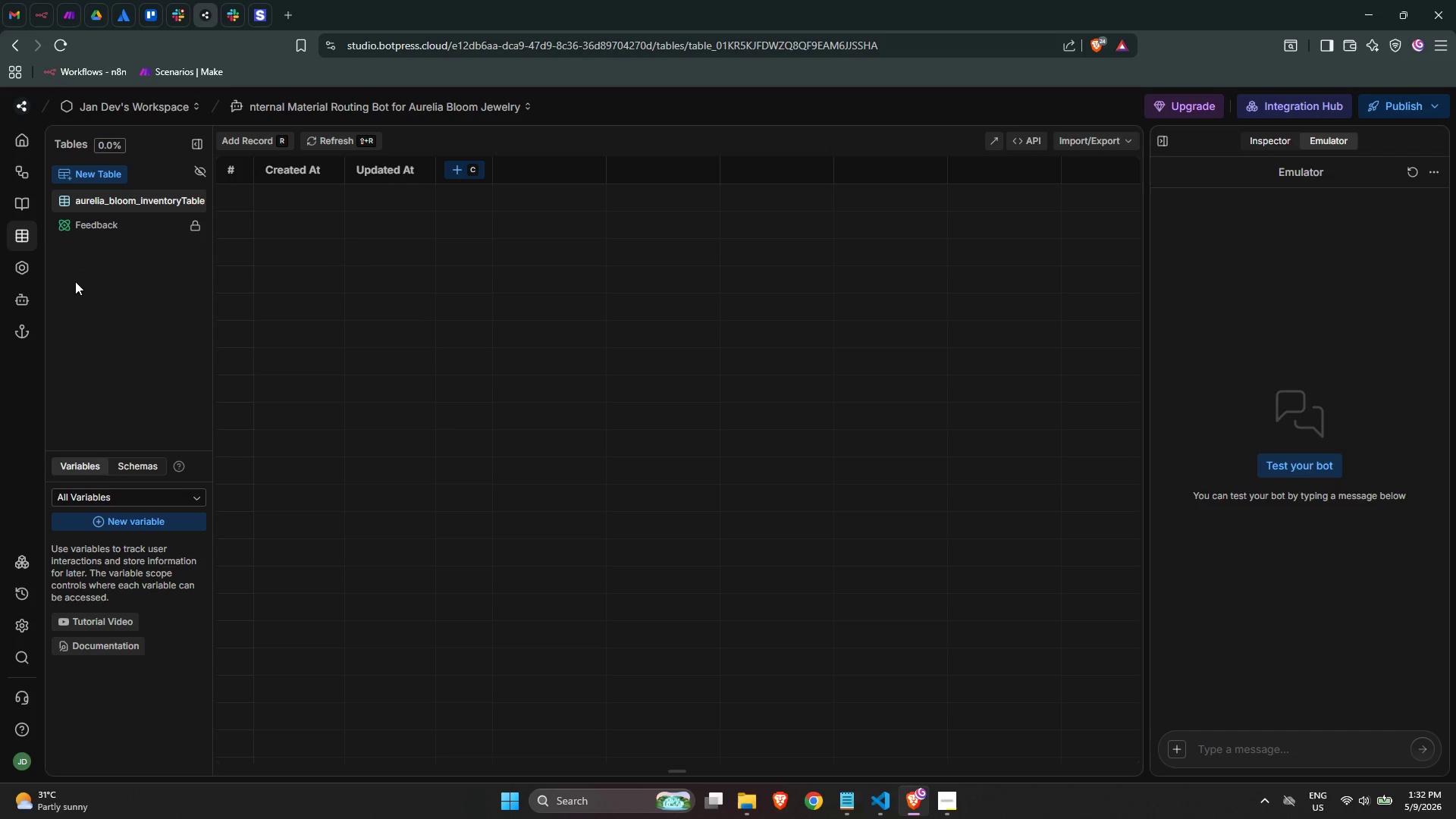 
right_click([127, 202])
 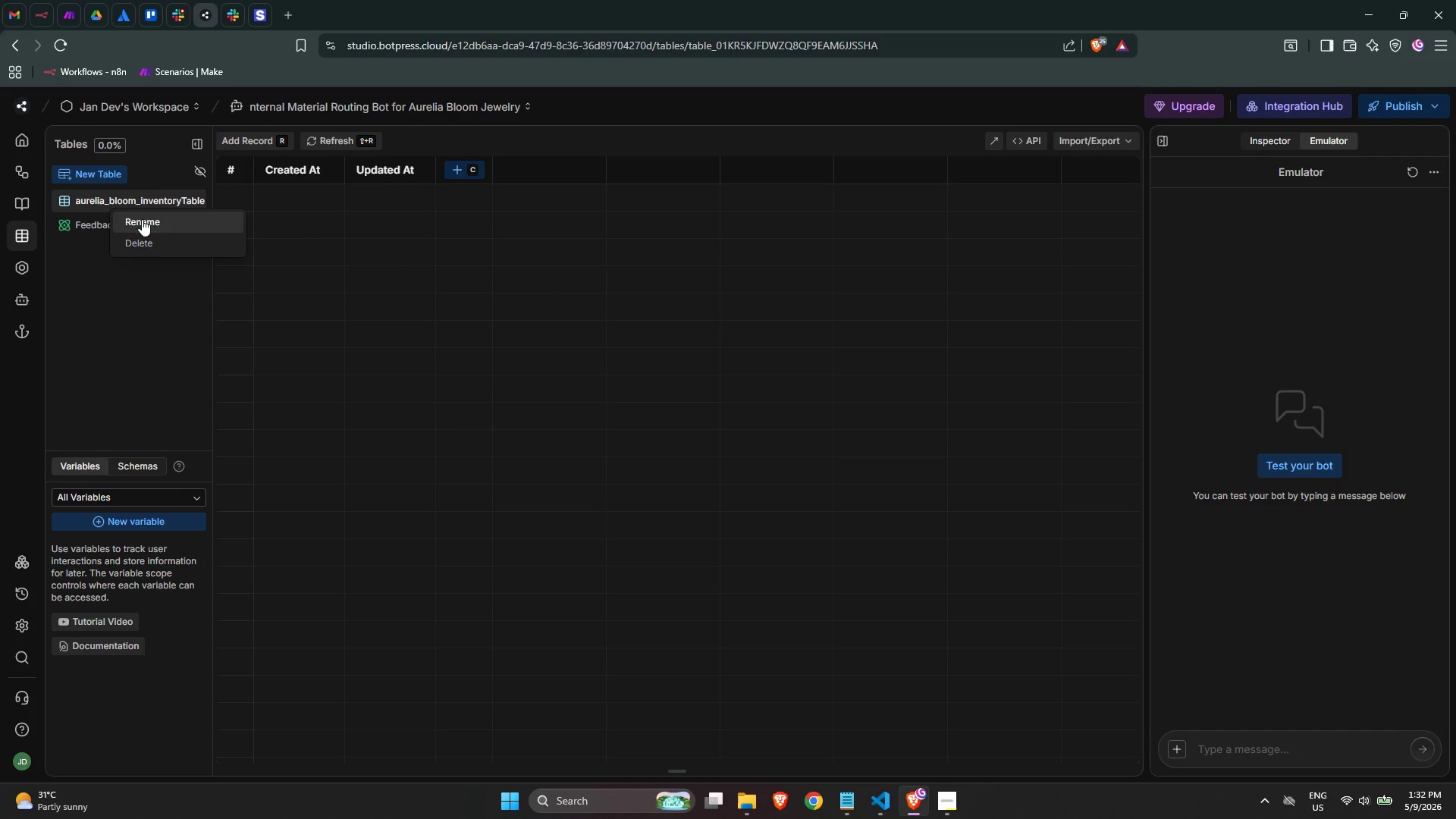 
left_click([142, 220])
 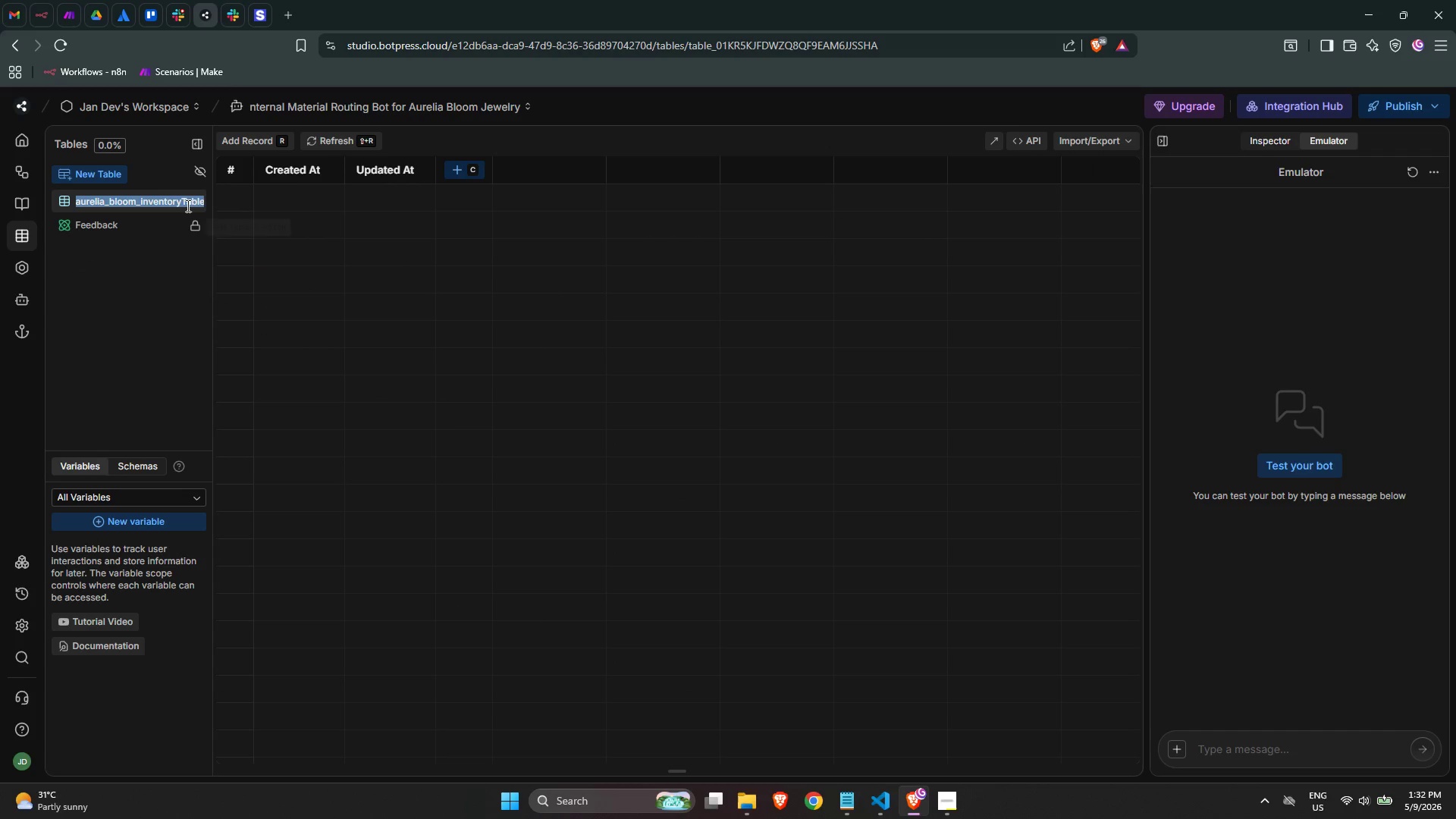 
left_click([186, 202])
 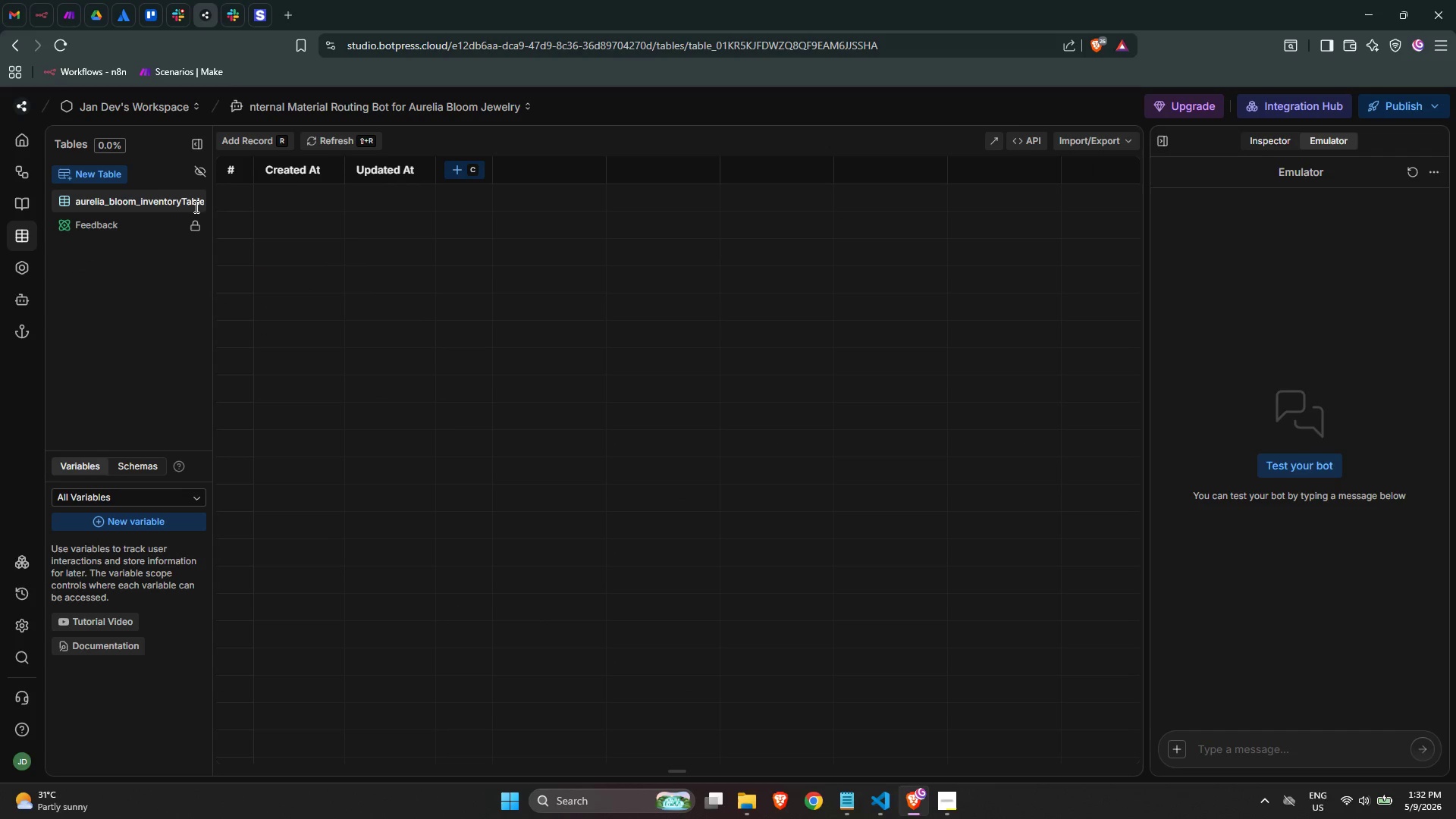 
key(ArrowLeft)
 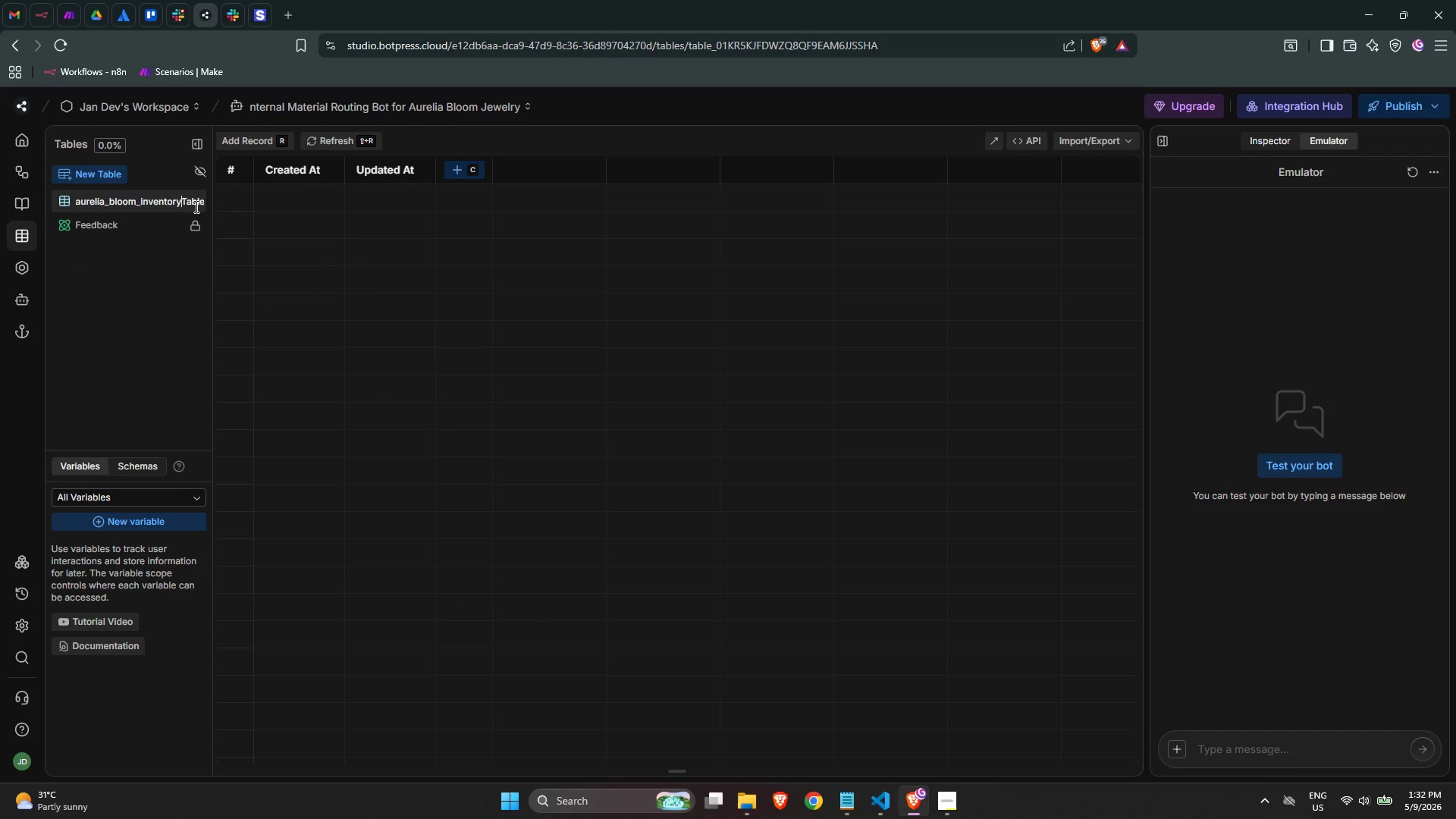 
key(Shift+ShiftLeft)
 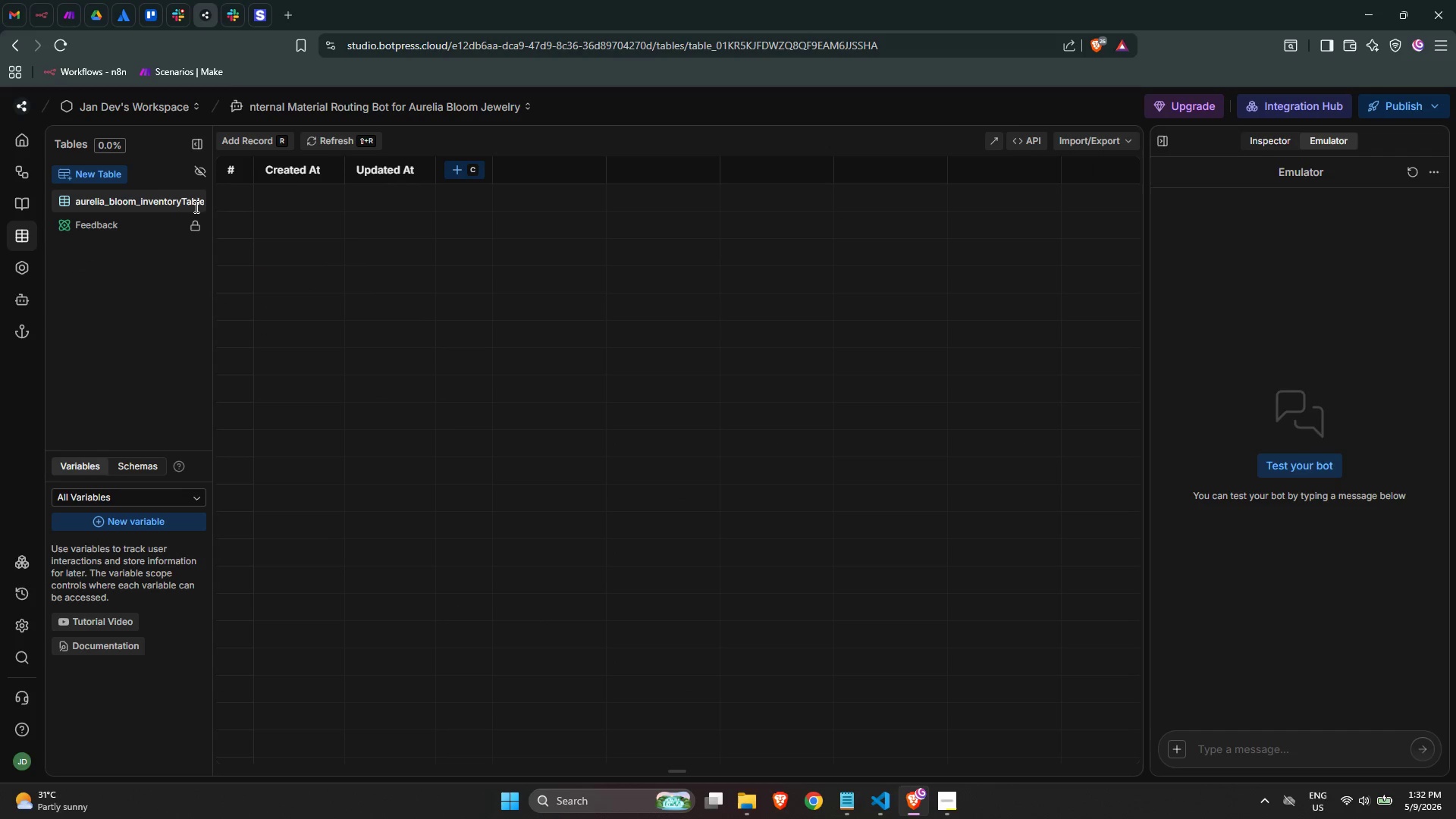 
hold_key(key=ShiftLeft, duration=0.33)
 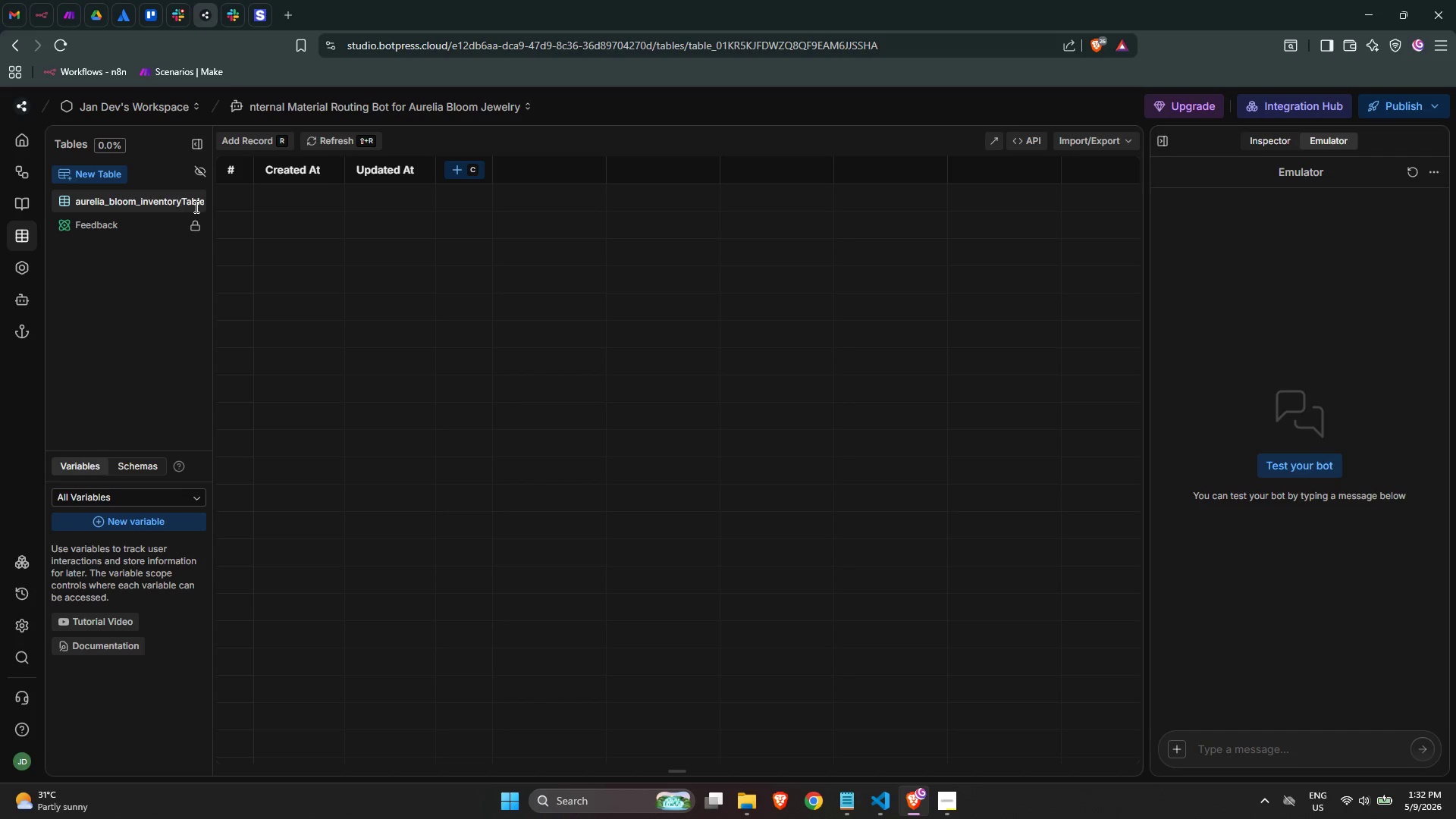 
key(Shift+ShiftLeft)
 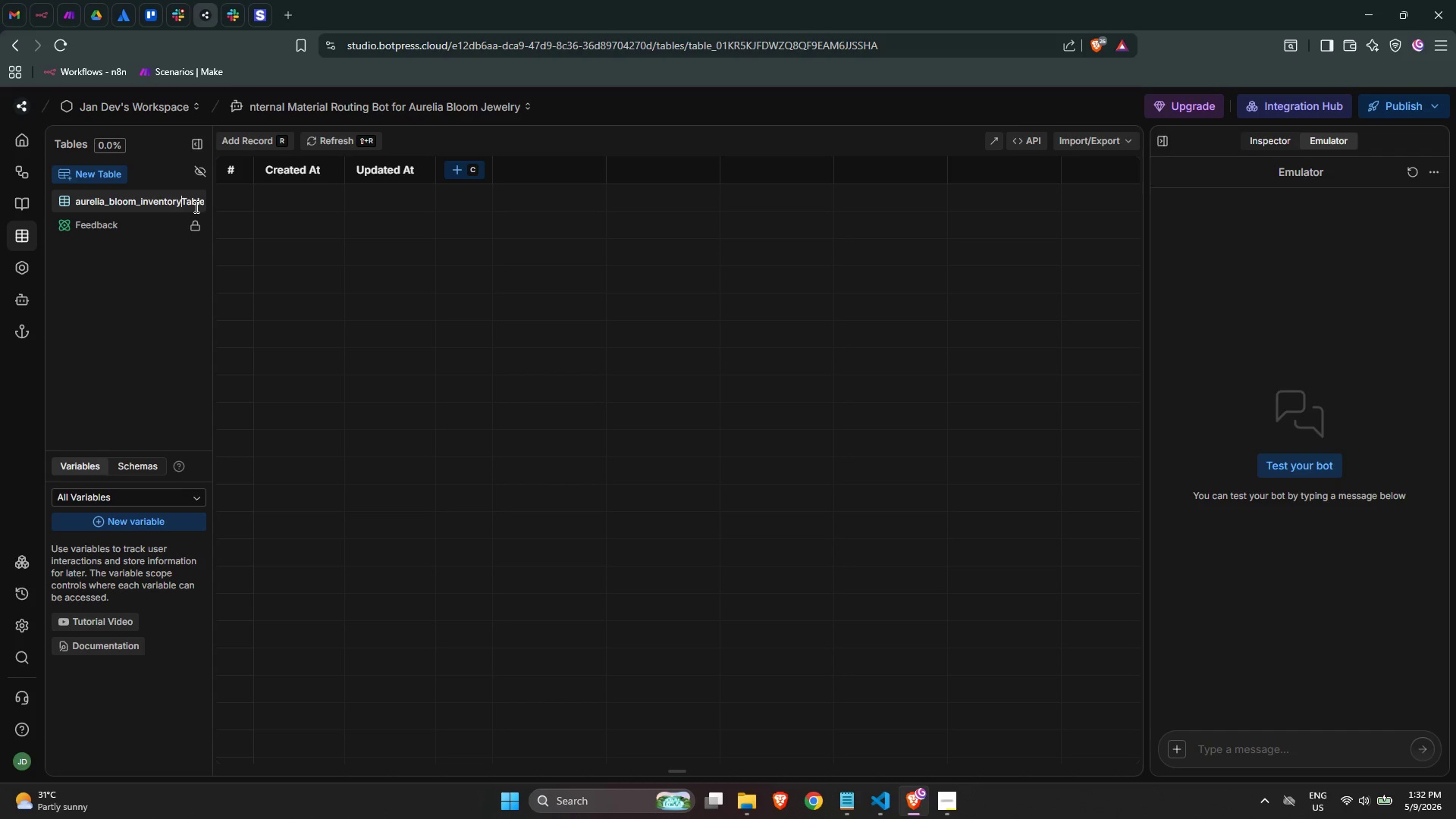 
key(Shift+Minus)
 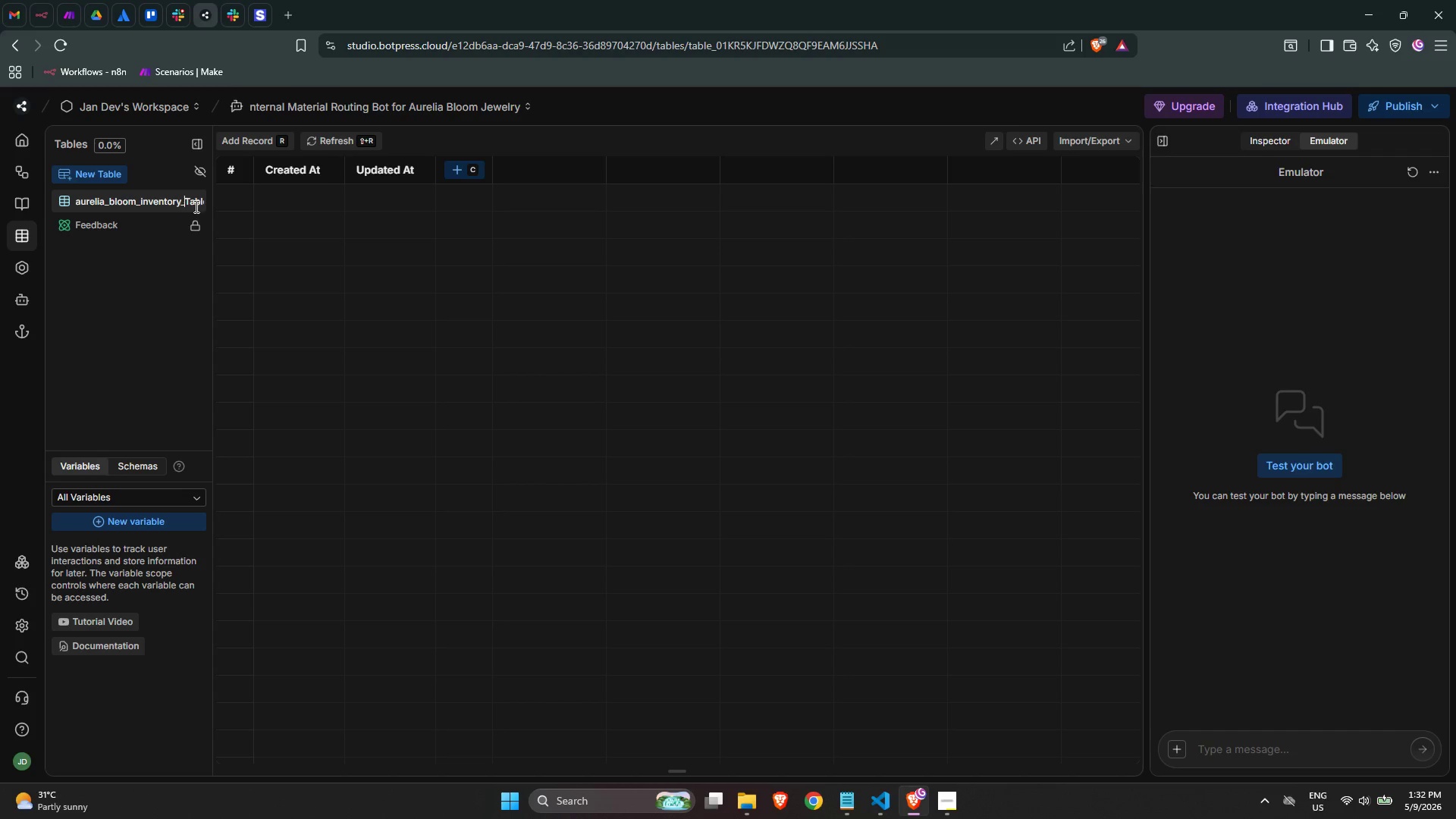 
key(Enter)
 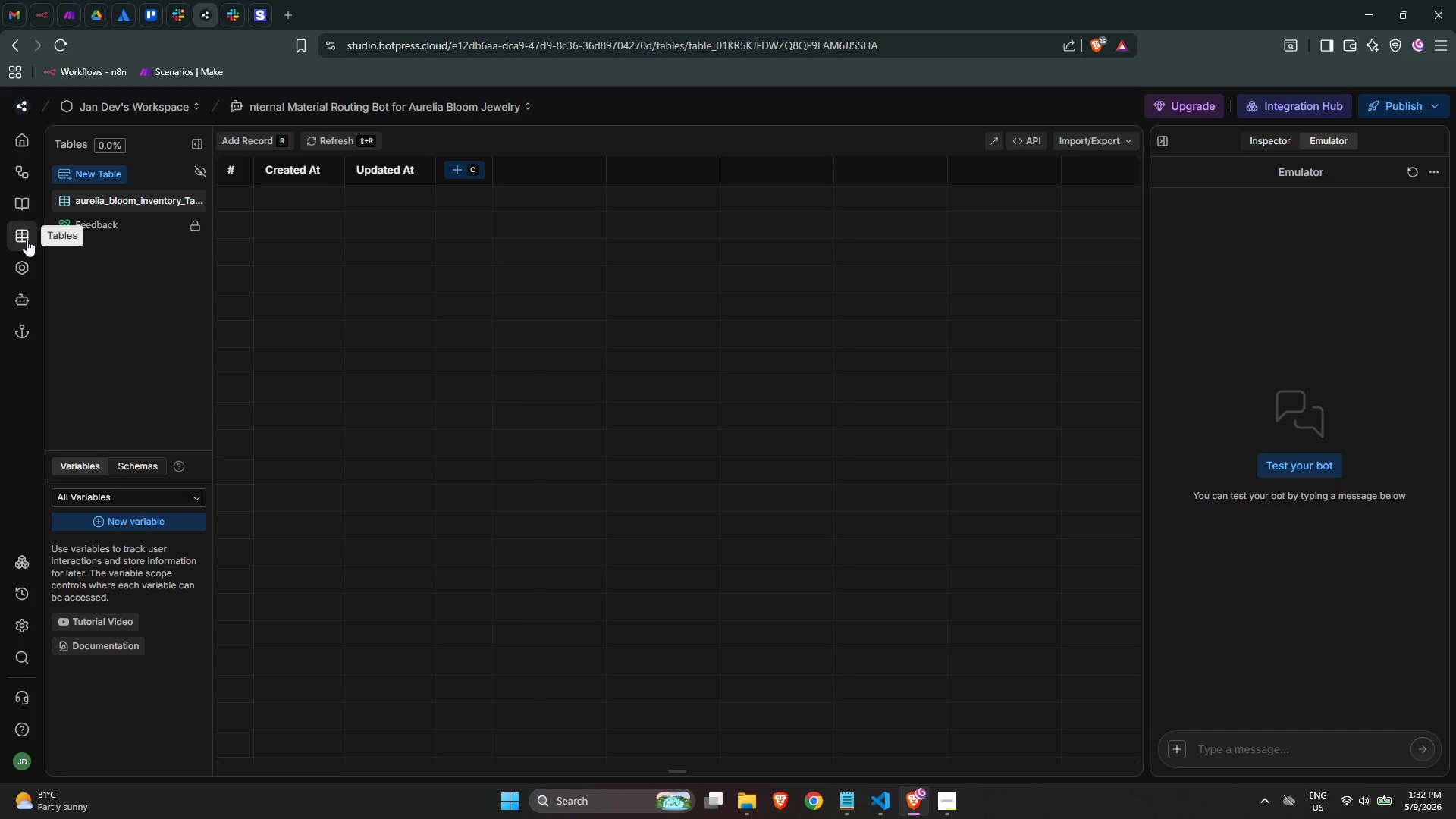 
left_click([24, 173])
 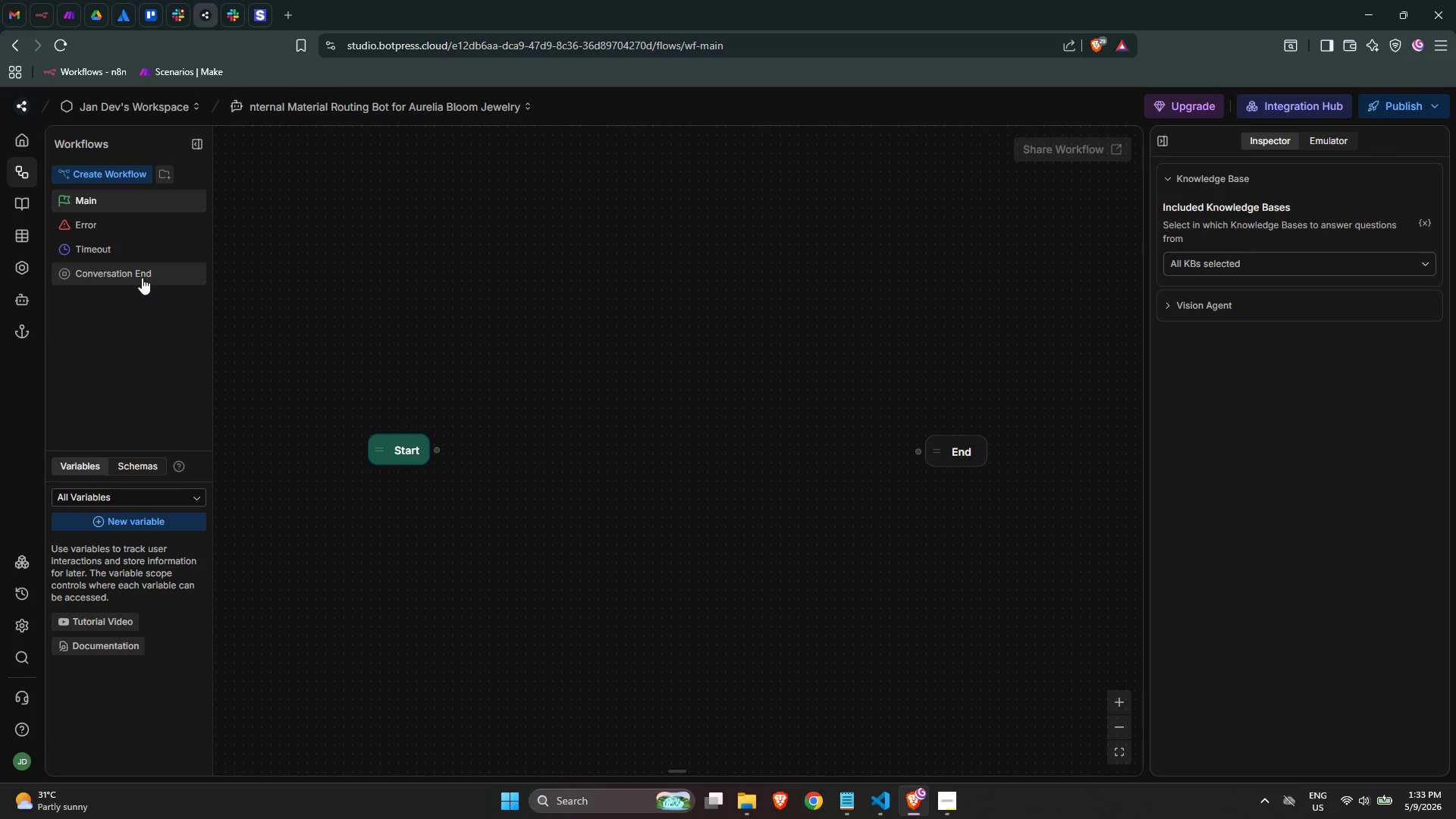 
wait(33.69)
 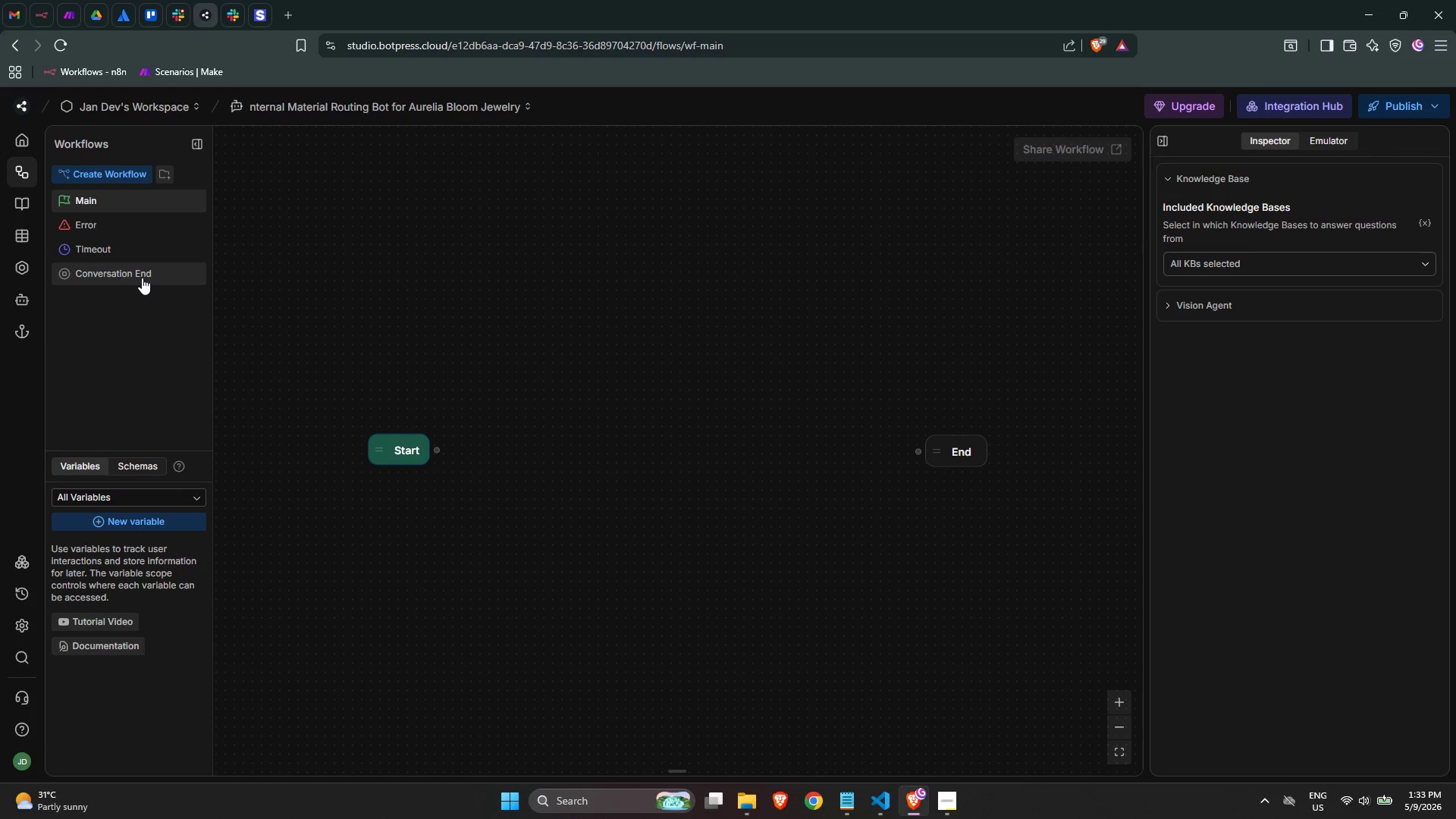 
left_click([166, 520])
 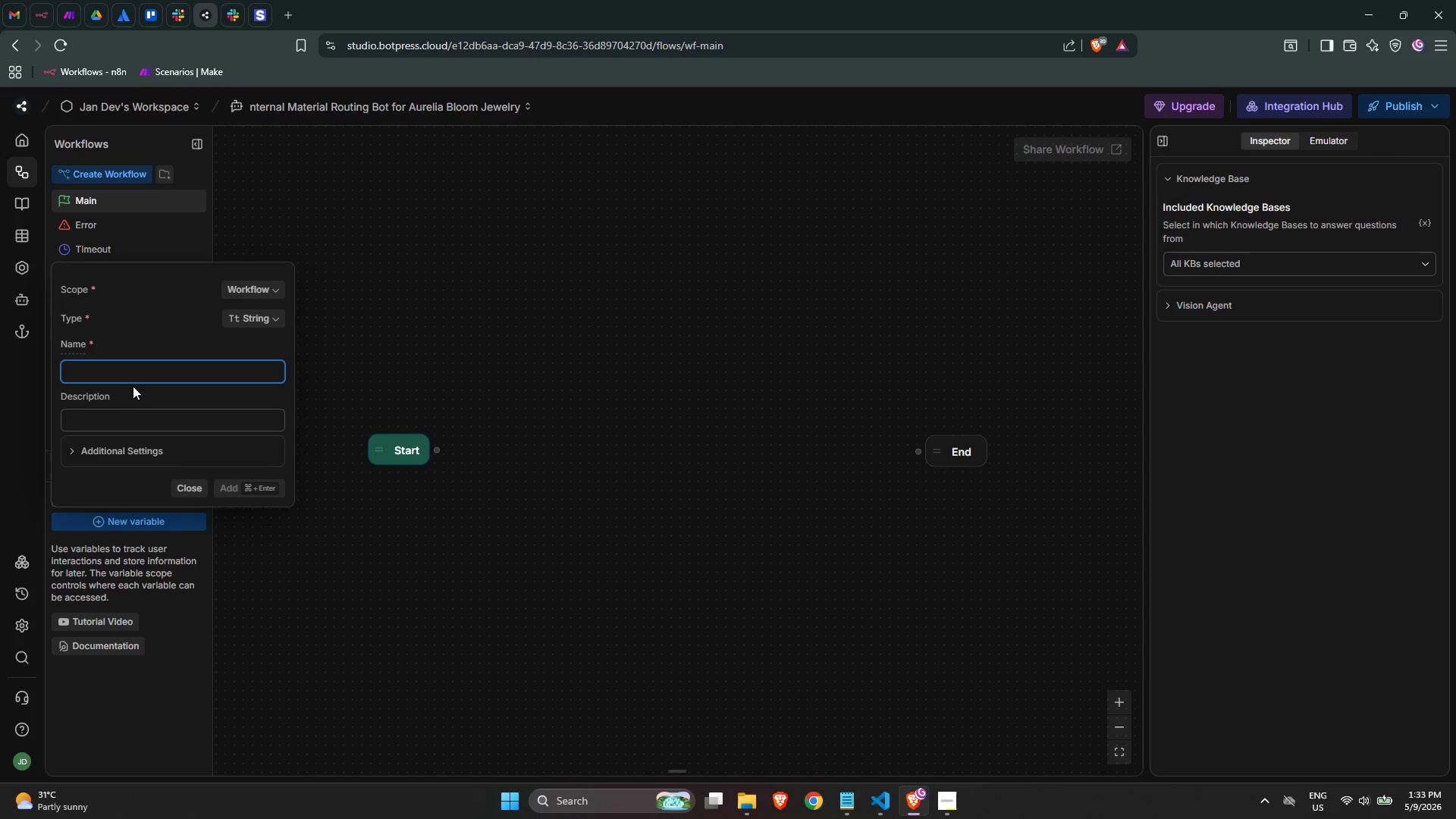 
left_click([130, 370])
 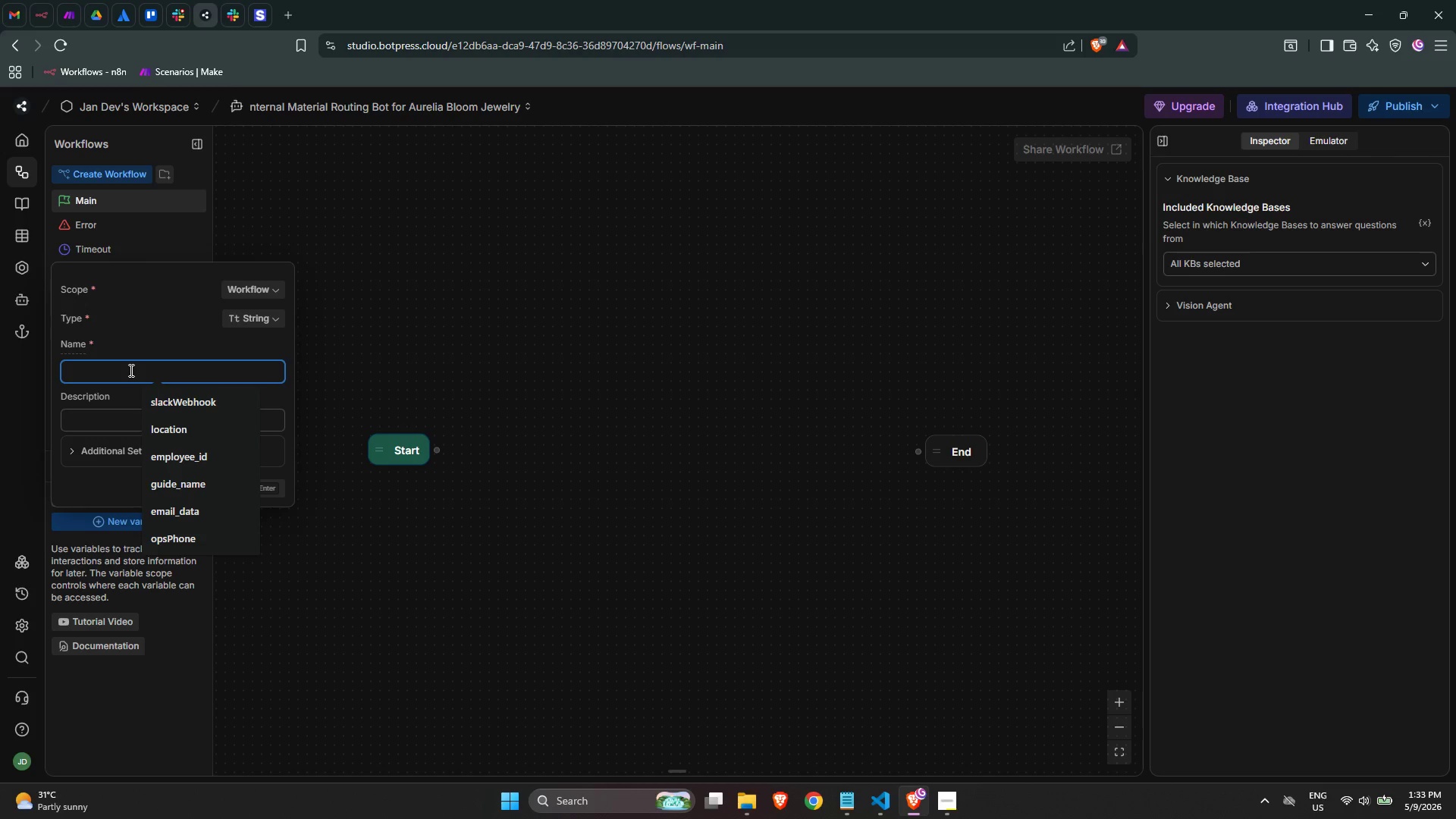 
wait(5.2)
 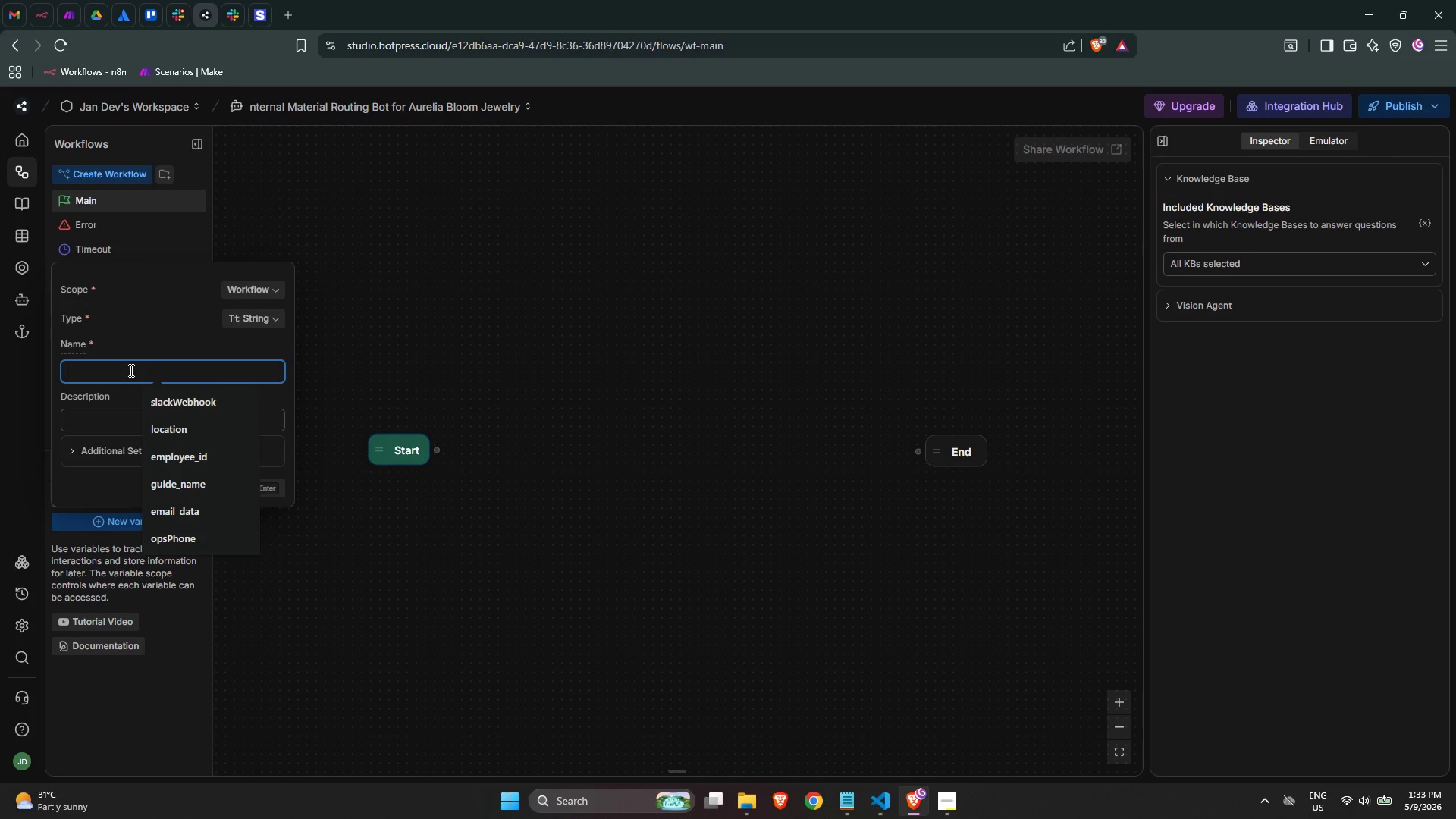 
type(alw)
key(Backspace)
type(ert_inop)
key(Backspace)
key(Backspace)
type(put)
 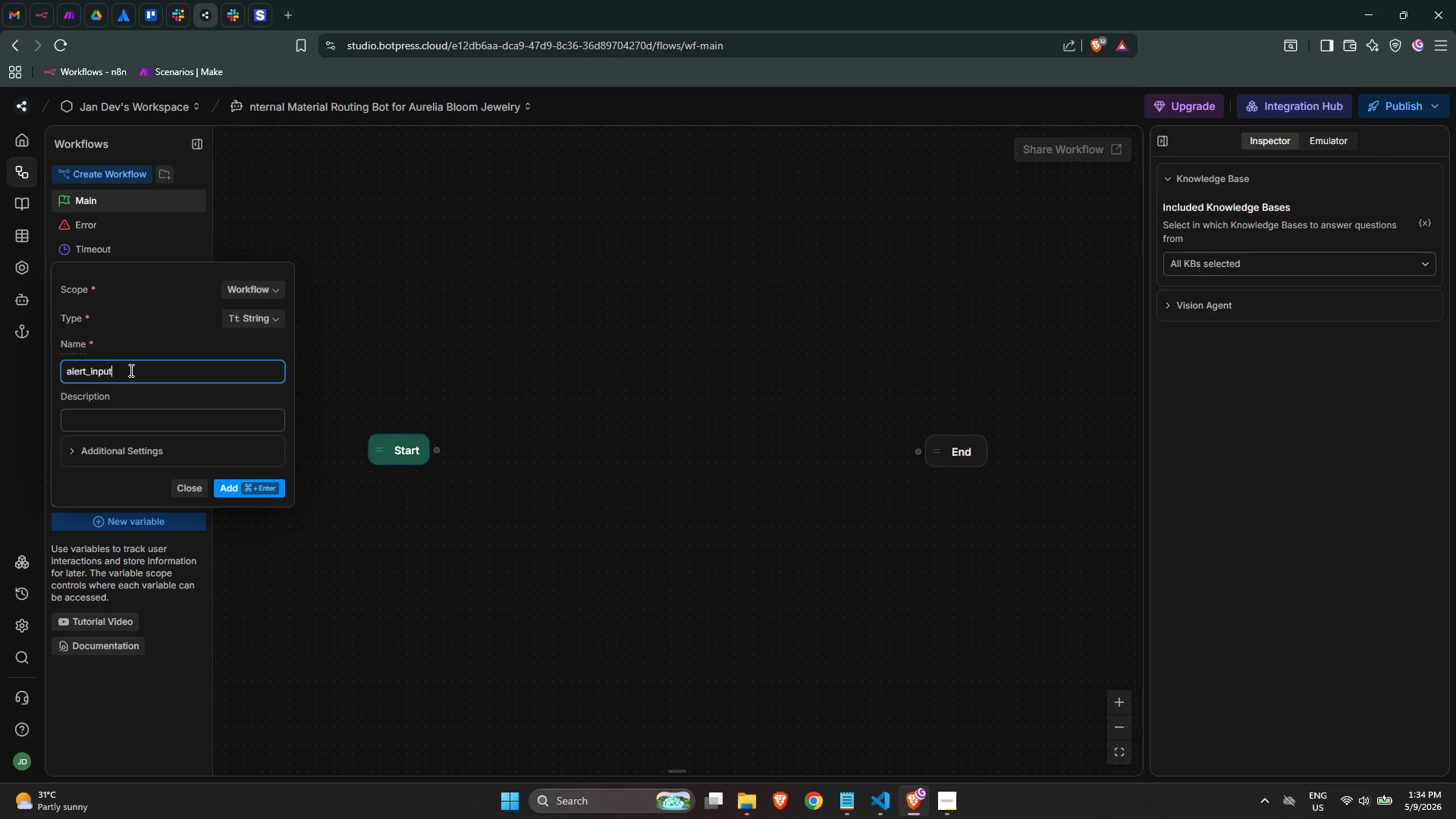 
wait(30.81)
 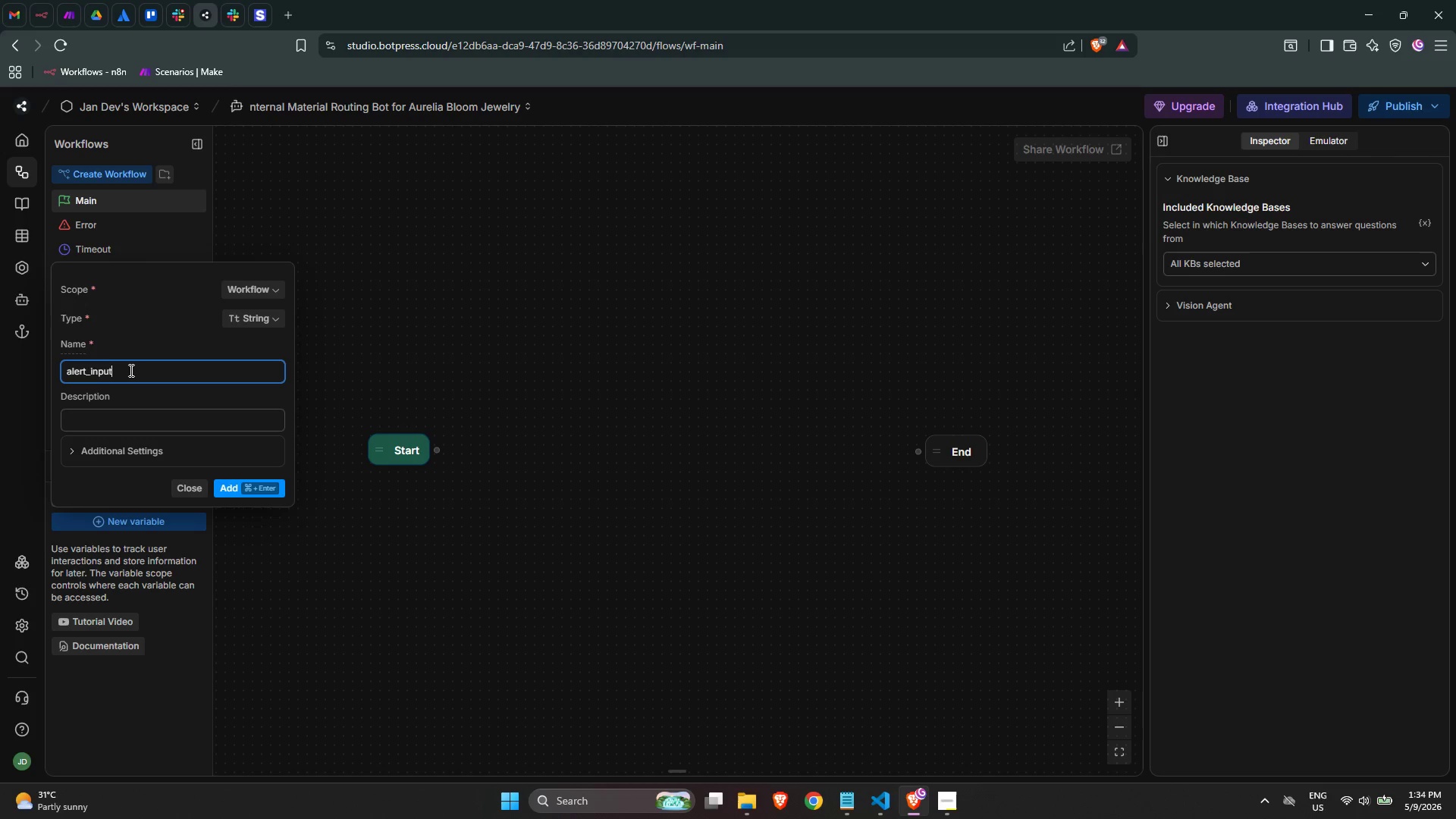 
left_click([246, 490])
 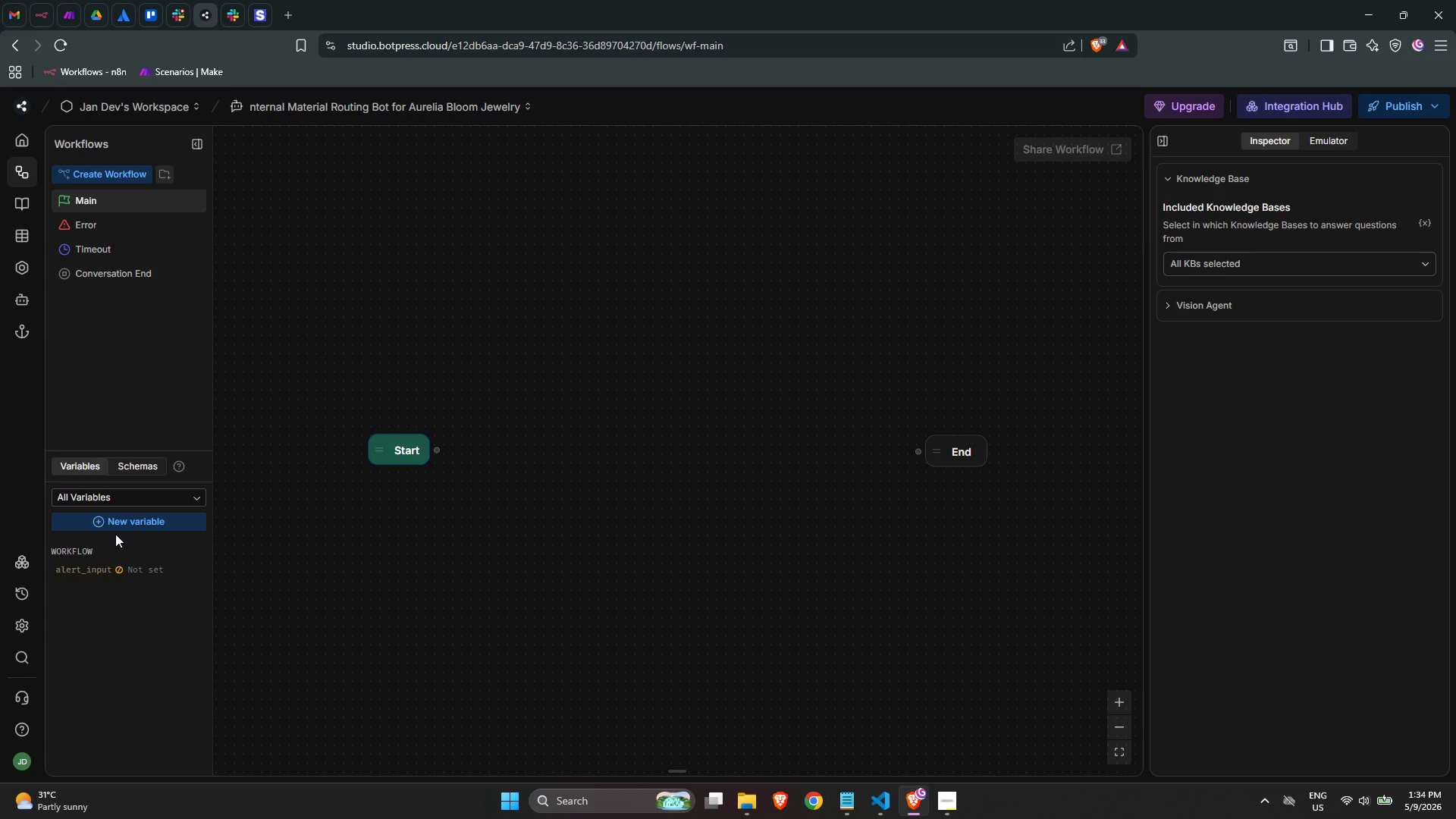 
left_click([119, 521])
 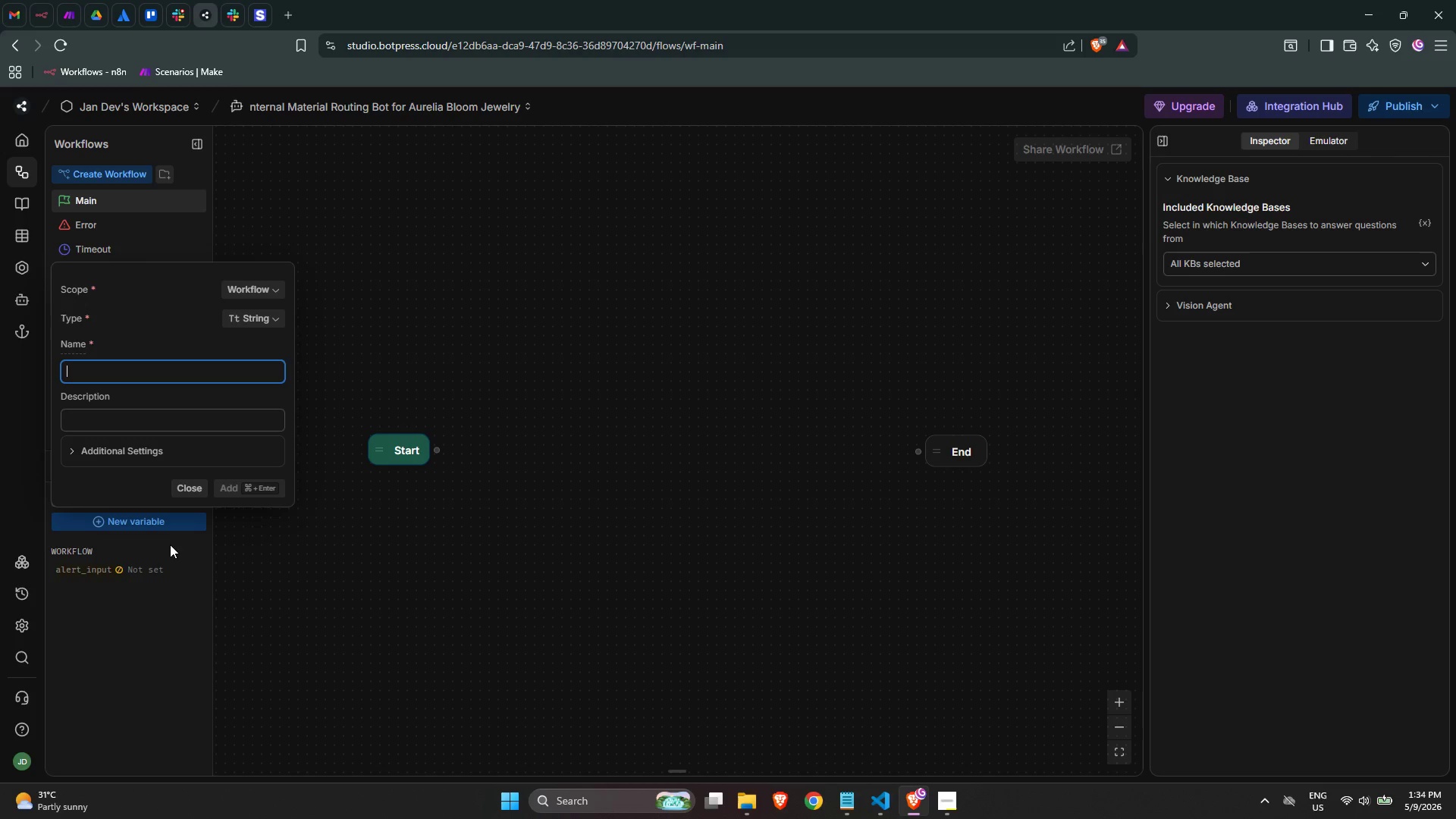 
wait(28.61)
 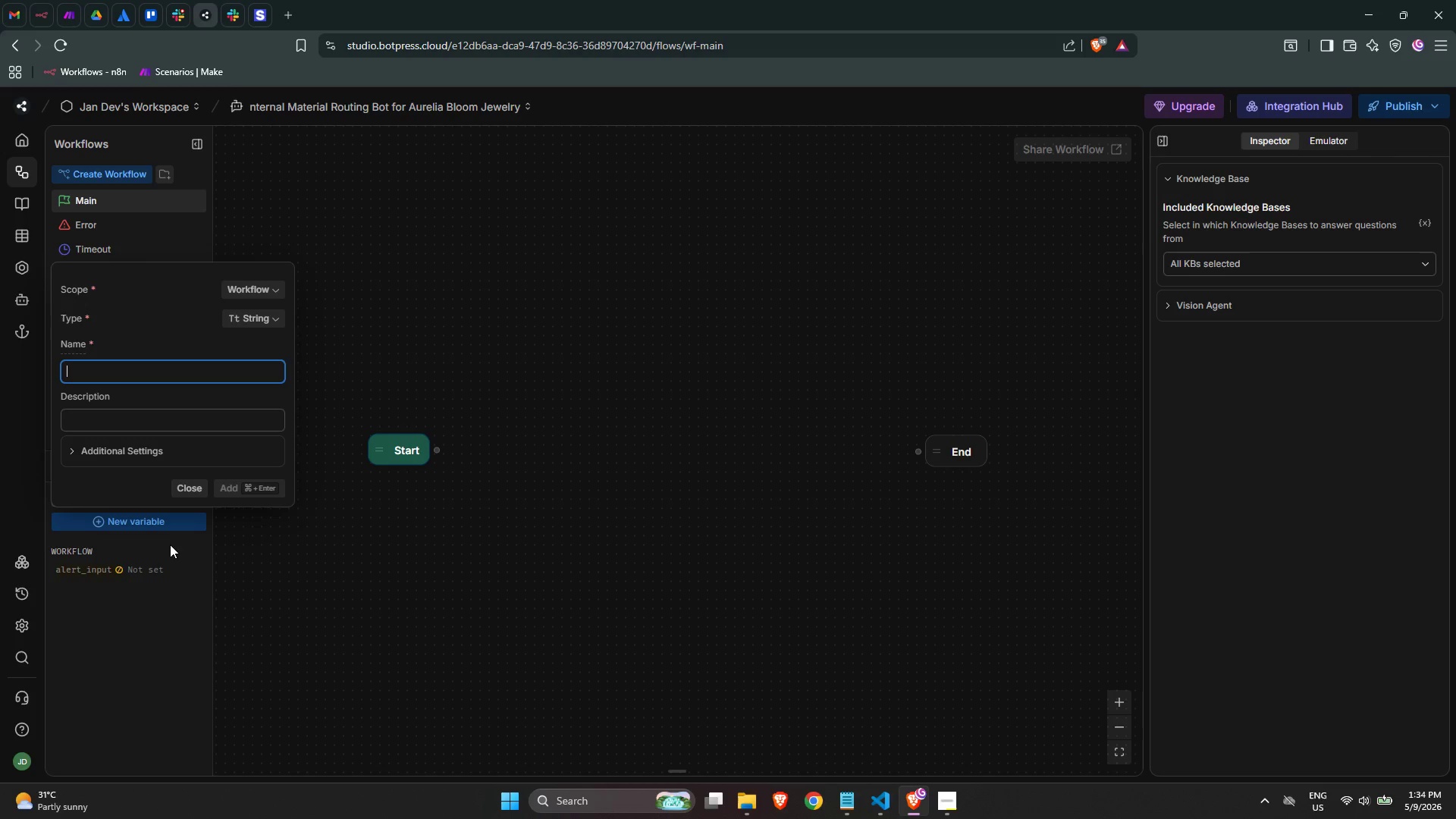 
left_click([164, 370])
 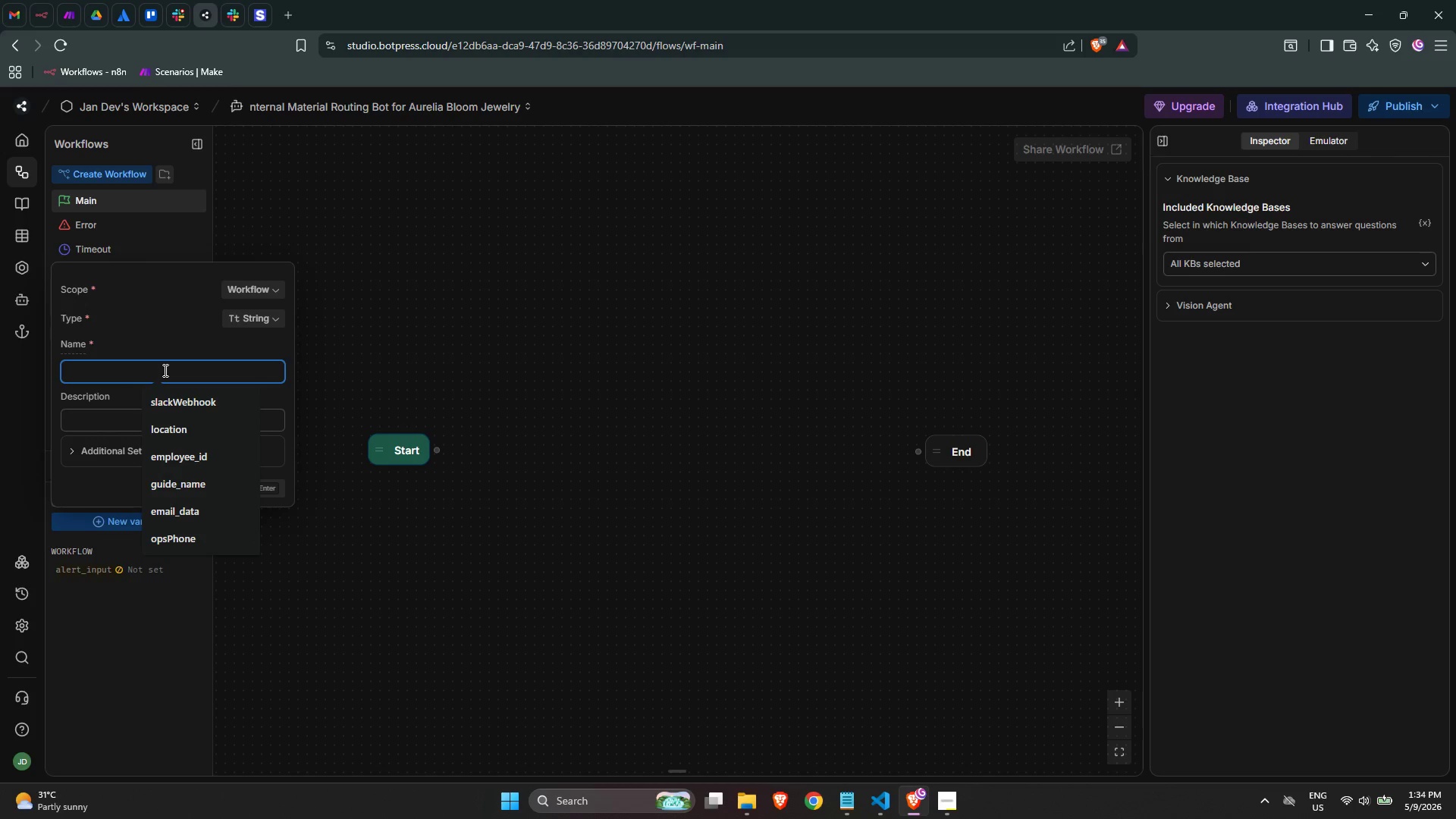 
type(maatched_item)
 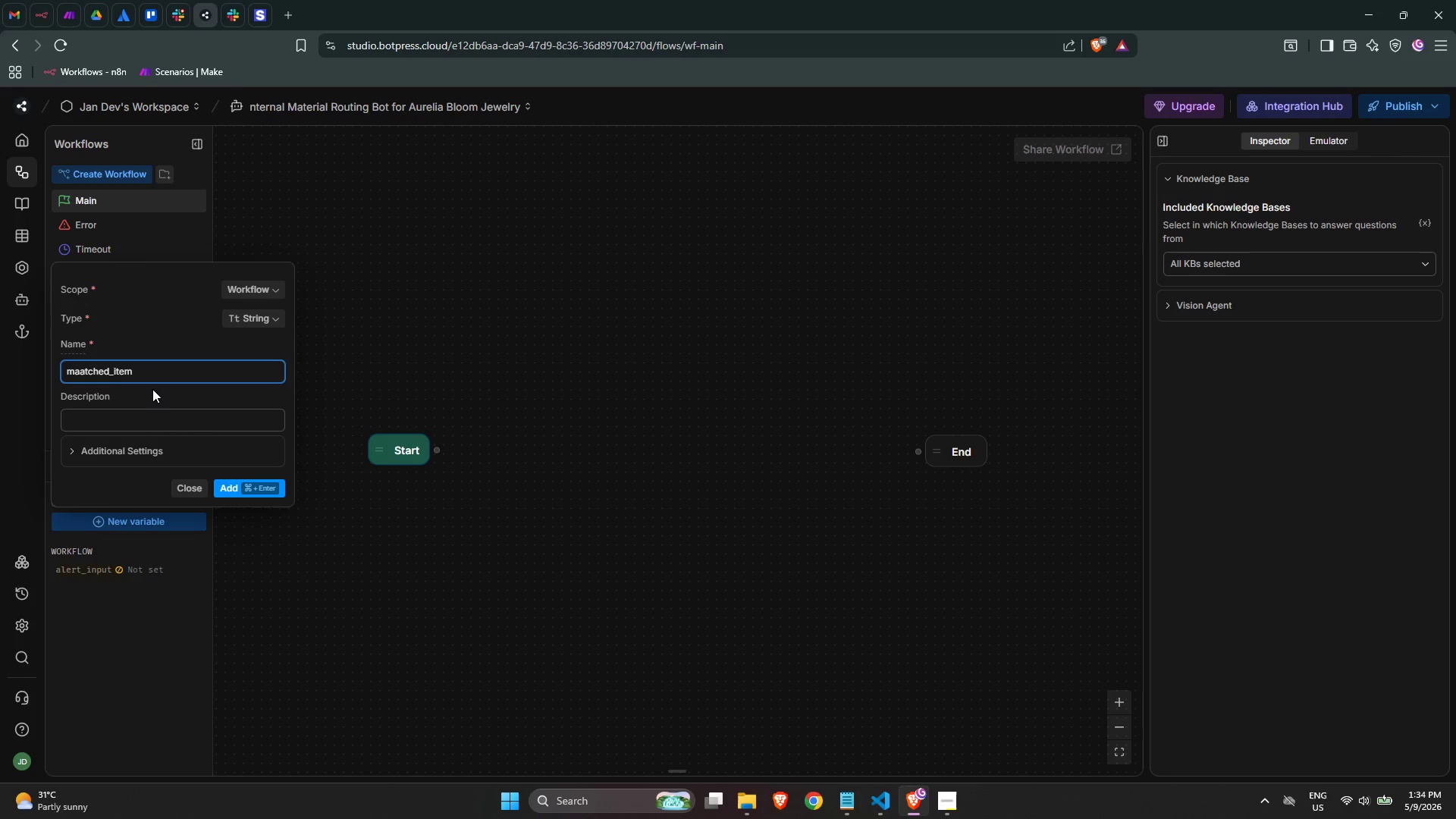 
left_click([249, 487])
 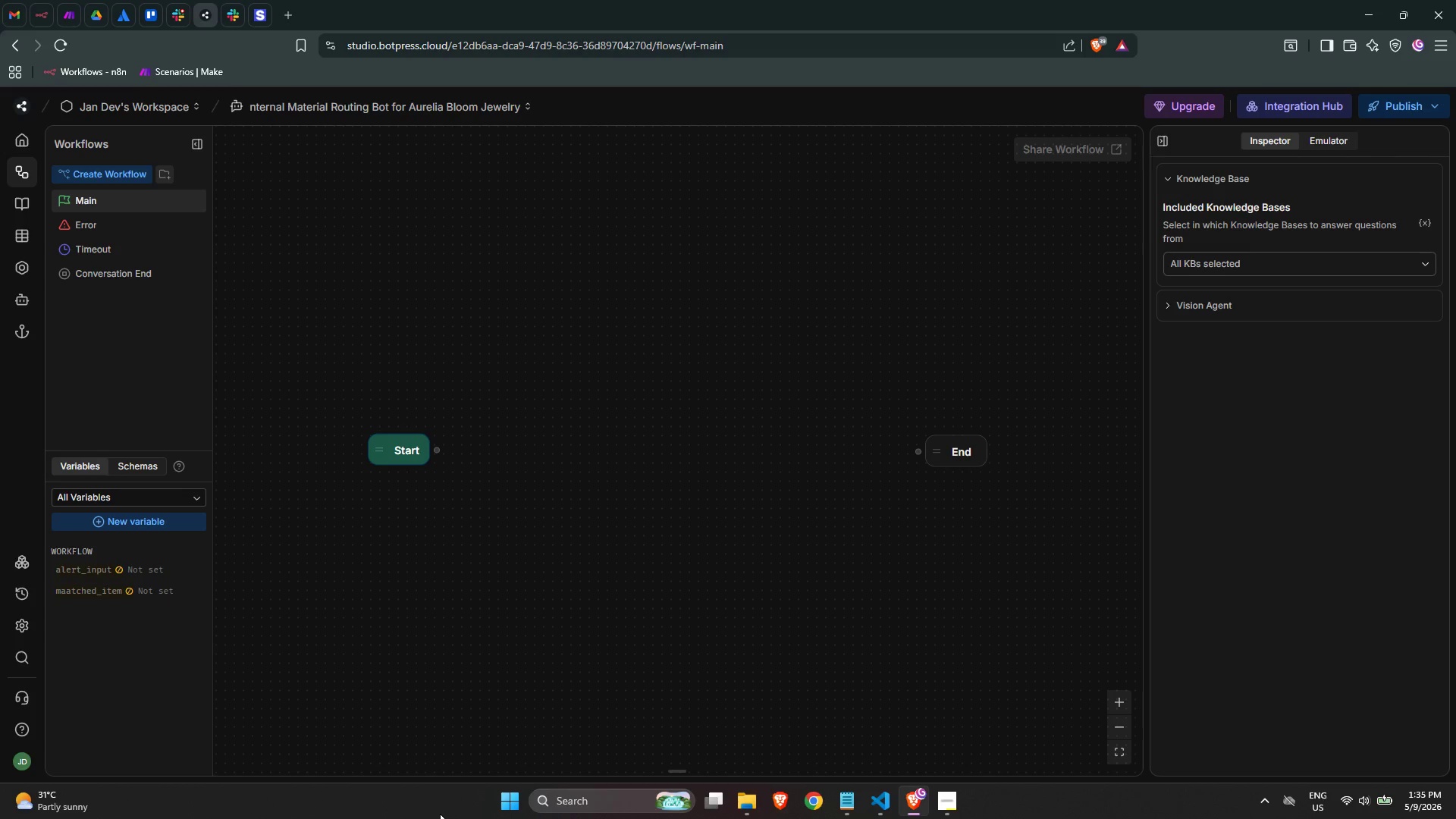 
wait(34.06)
 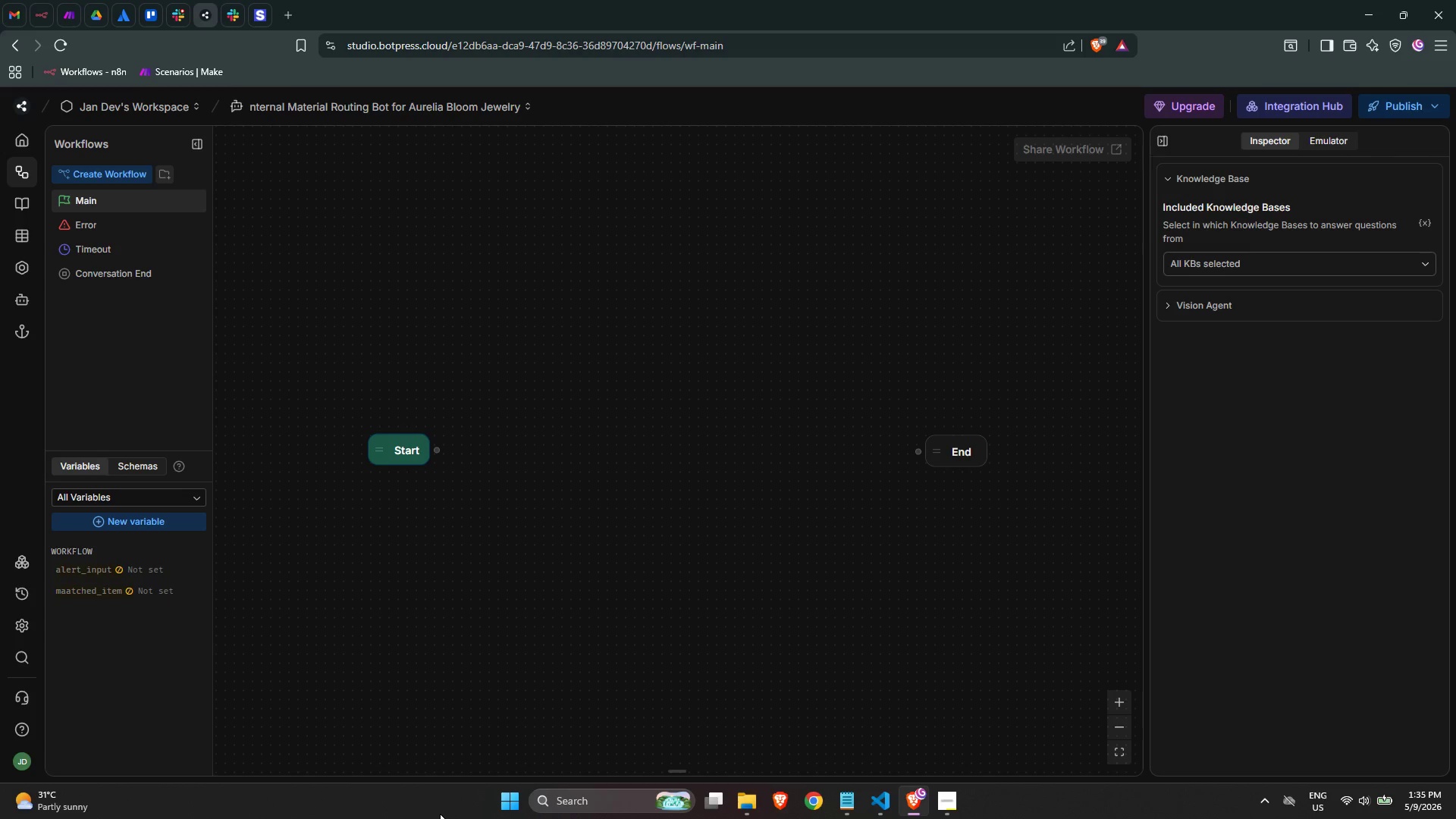 
left_click([139, 518])
 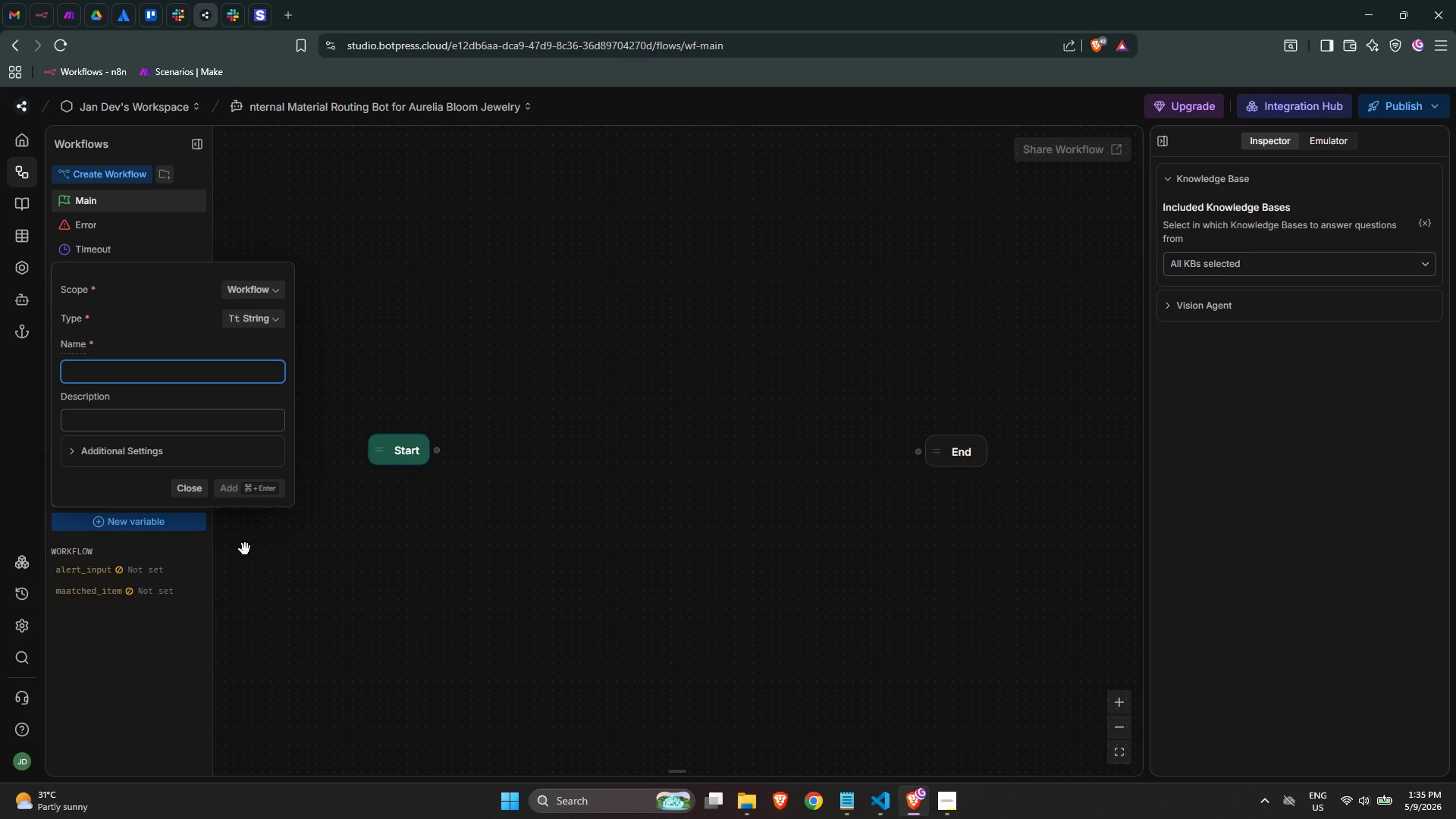 
wait(13.16)
 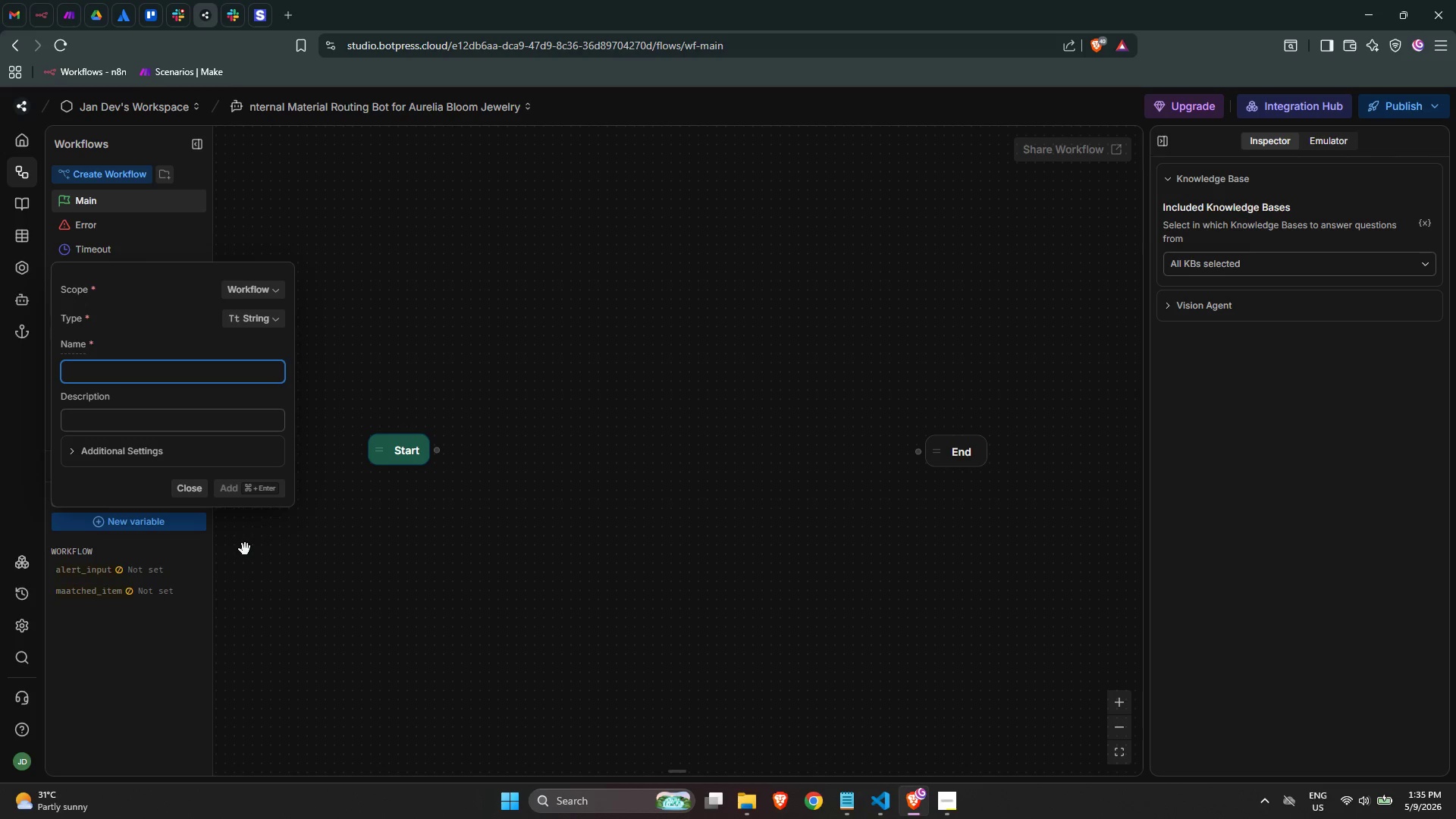 
type(matched_category)
 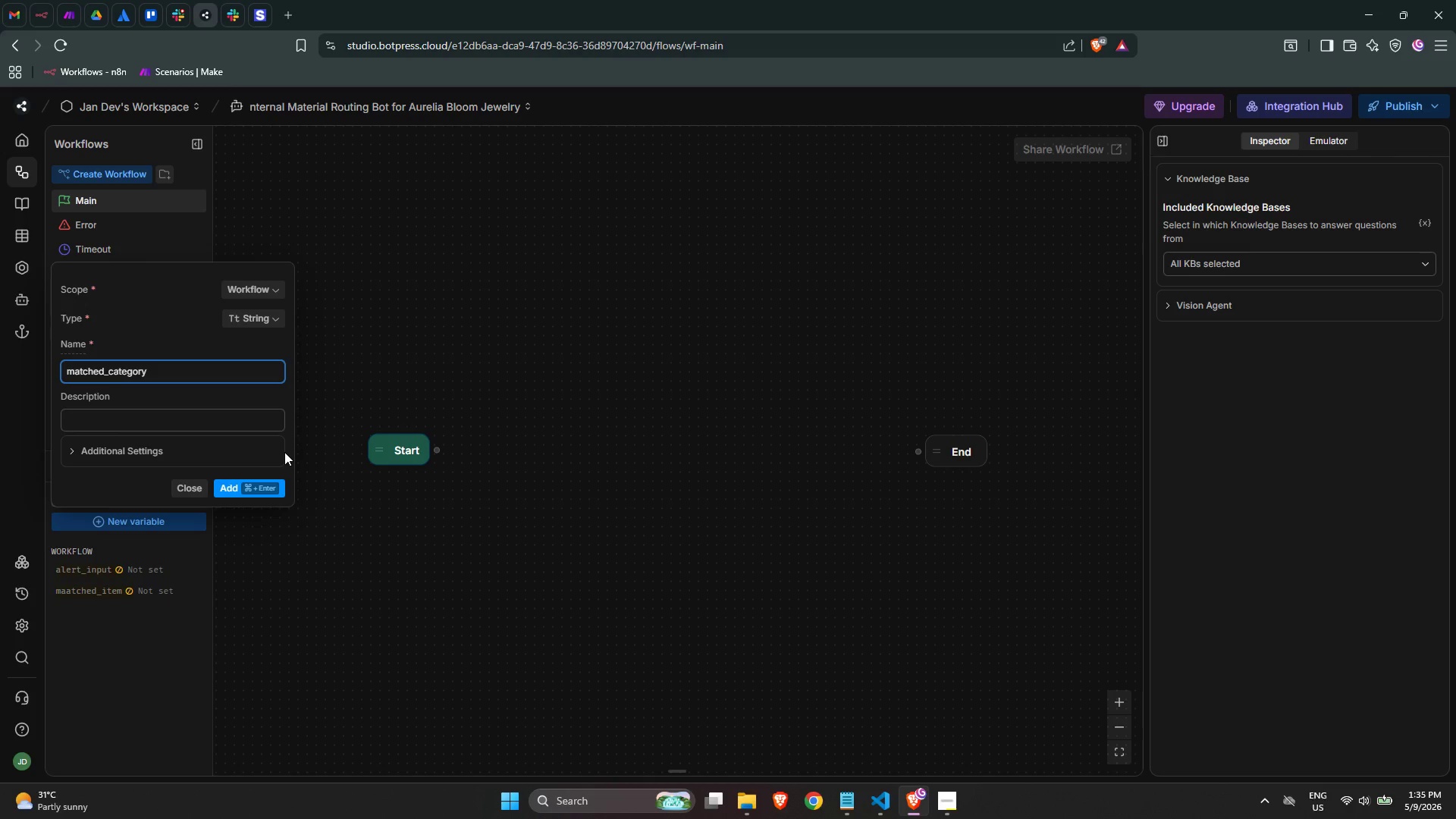 
wait(15.28)
 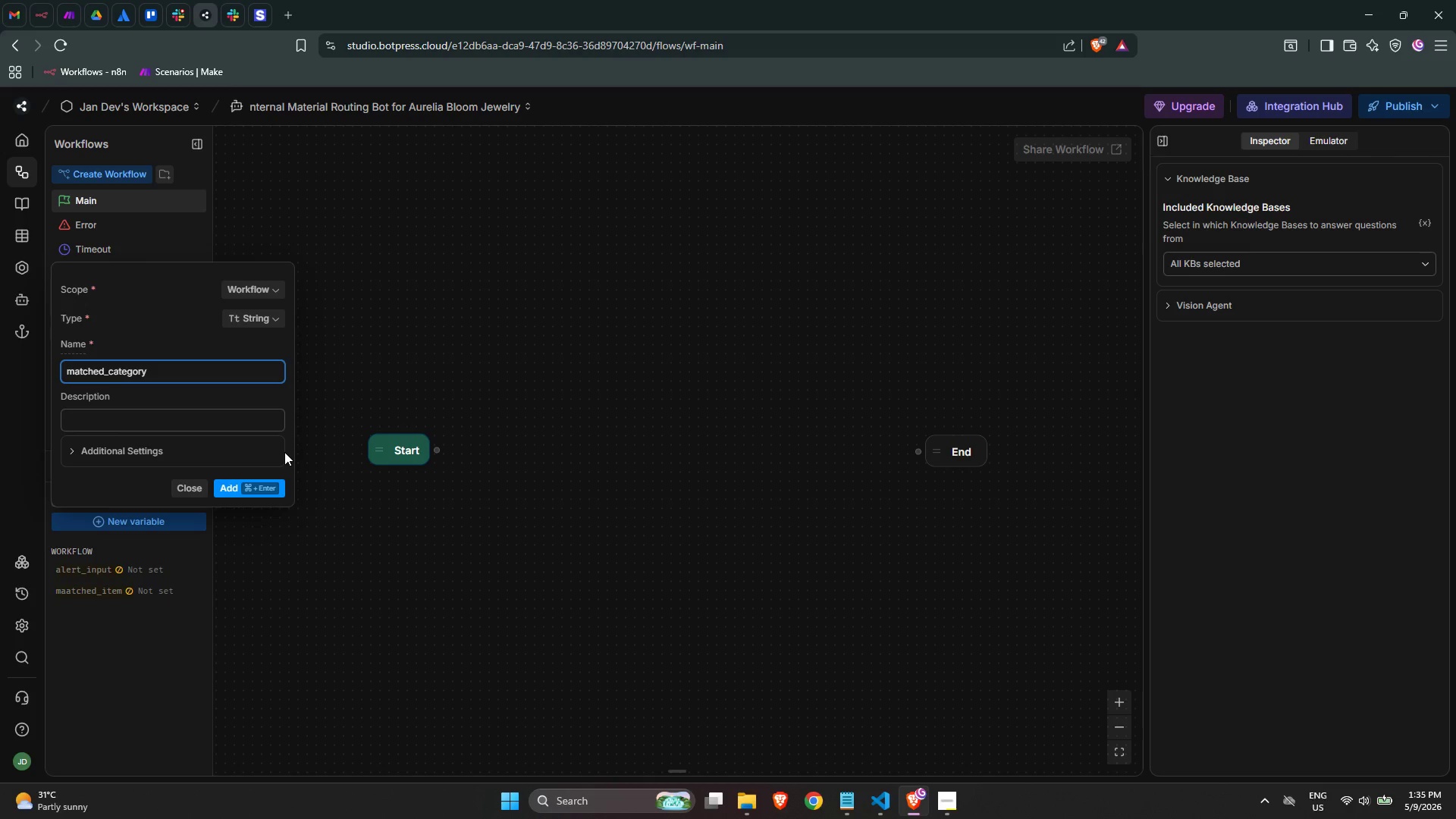 
left_click([271, 488])
 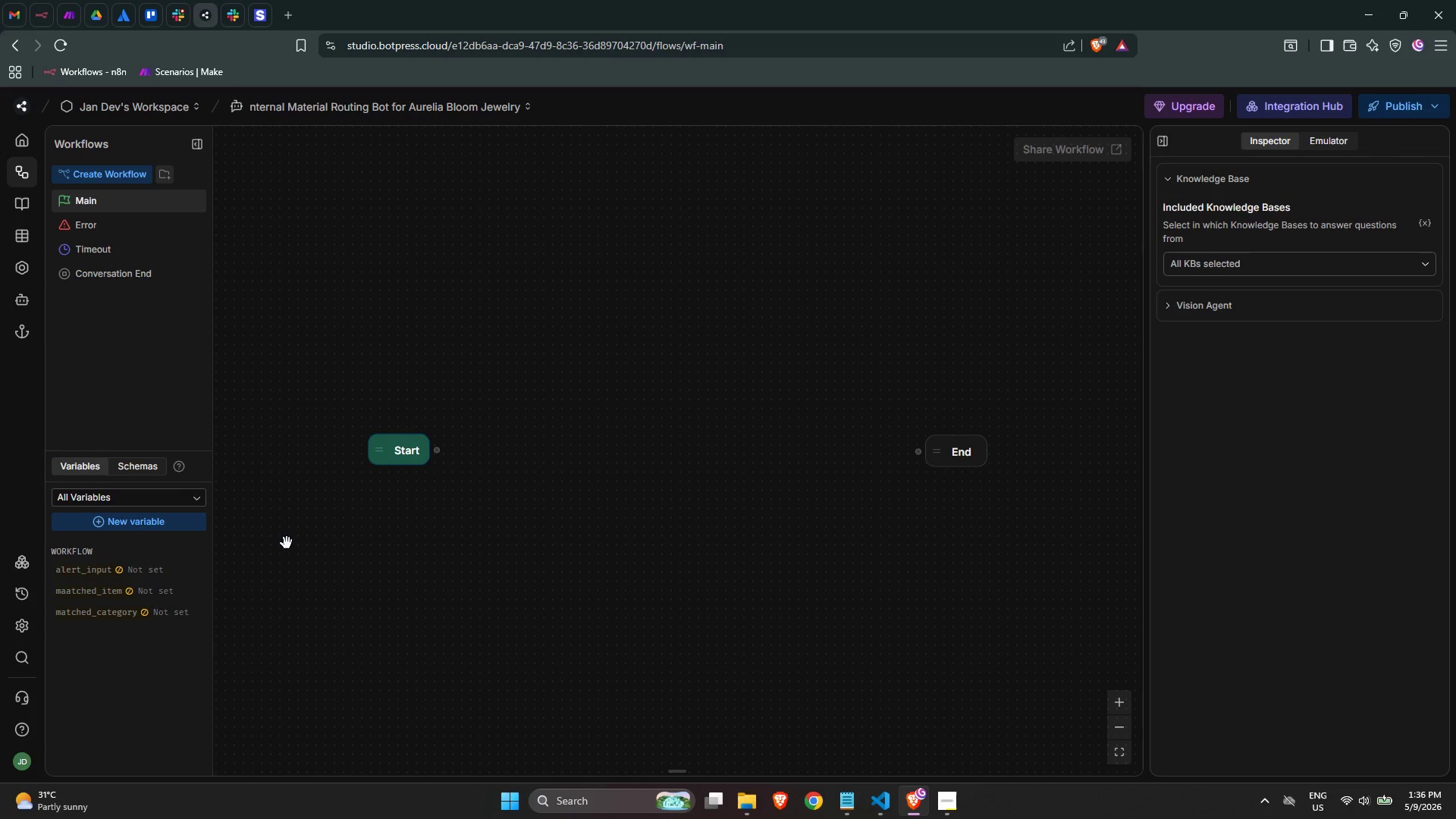 
wait(11.83)
 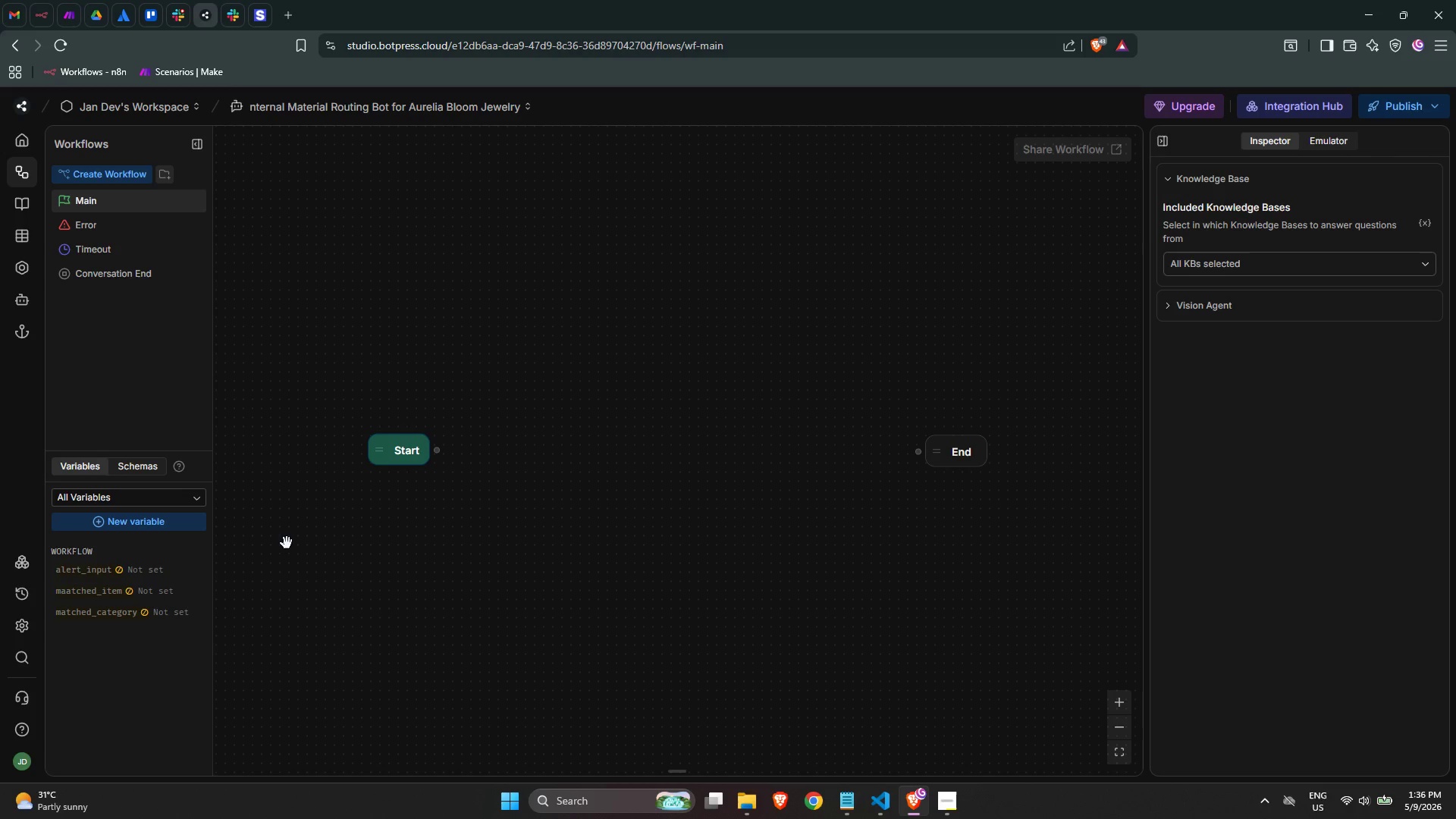 
left_click([161, 514])
 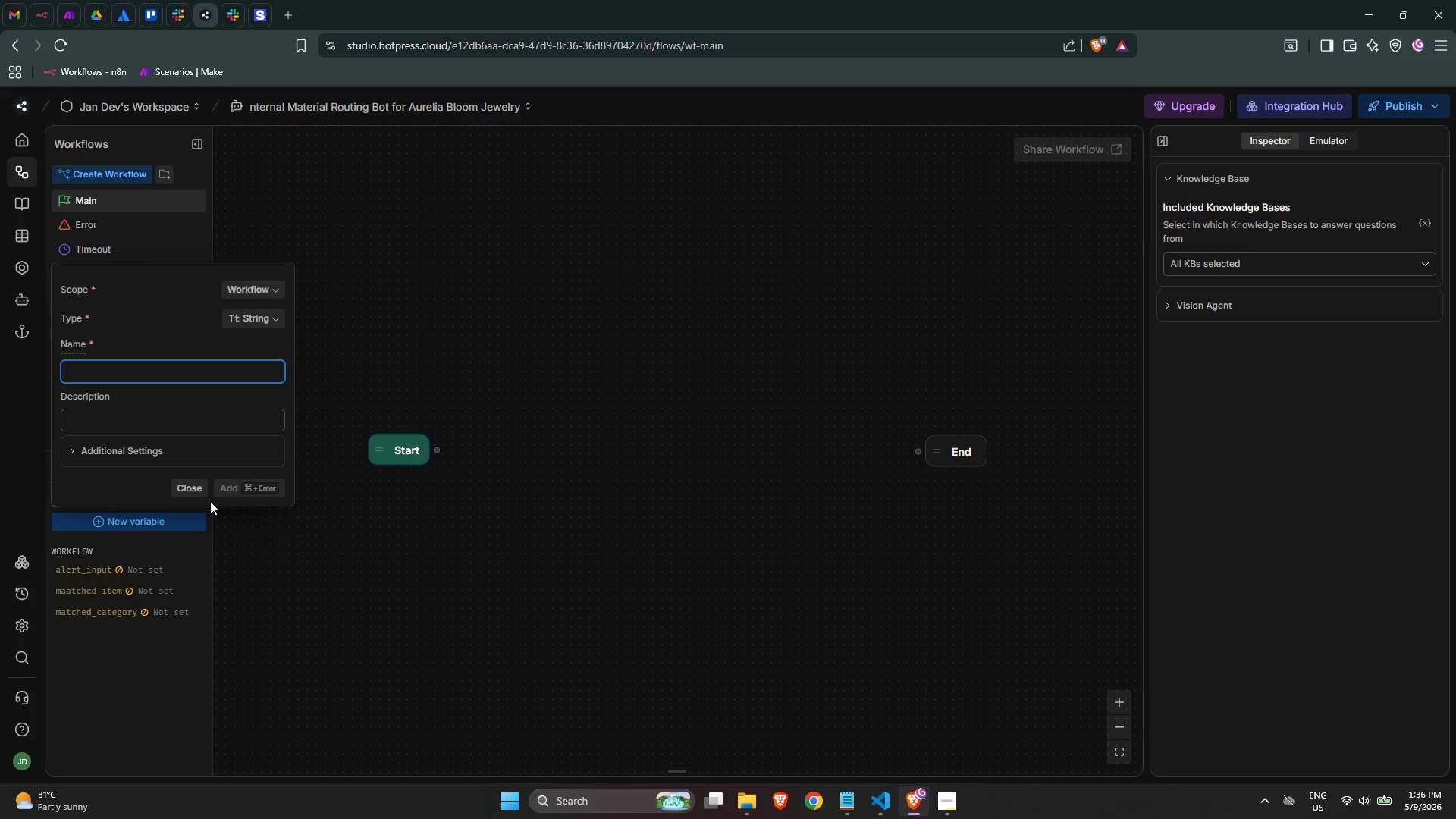 
wait(7.06)
 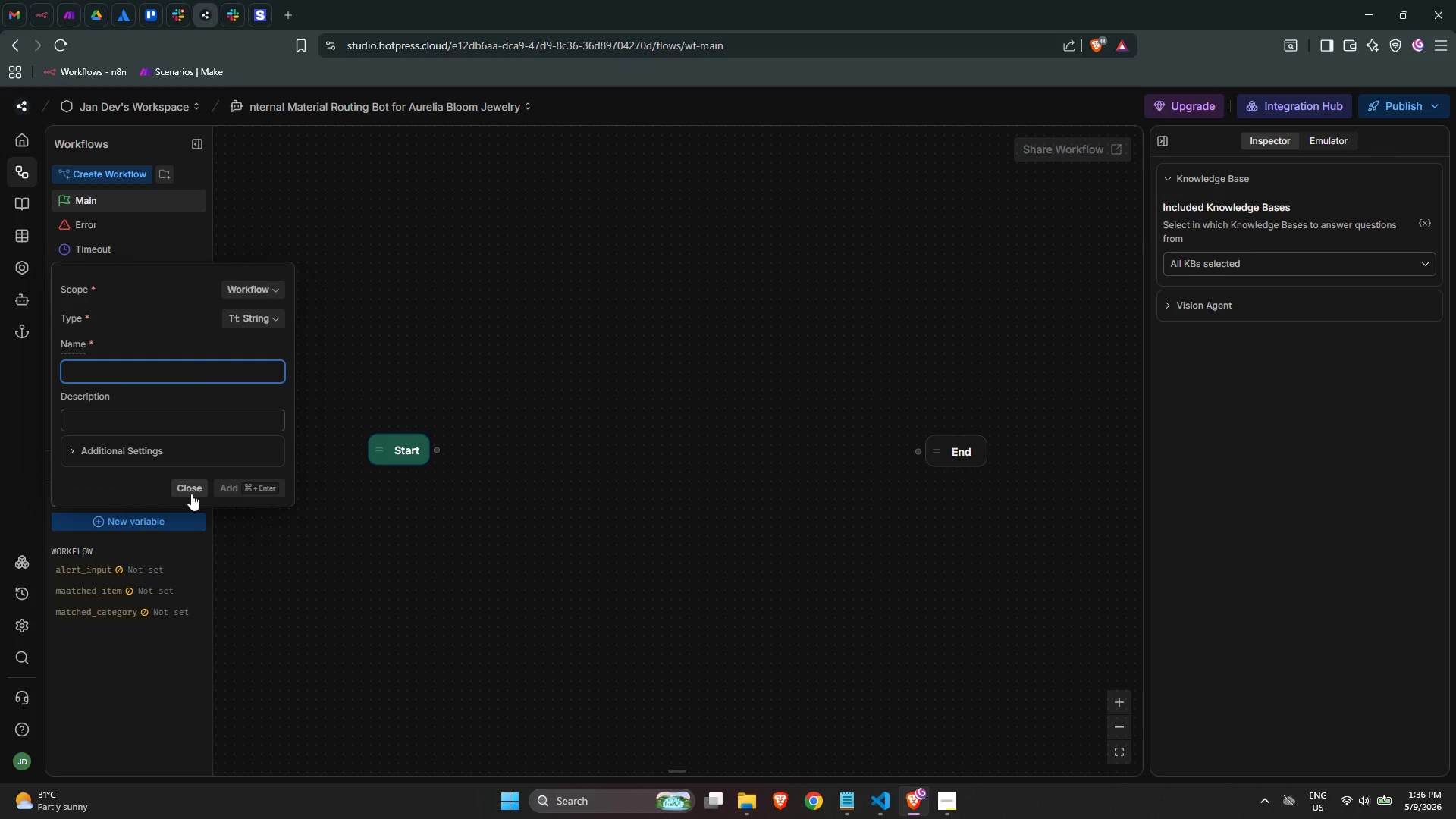 
type(matched_lead)
 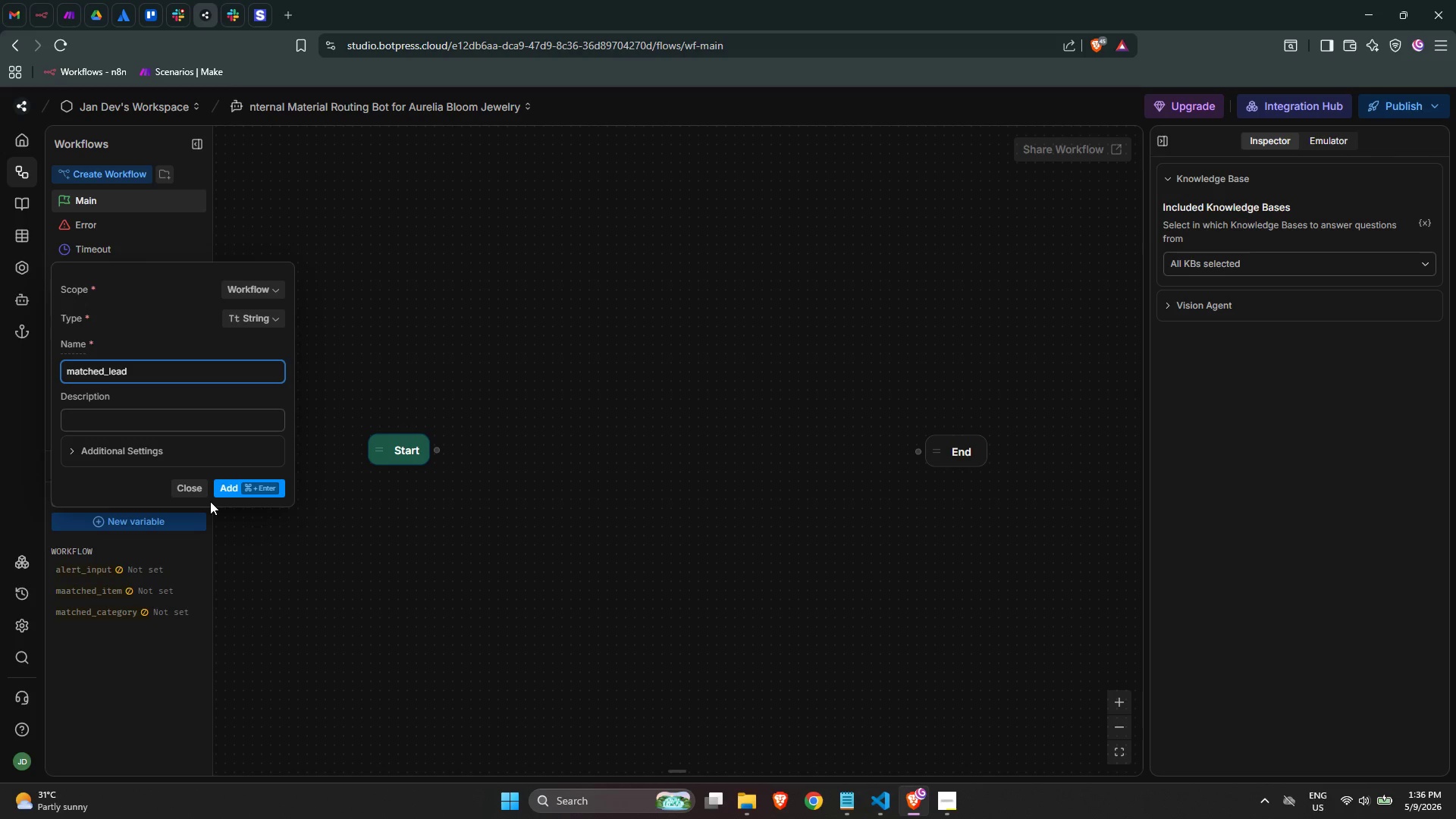 
left_click([245, 486])
 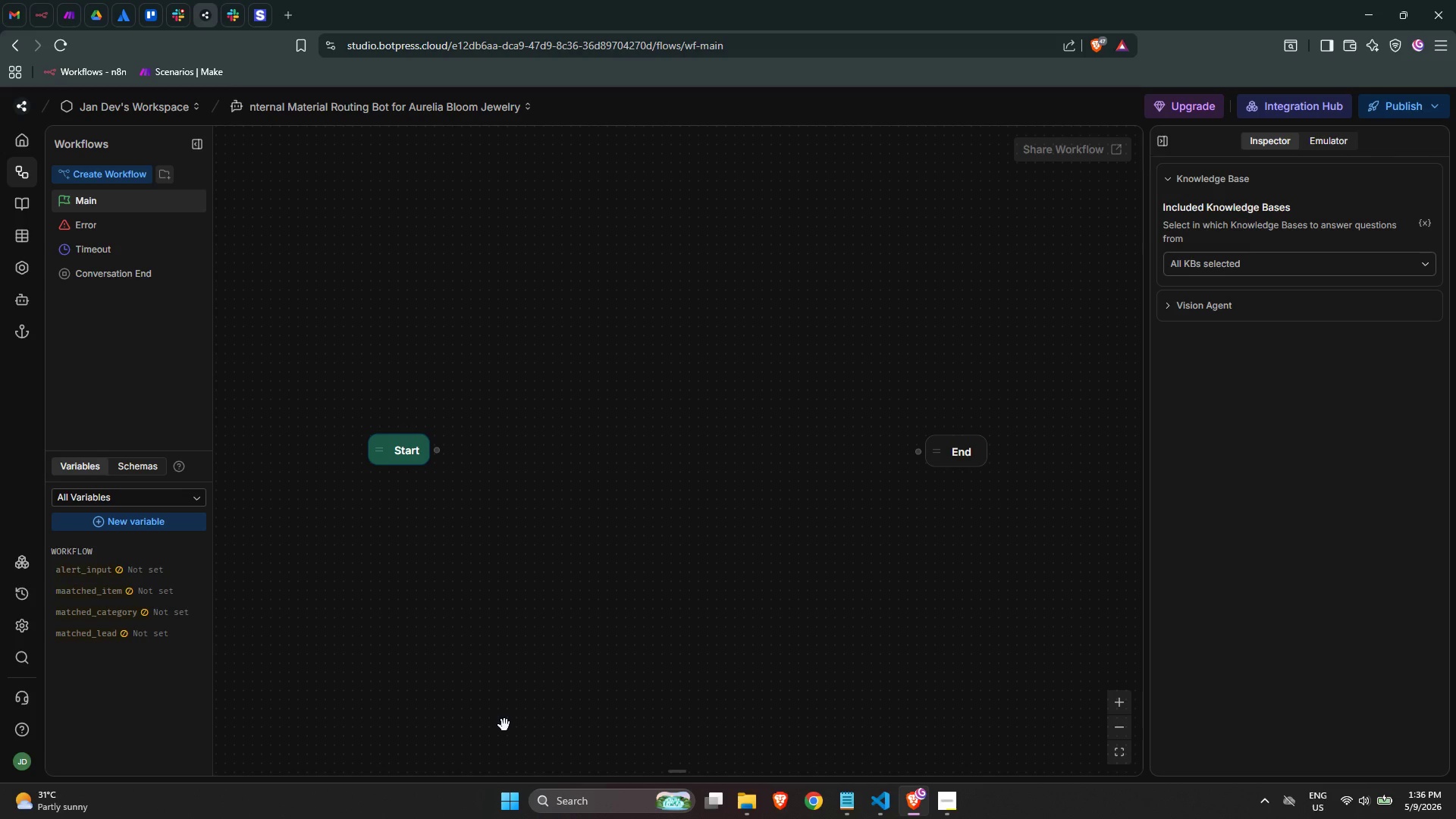 
wait(33.59)
 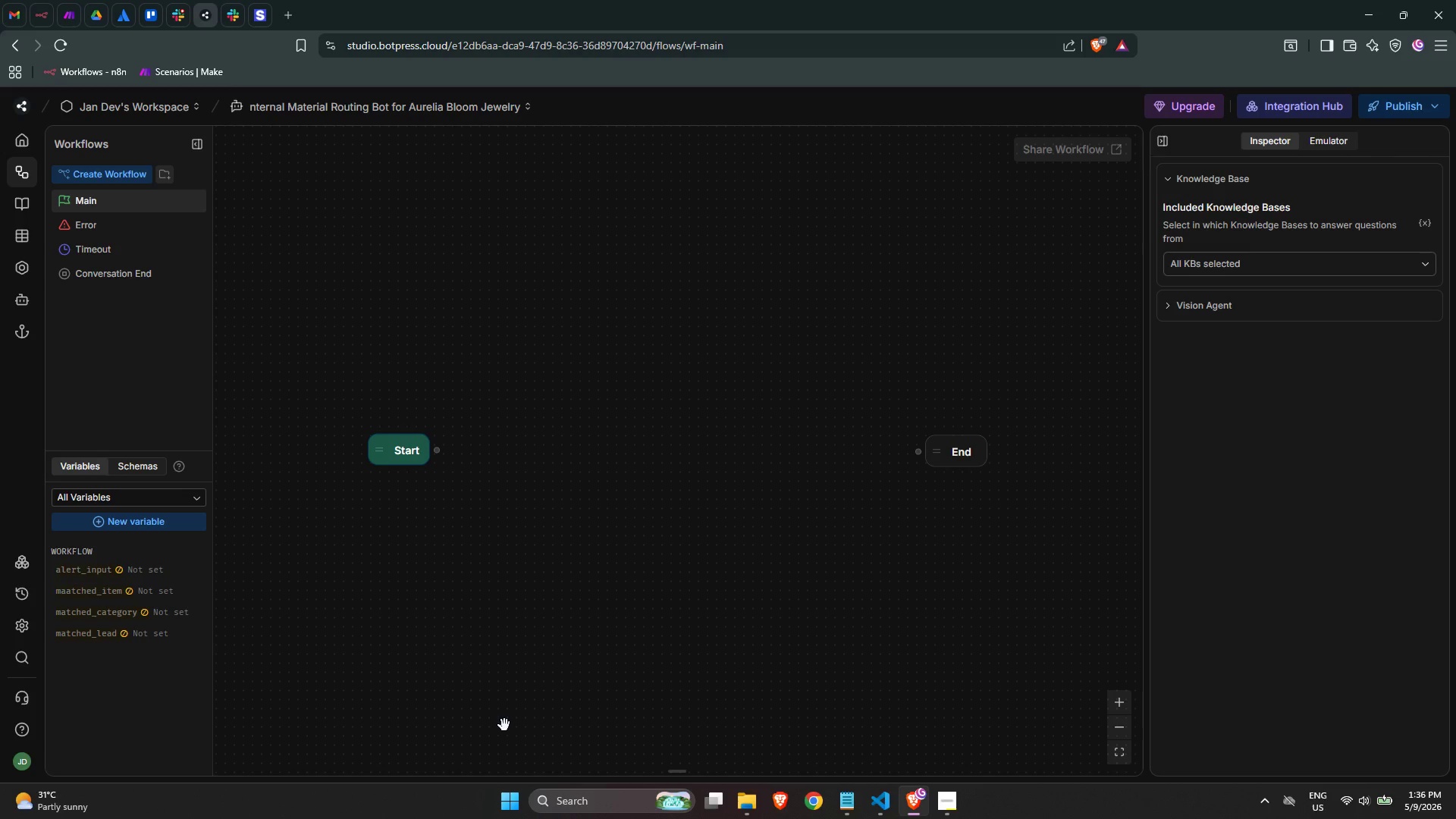 
left_click([159, 524])
 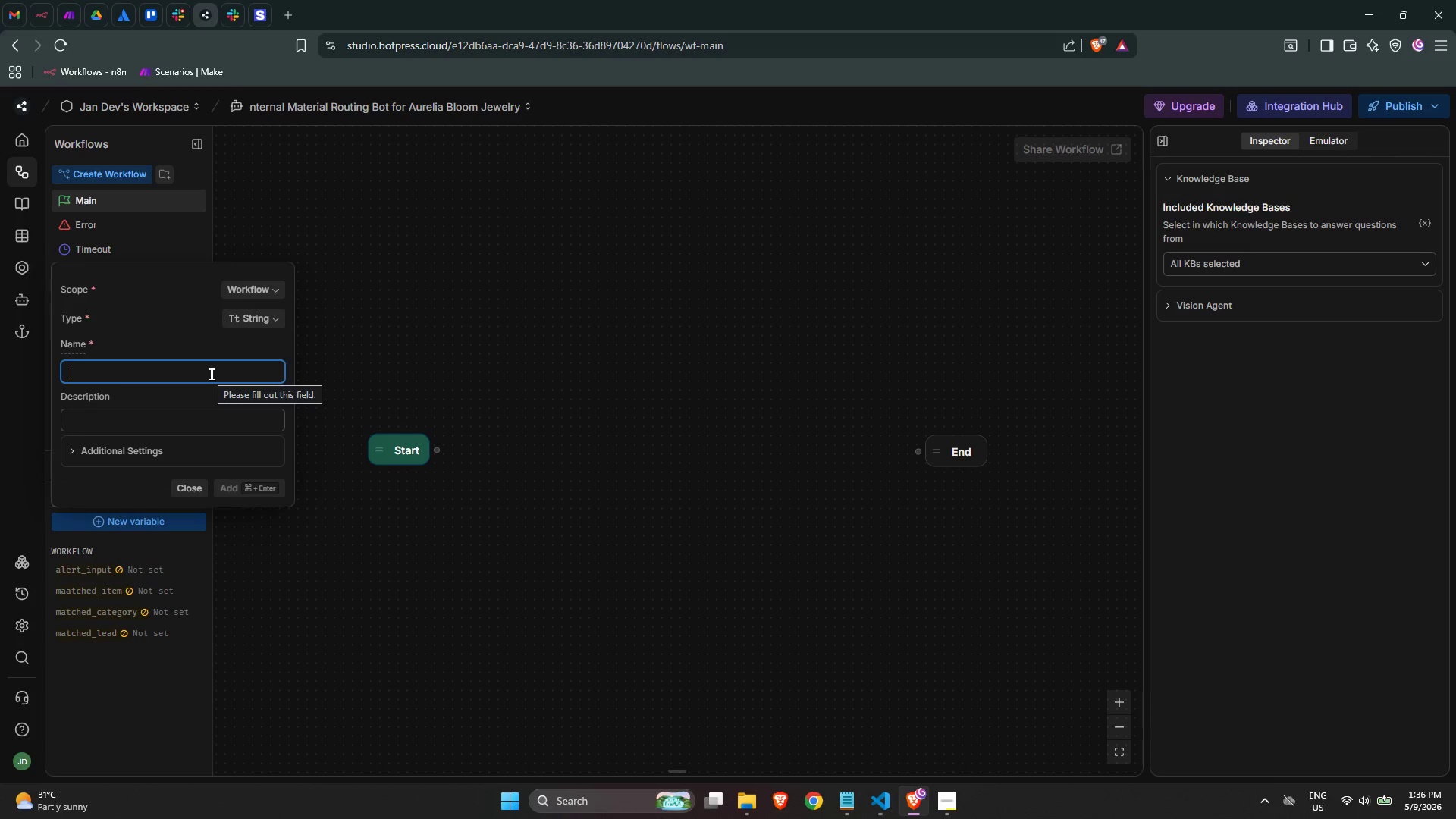 
type(matce)
key(Backspace)
type(hed_urgency)
 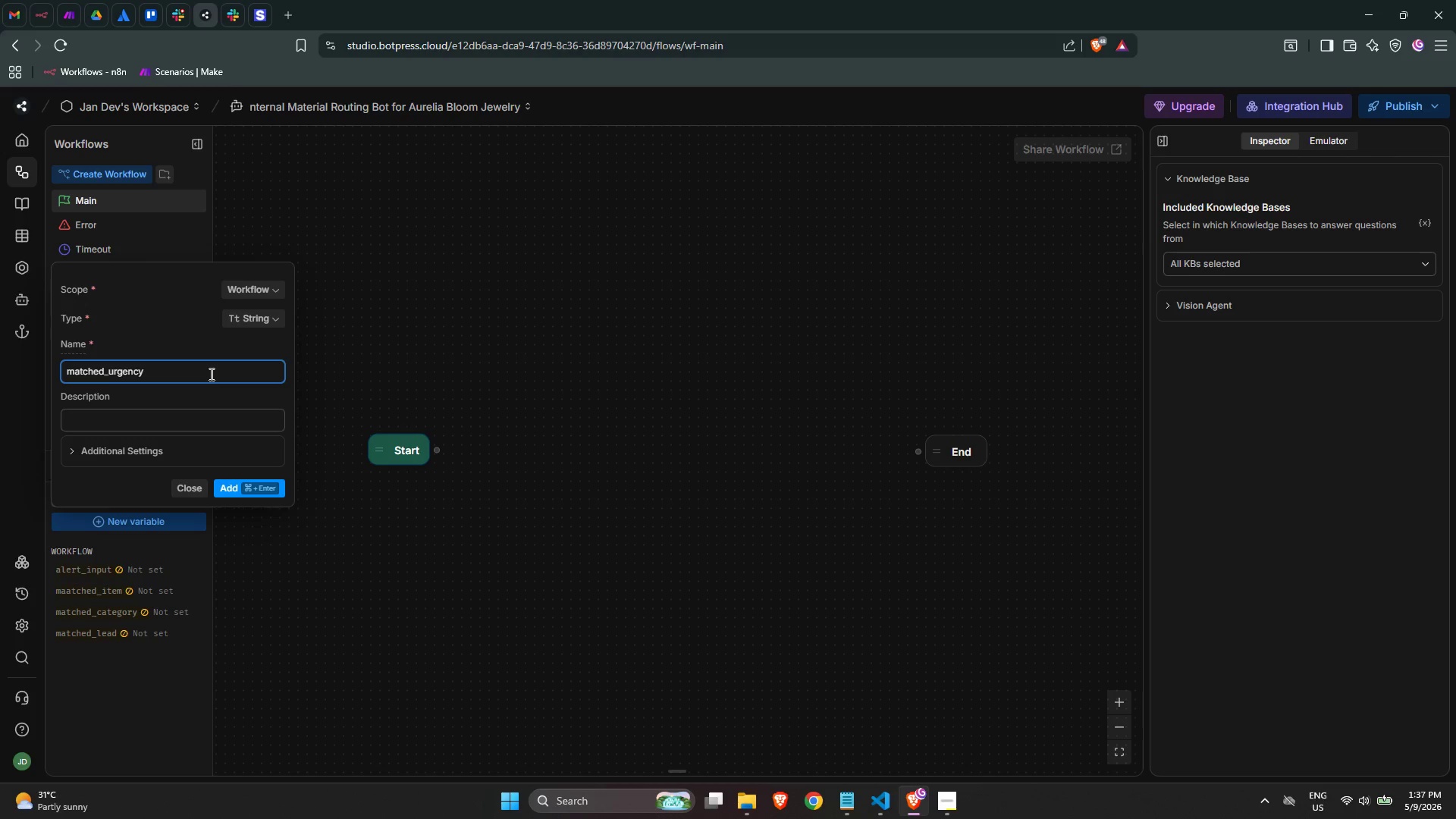 
wait(8.78)
 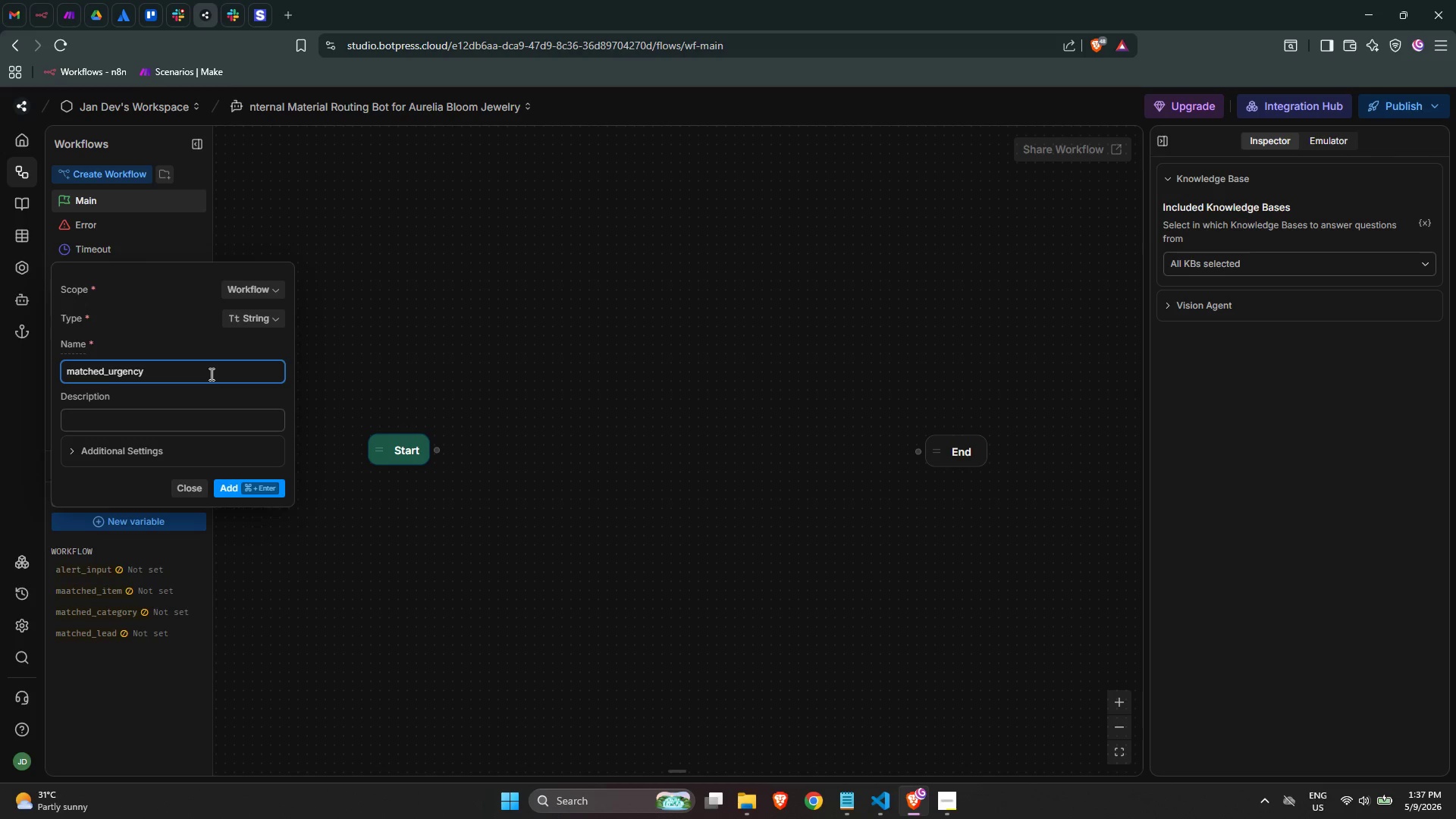 
left_click([245, 484])
 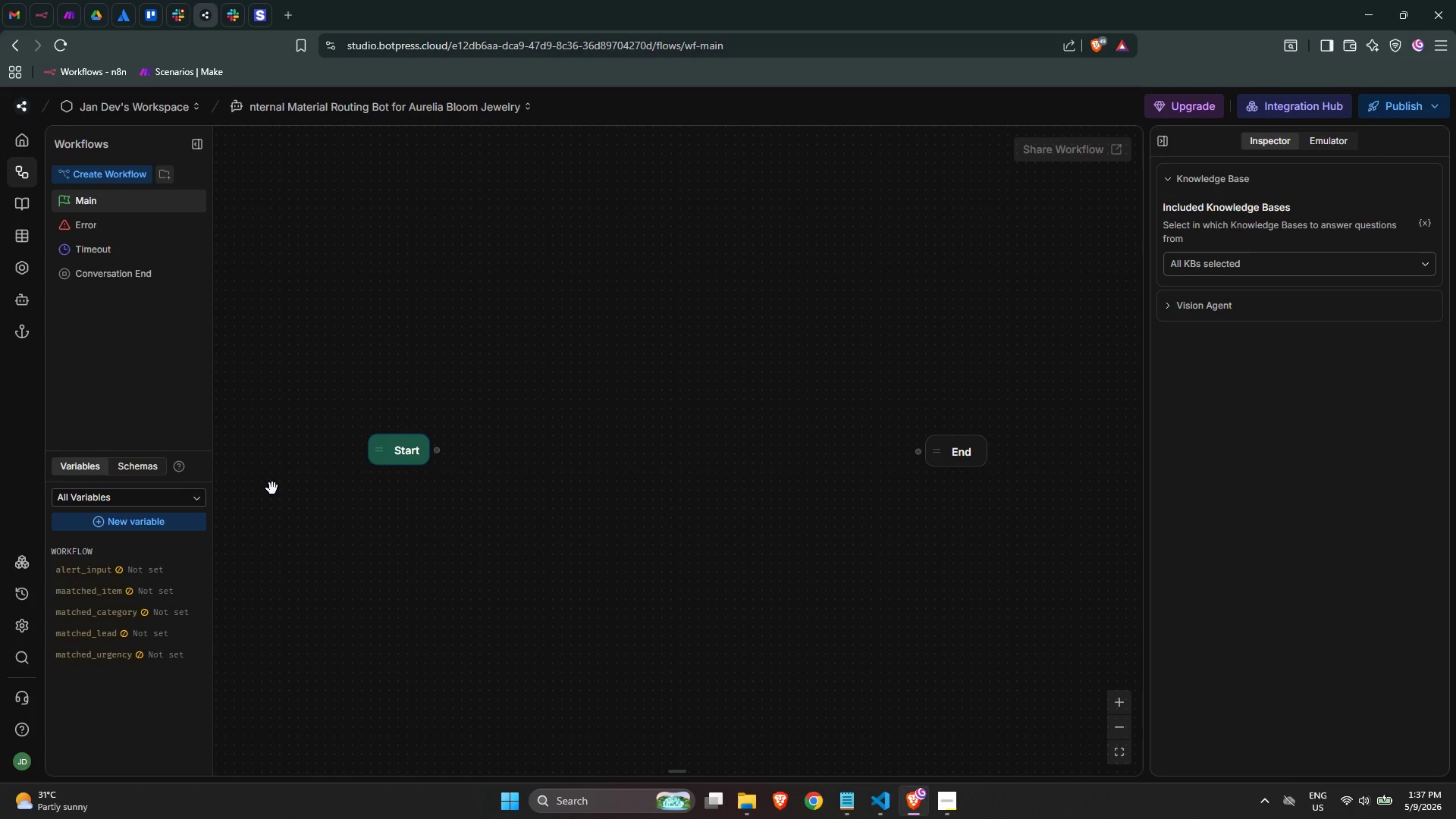 
wait(5.51)
 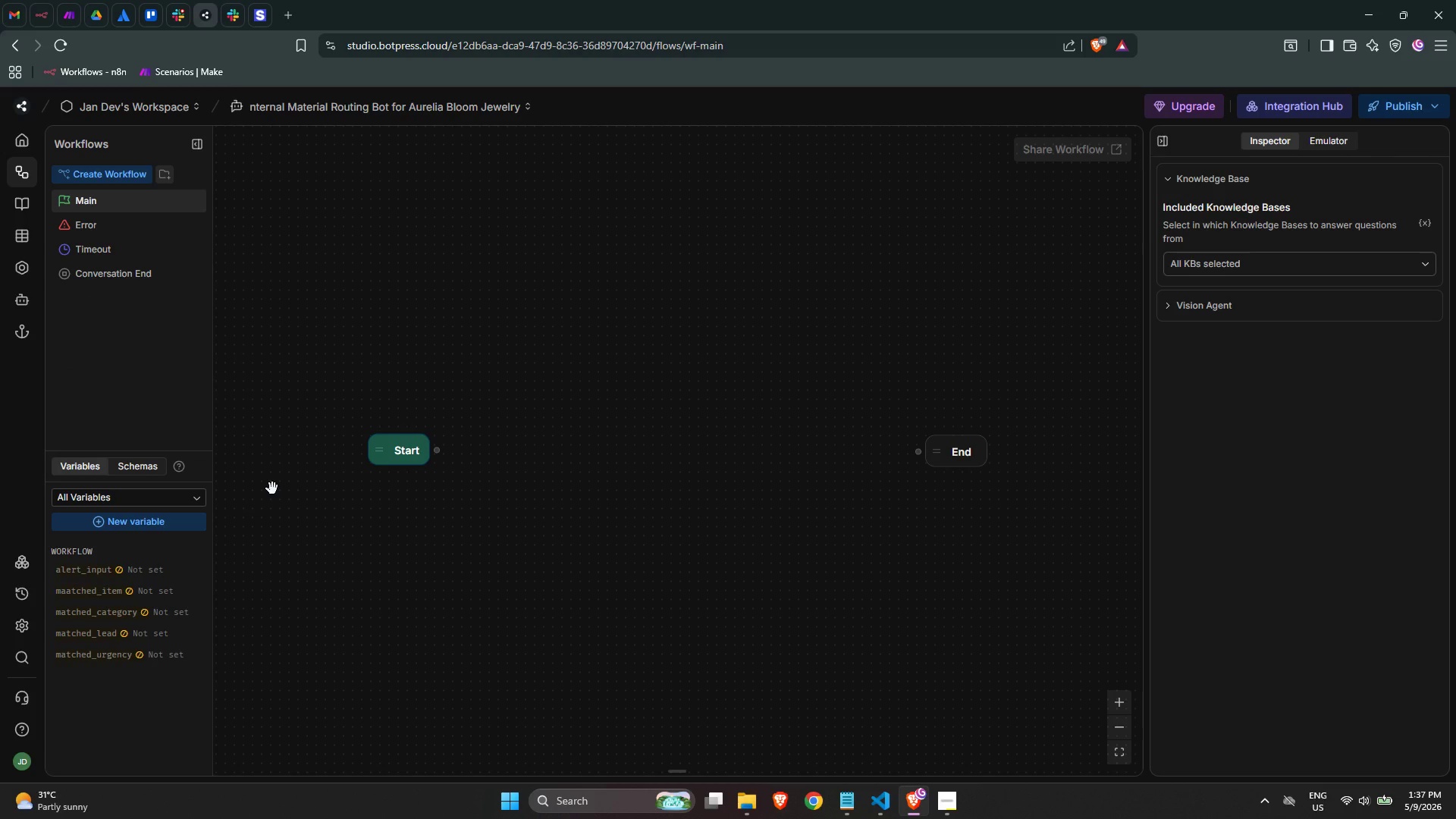 
left_click([157, 519])
 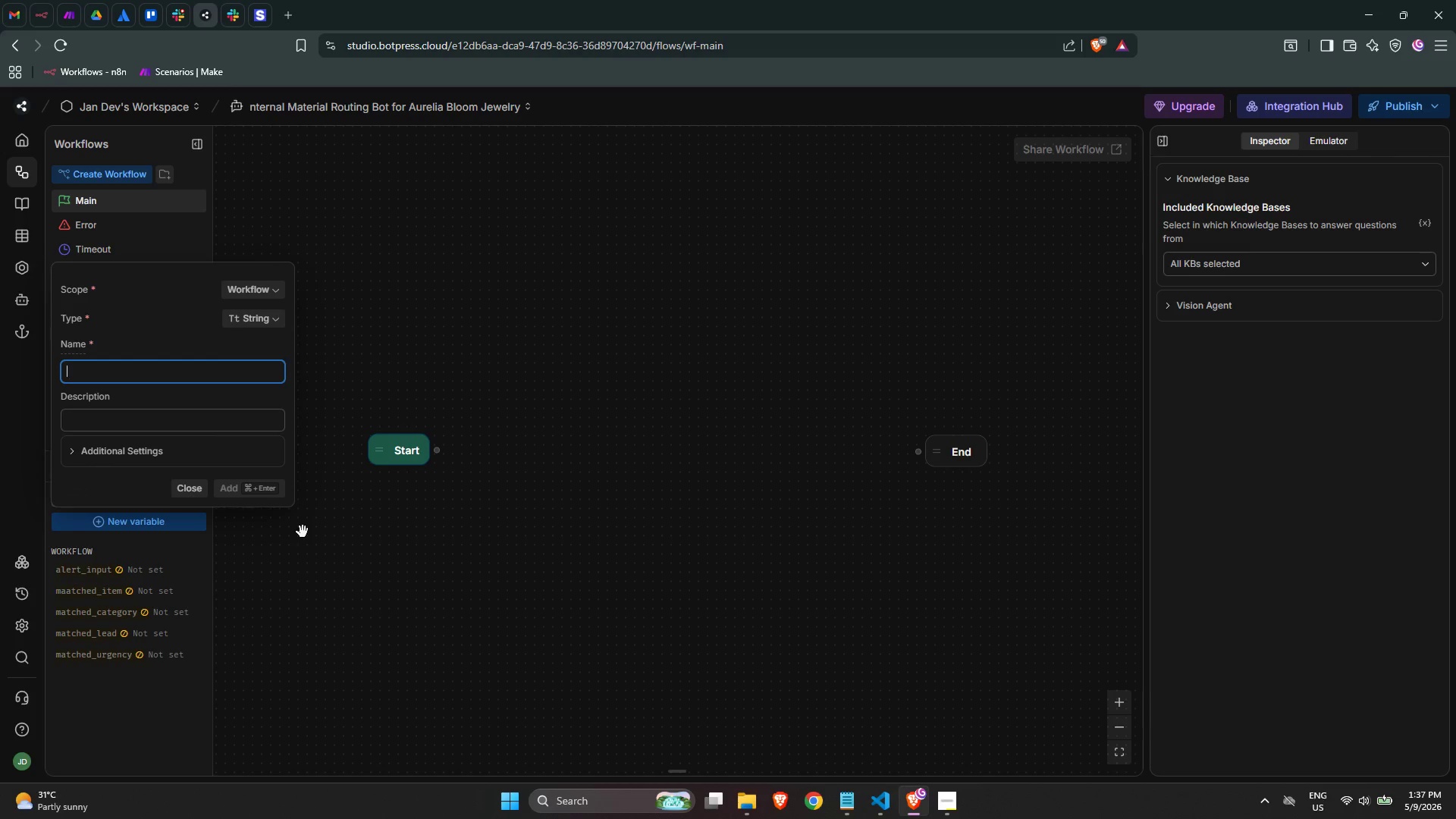 
type(matched_re)
 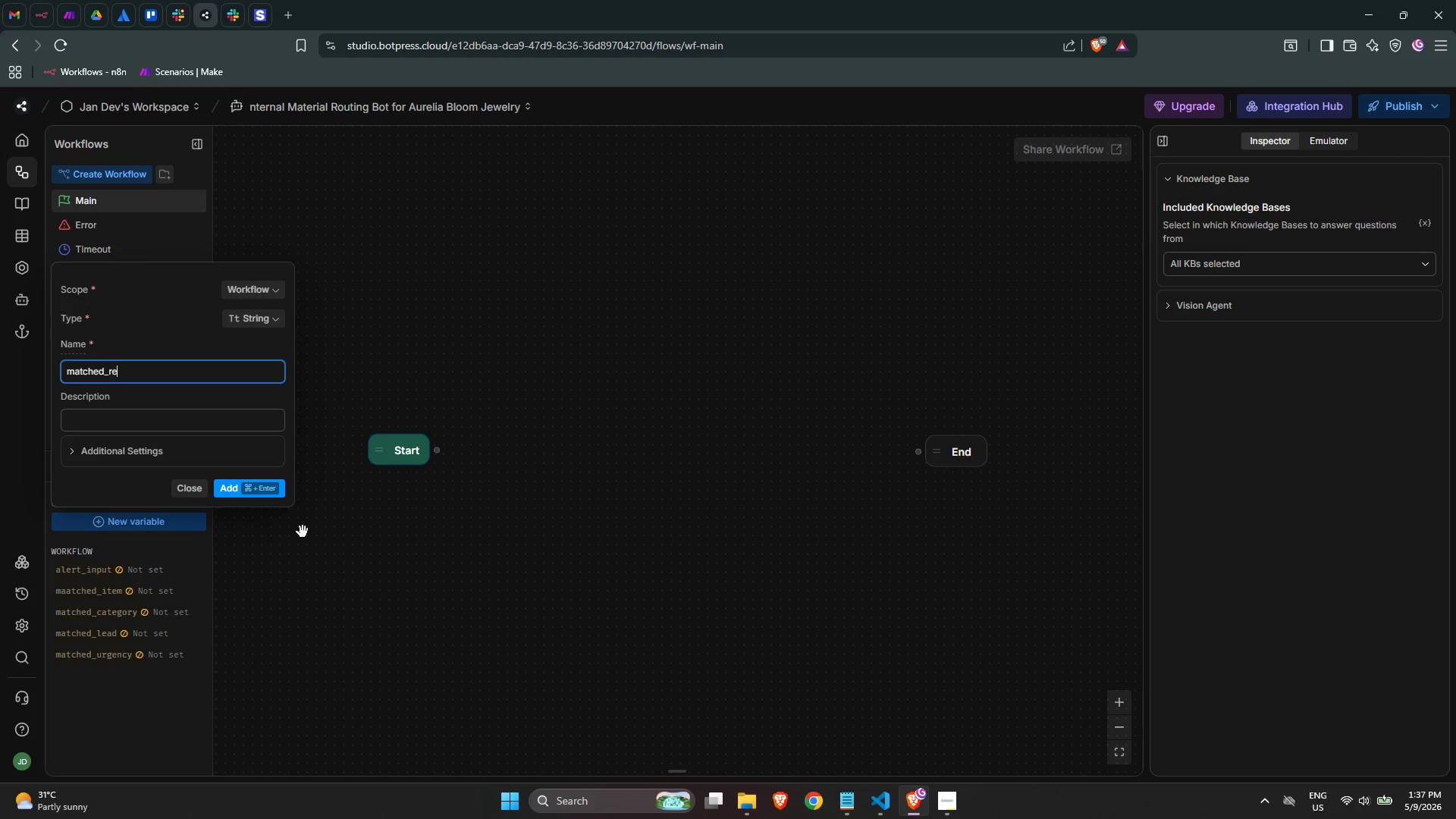 
key(Backspace)
key(Backspace)
type(stock)
 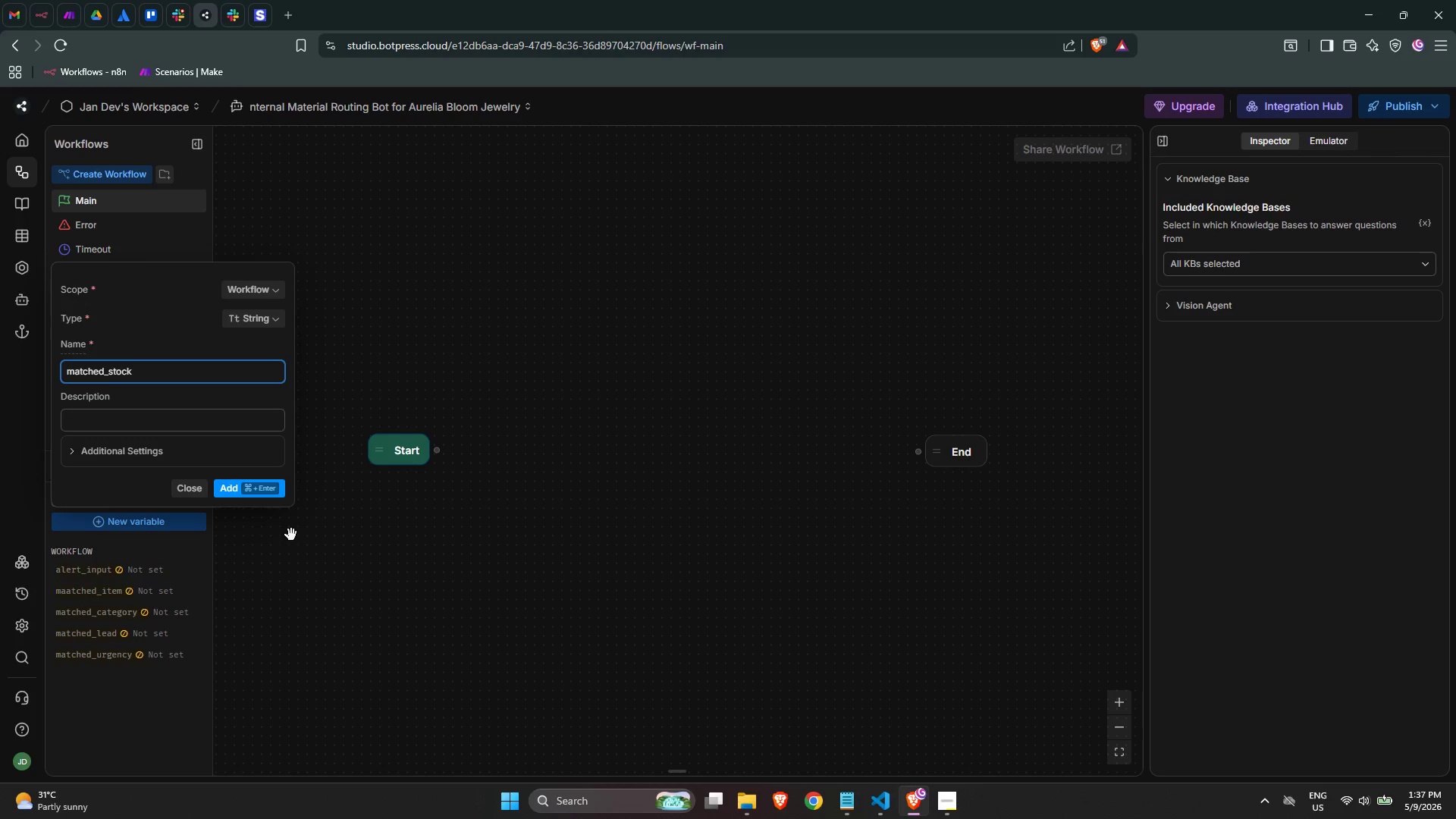 
left_click([240, 321])
 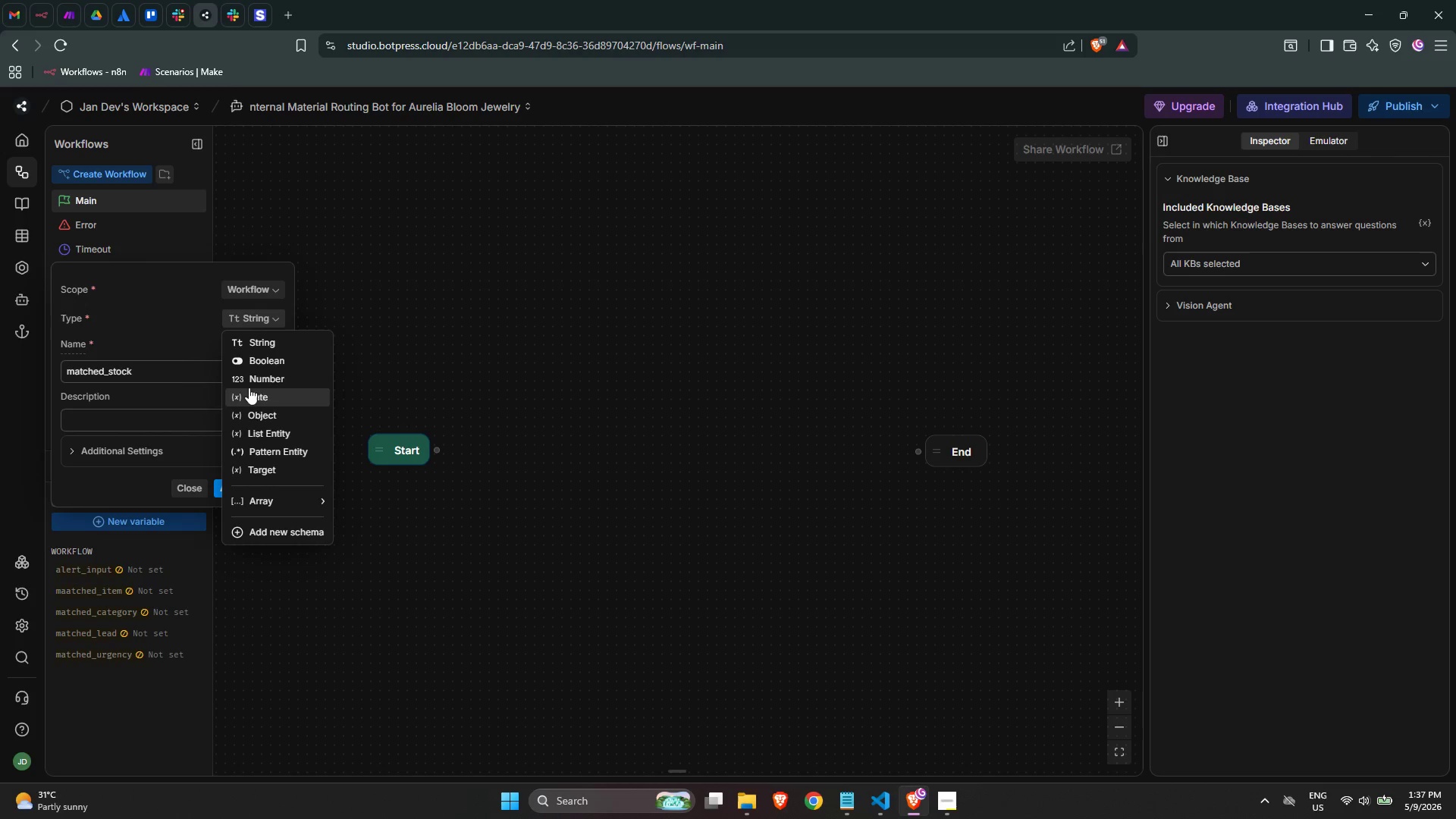 
left_click([249, 384])
 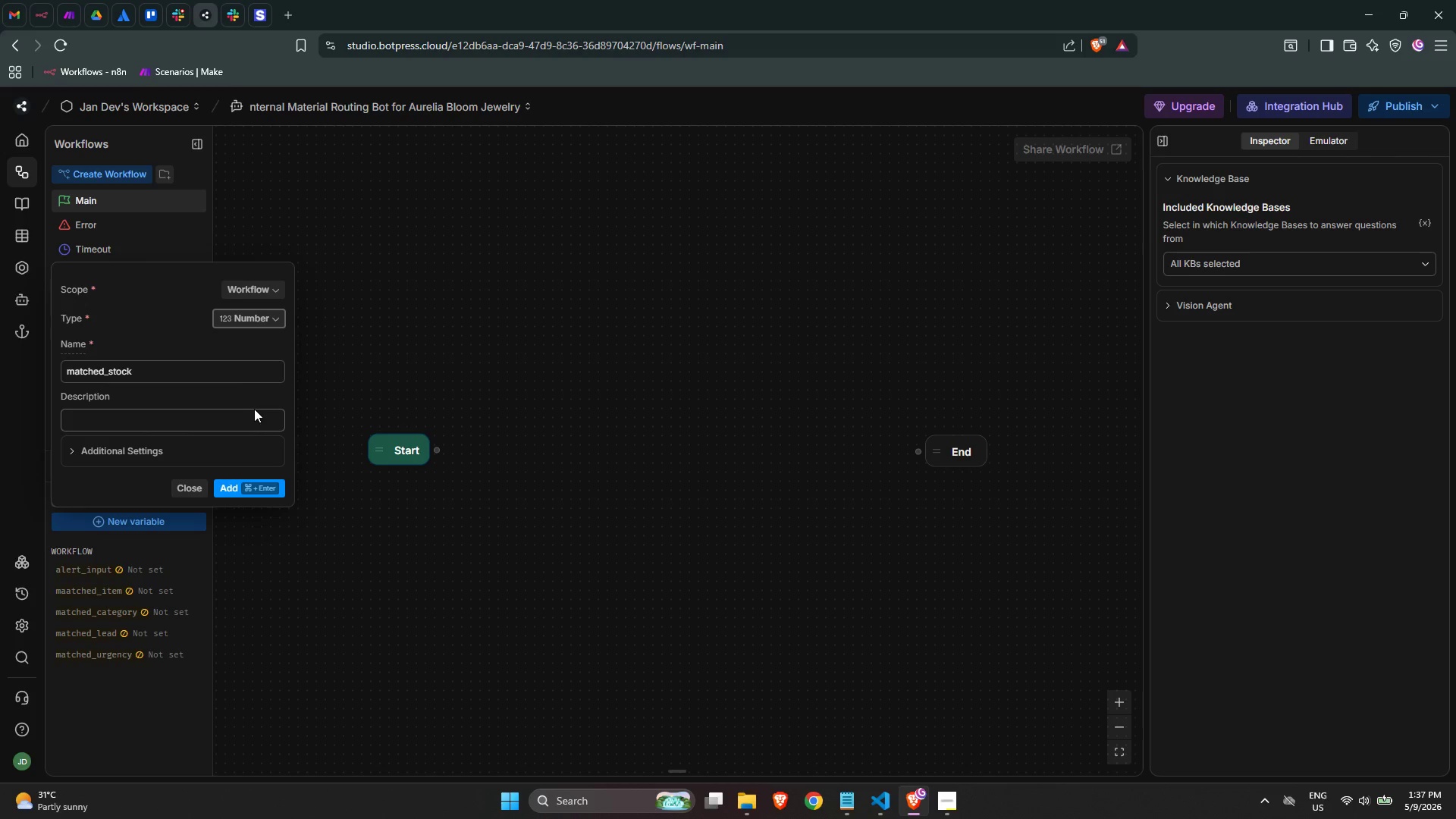 
left_click([253, 495])
 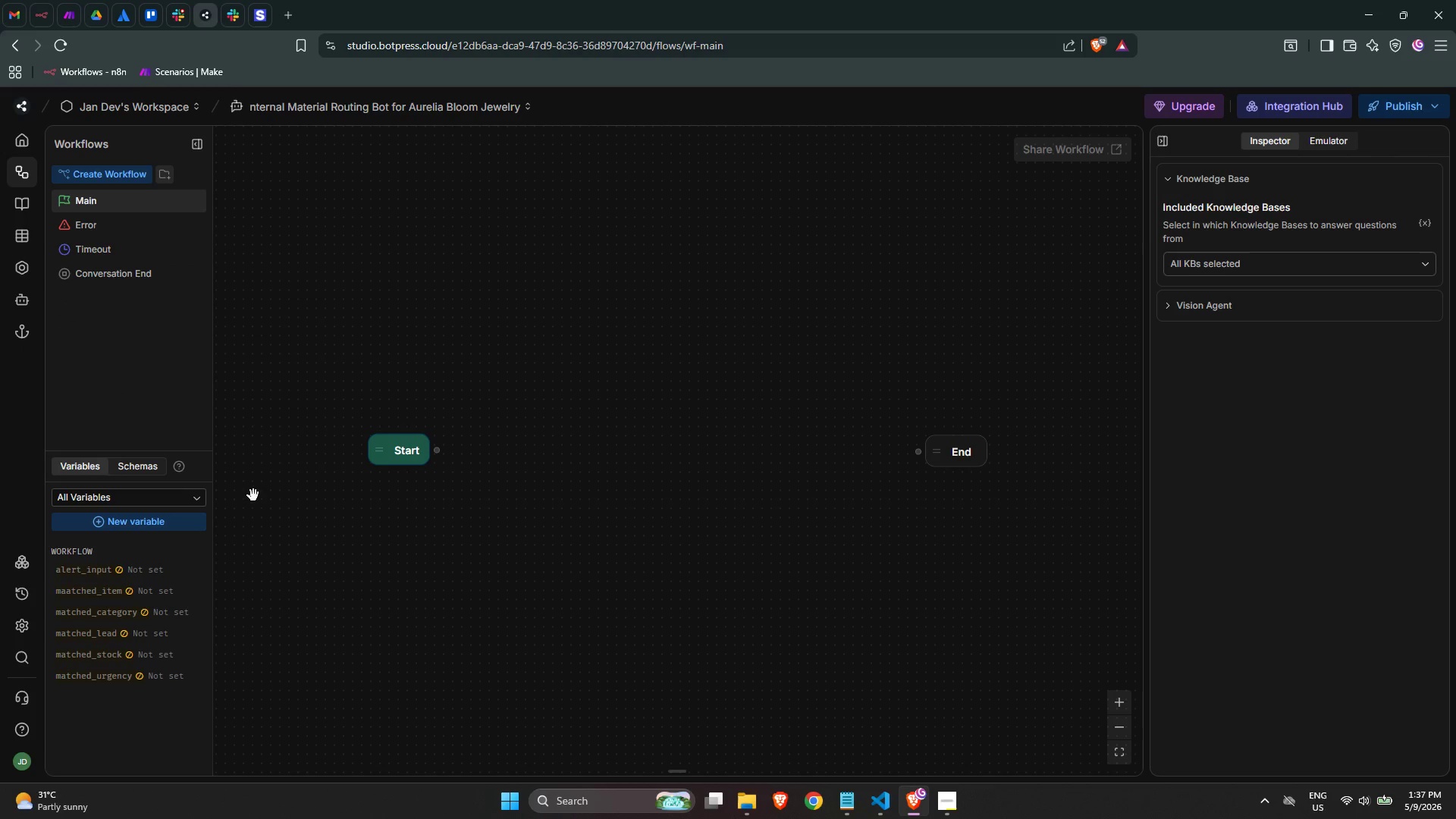 
wait(8.81)
 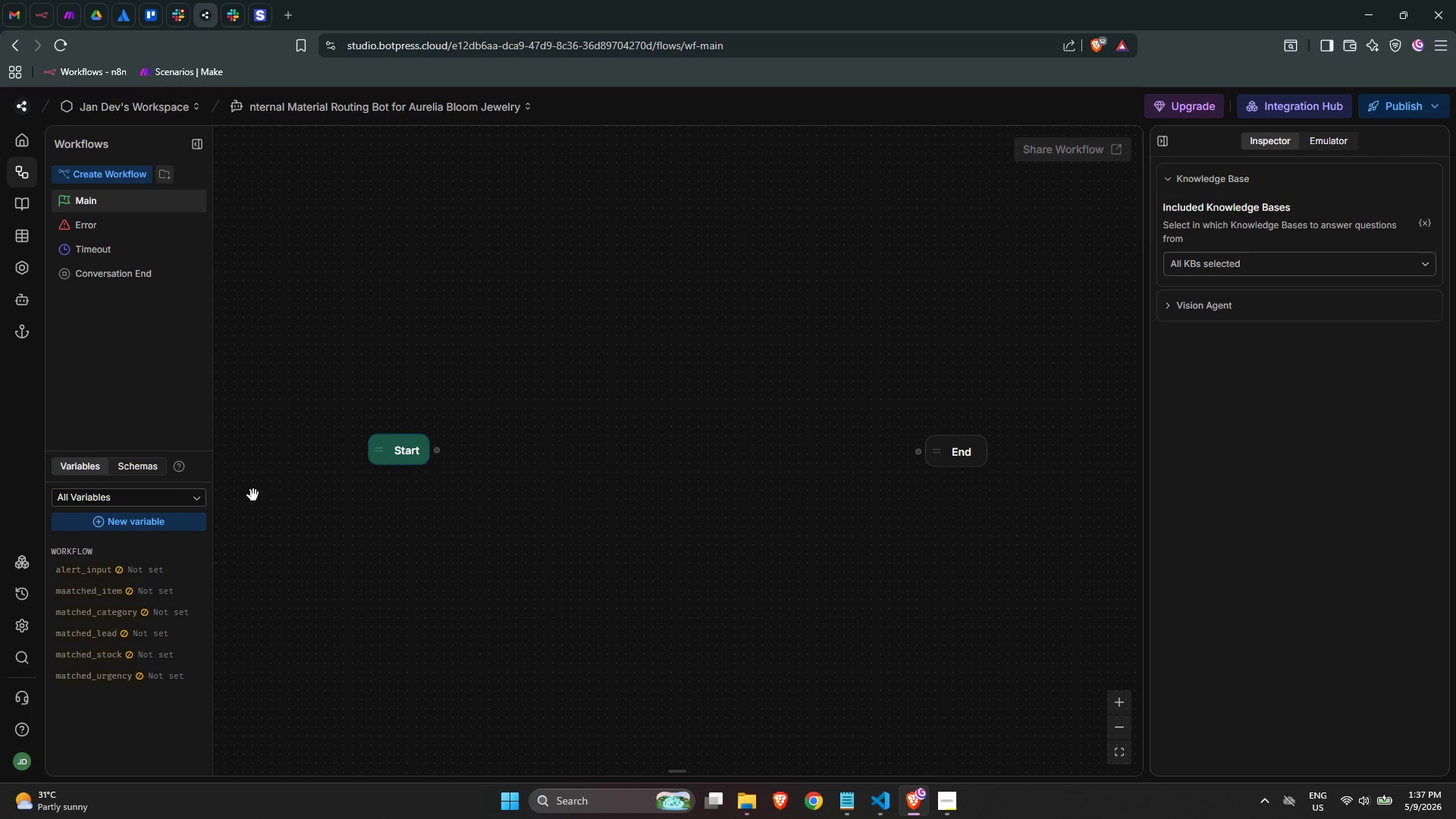 
left_click([192, 659])
 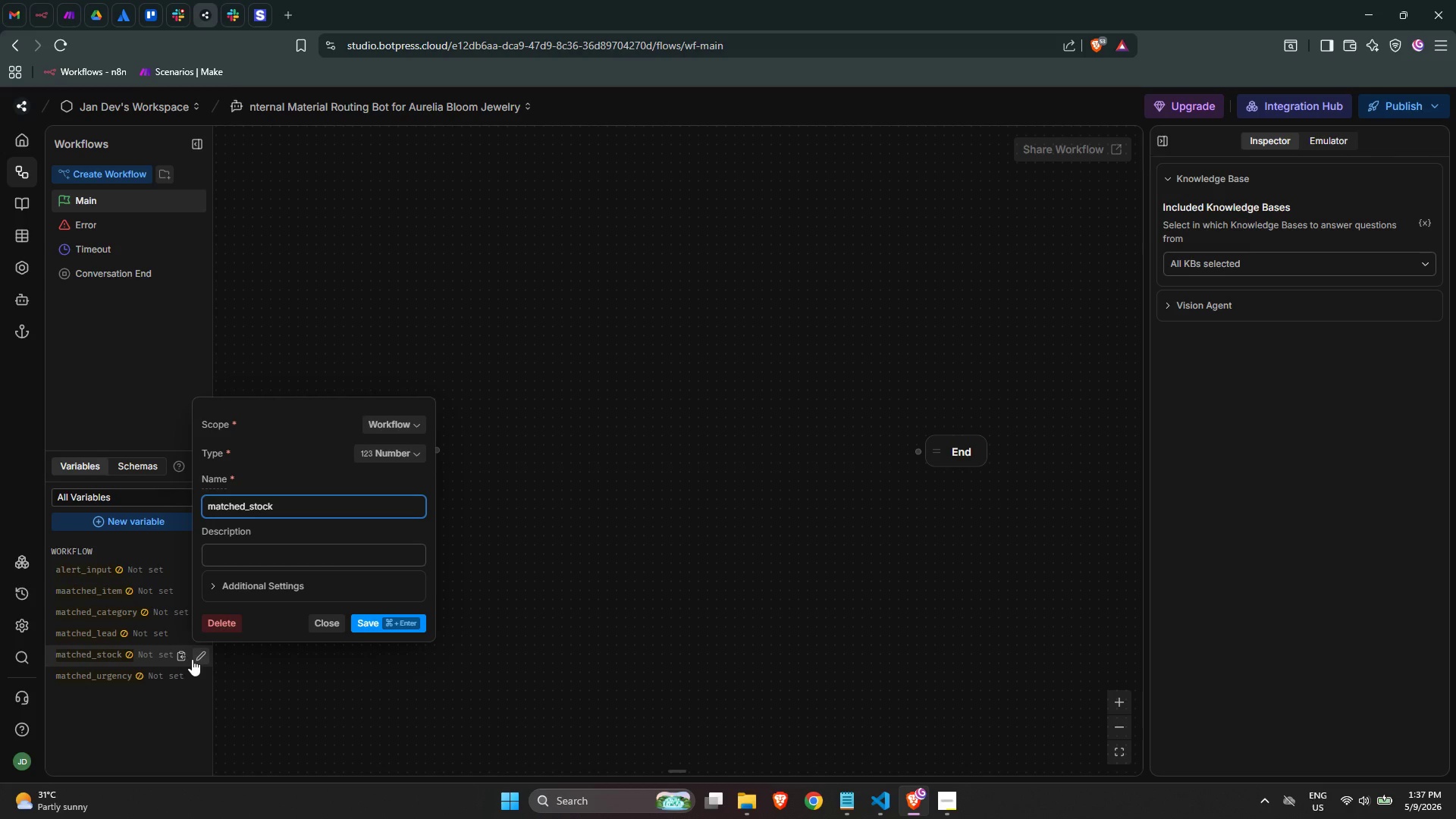 
wait(9.14)
 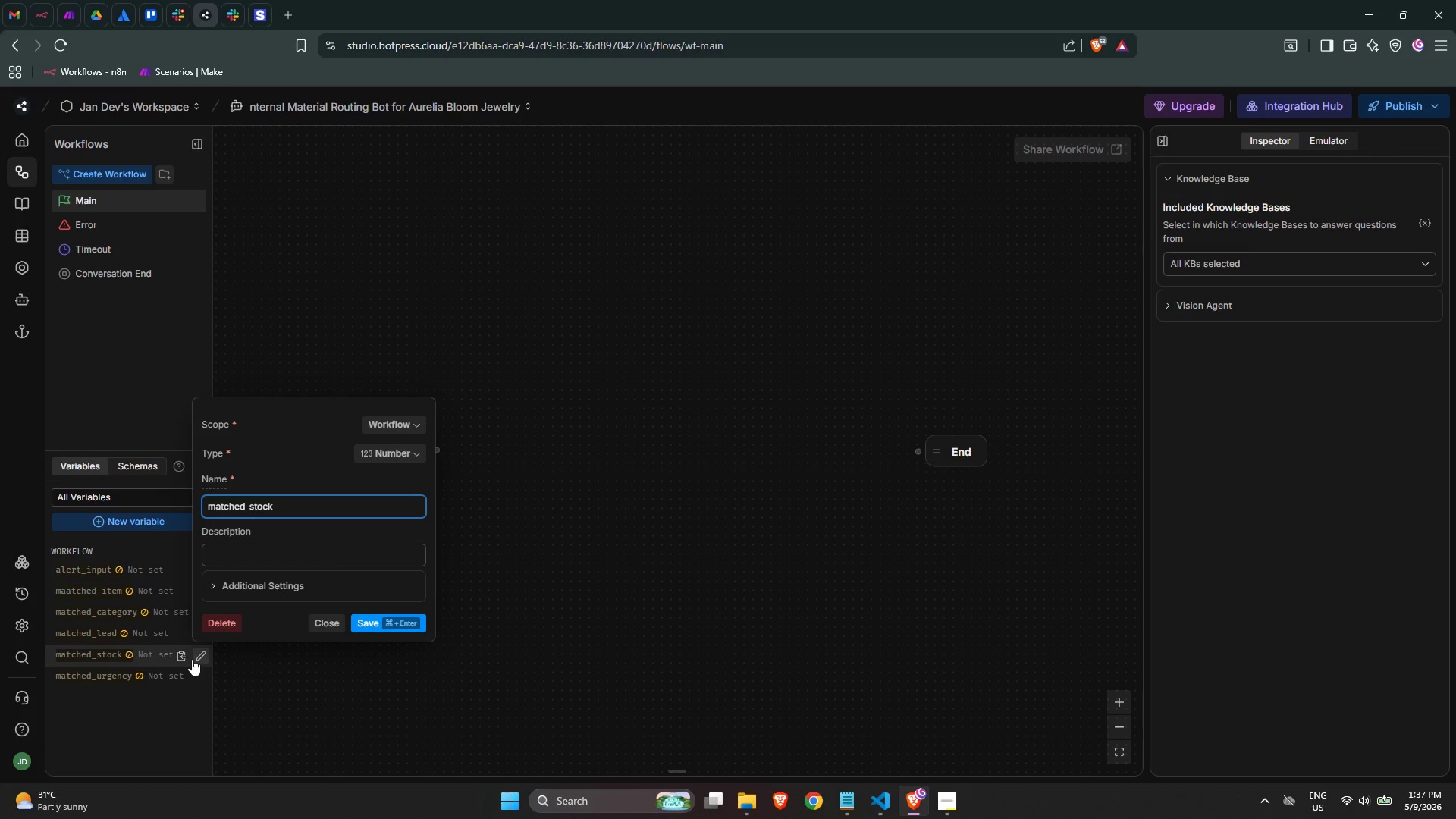 
left_click([289, 584])
 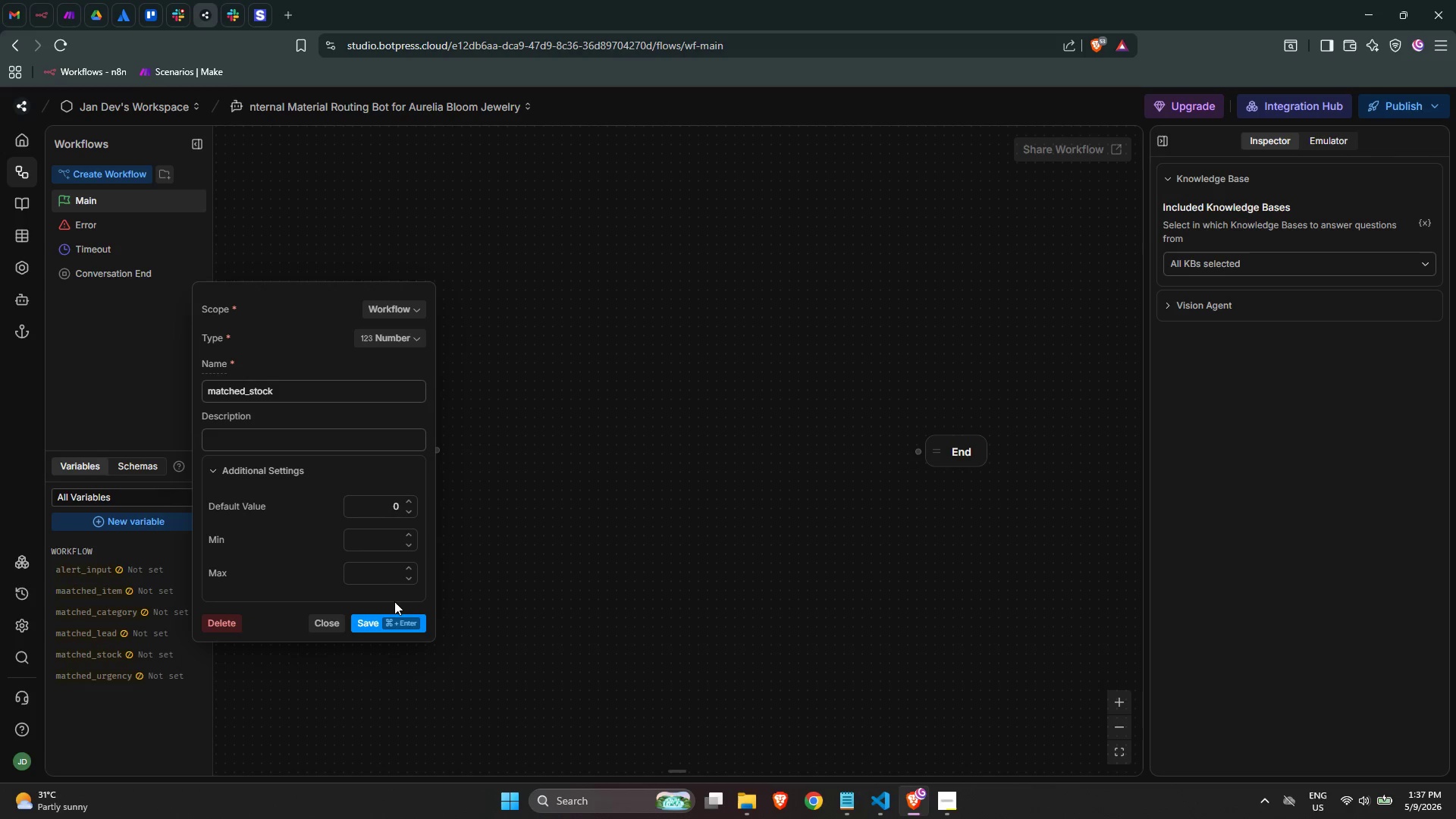 
left_click([391, 622])
 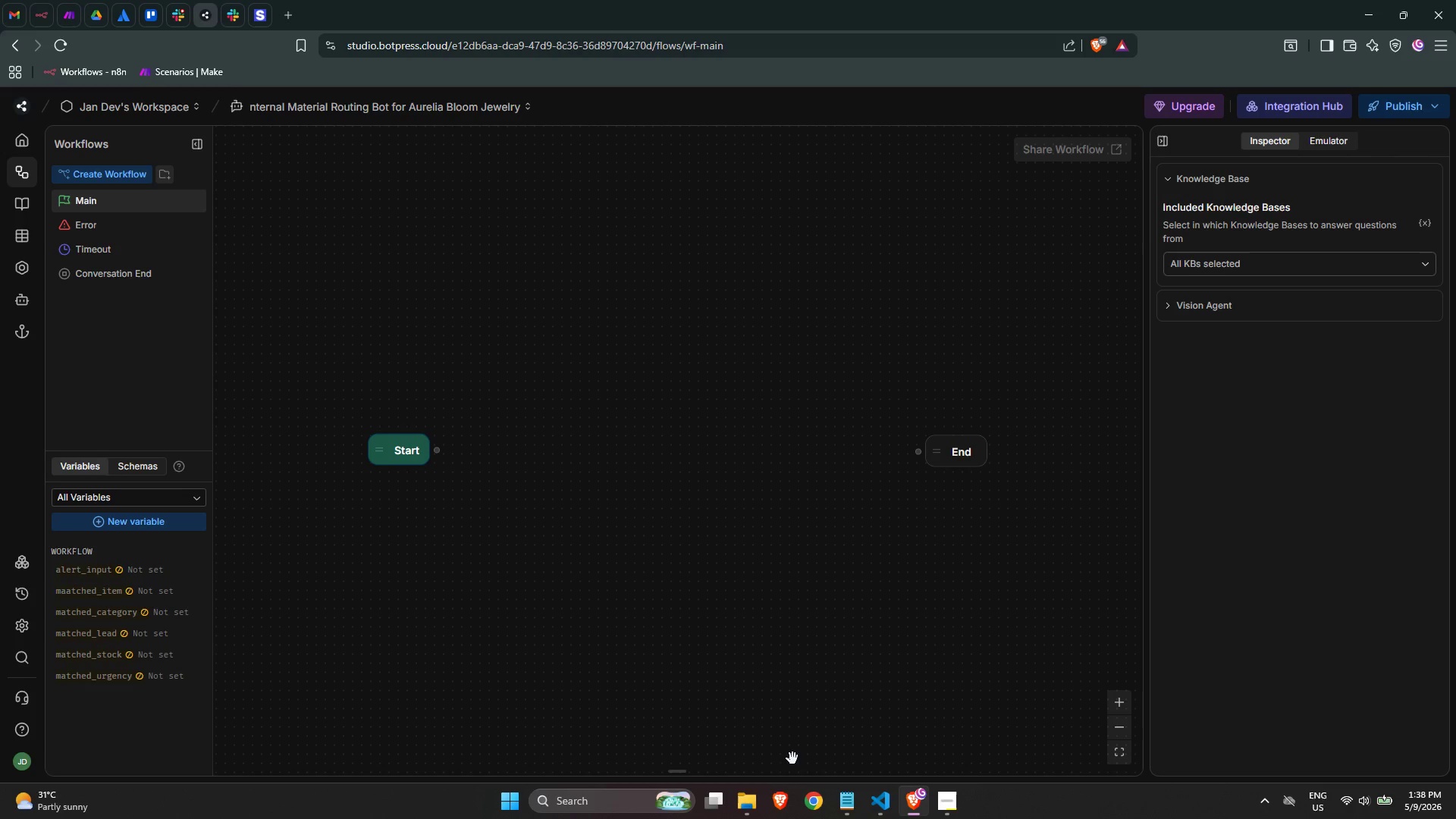 
wait(27.85)
 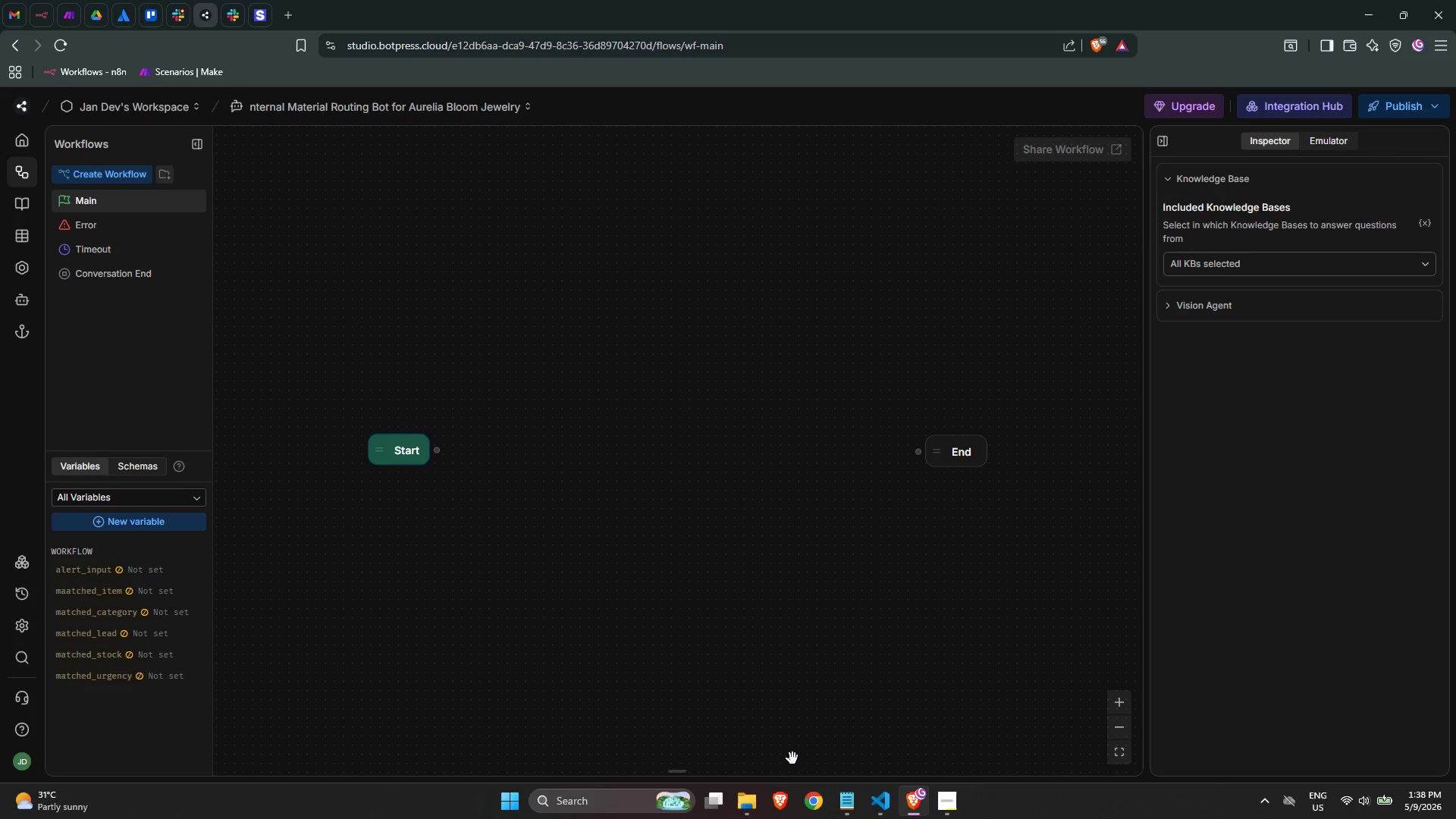 
mouse_move([738, 794])
 